 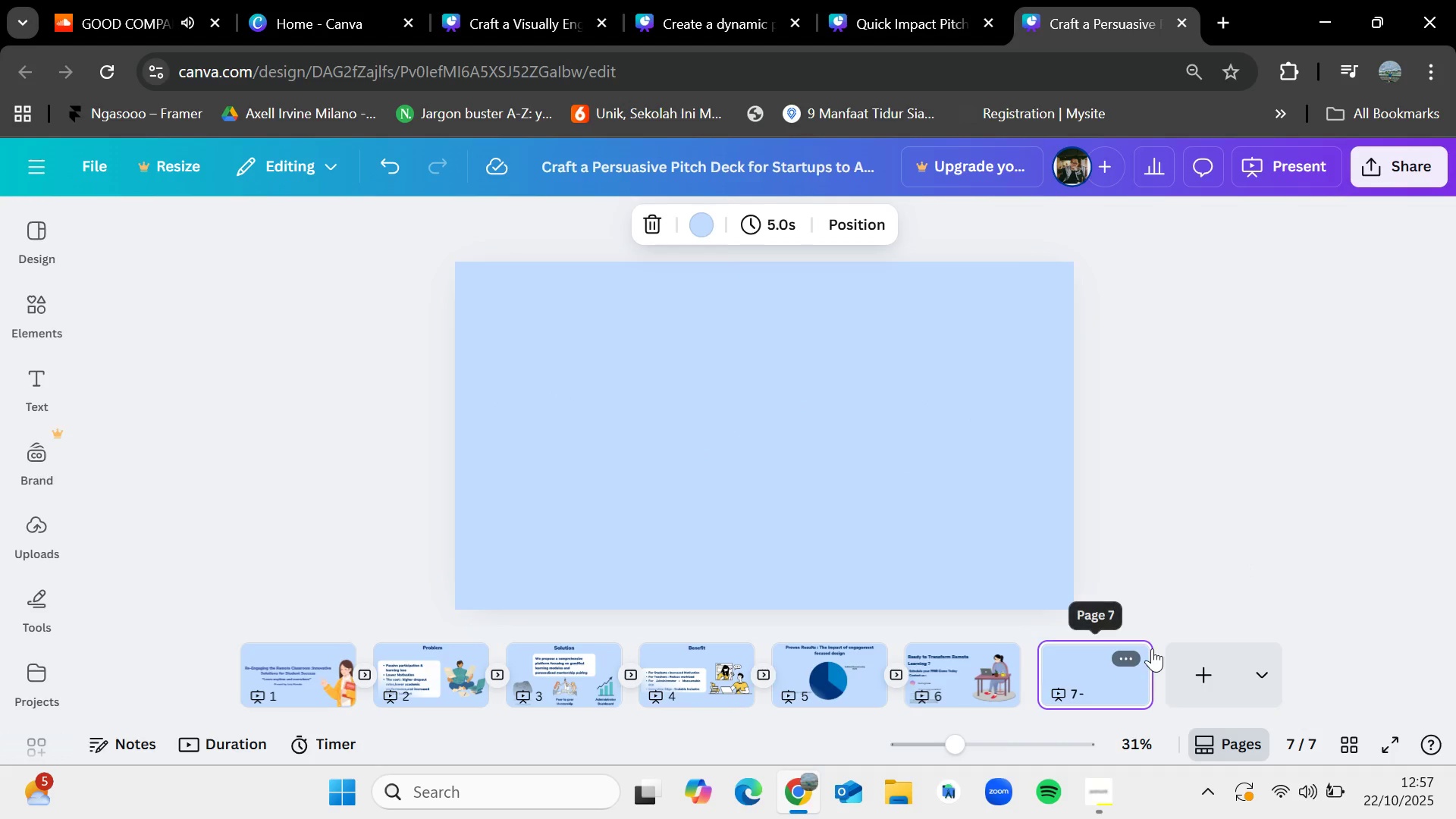 
left_click([869, 0])
 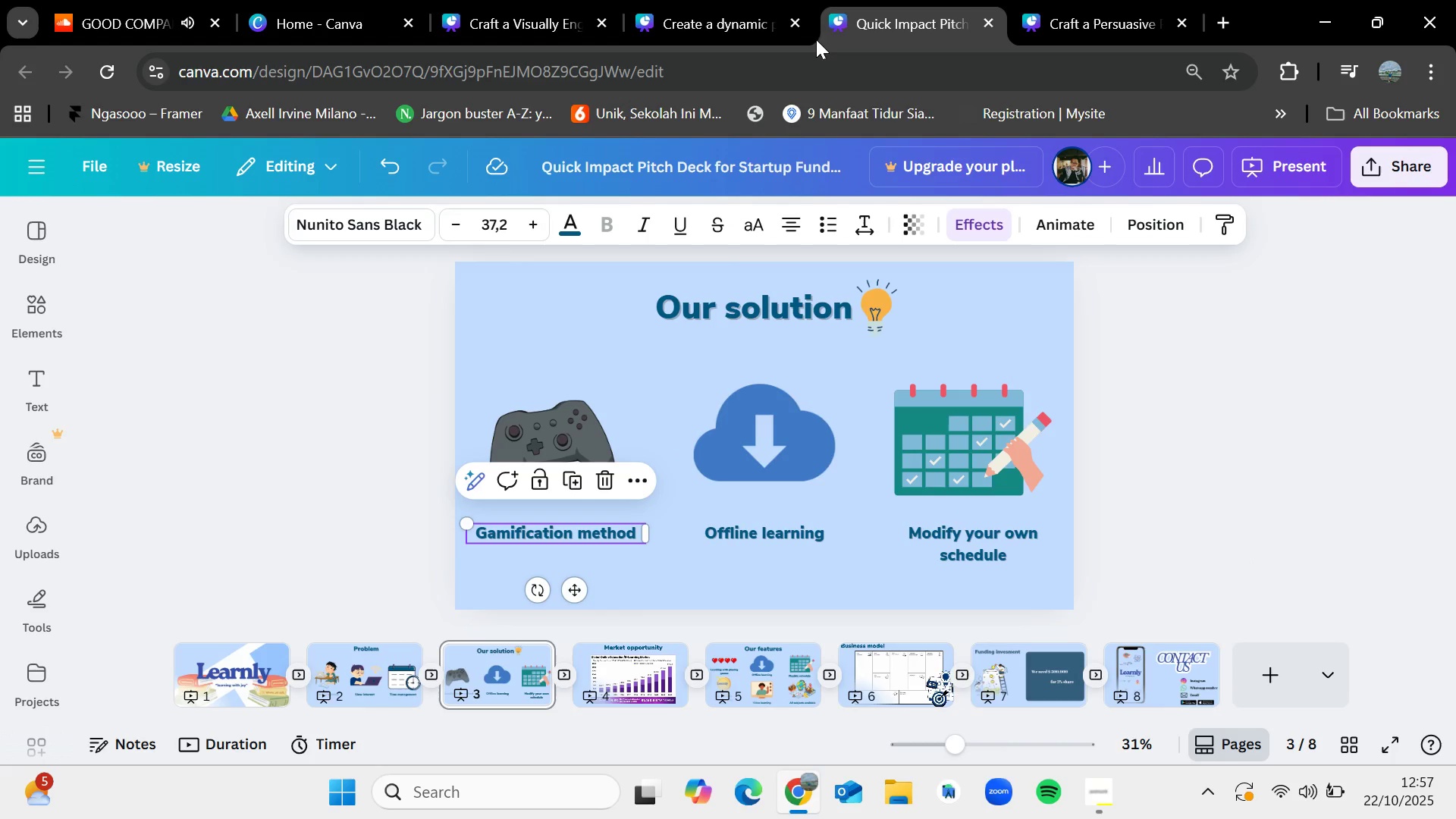 
left_click([746, 0])
 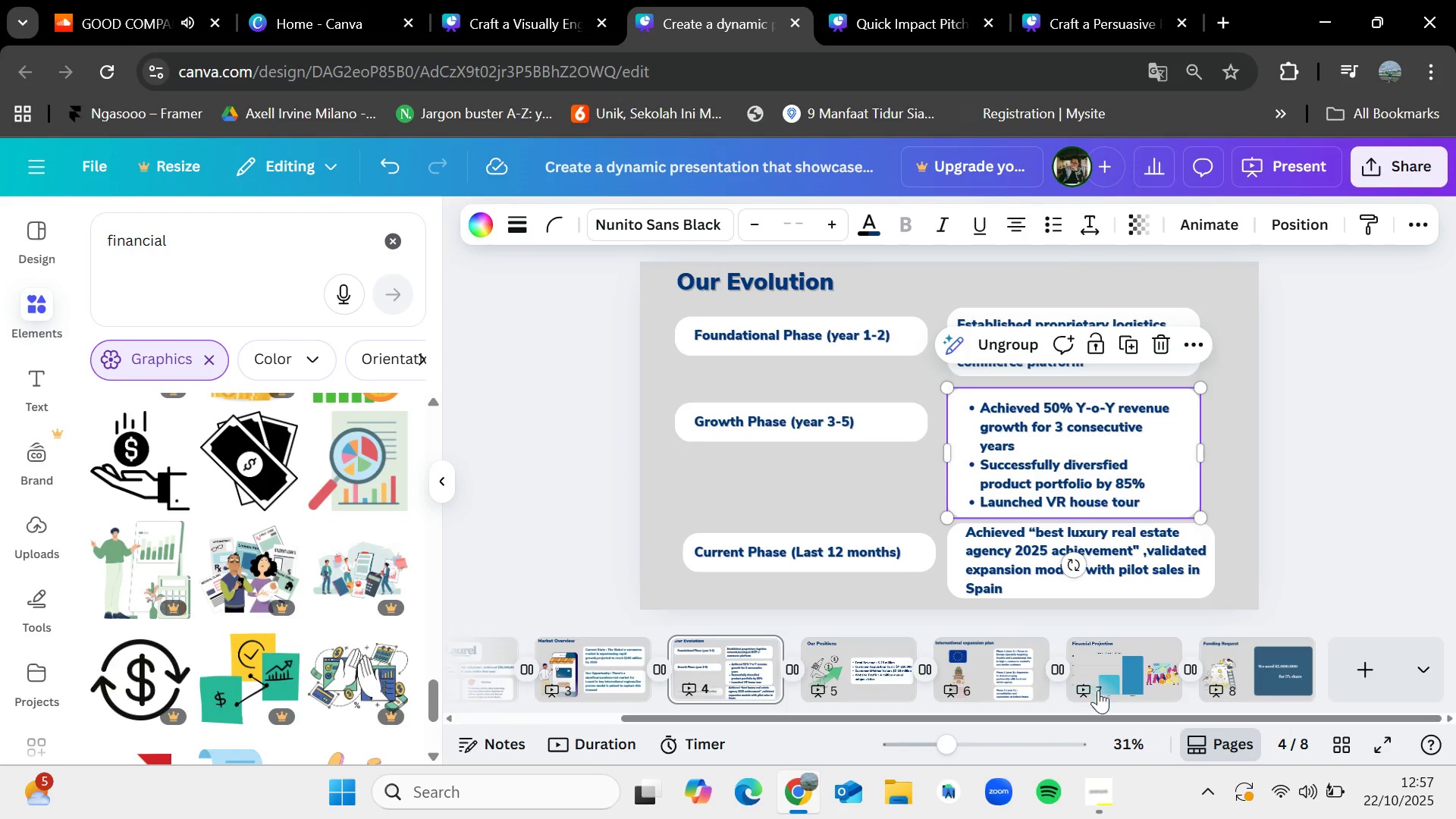 
left_click_drag(start_coordinate=[1100, 717], to_coordinate=[1230, 723])
 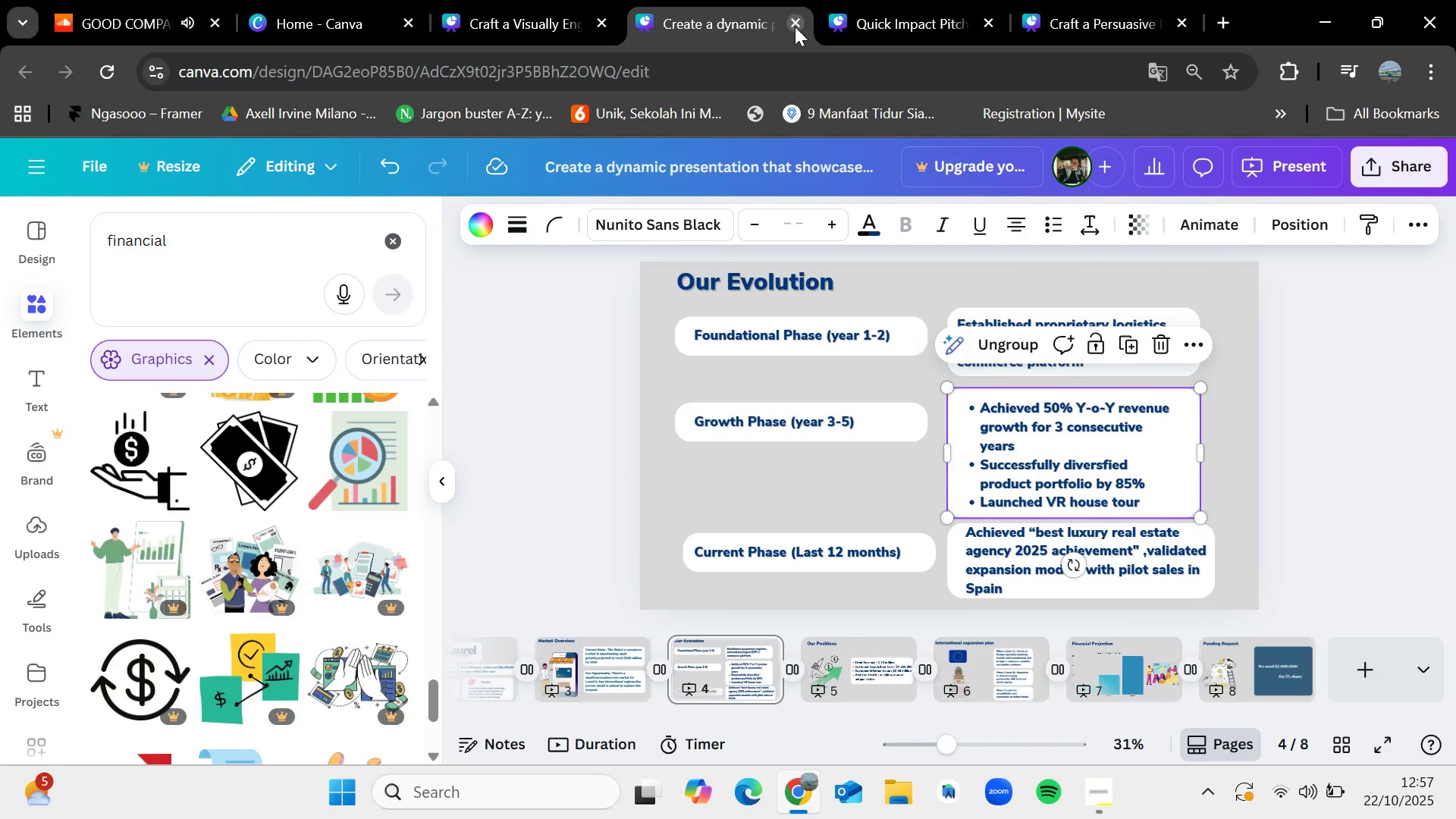 
left_click([792, 20])
 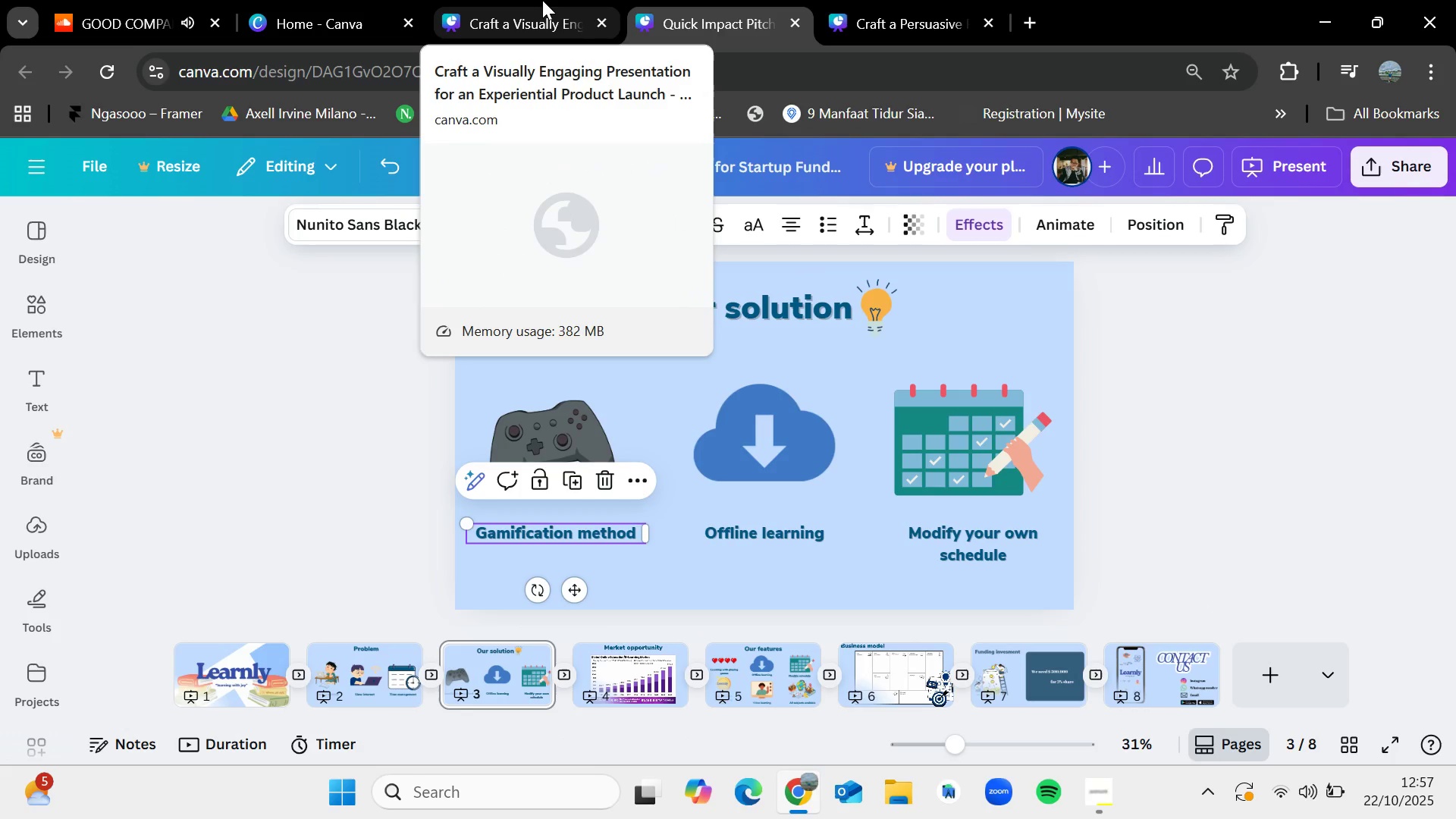 
left_click([542, 0])
 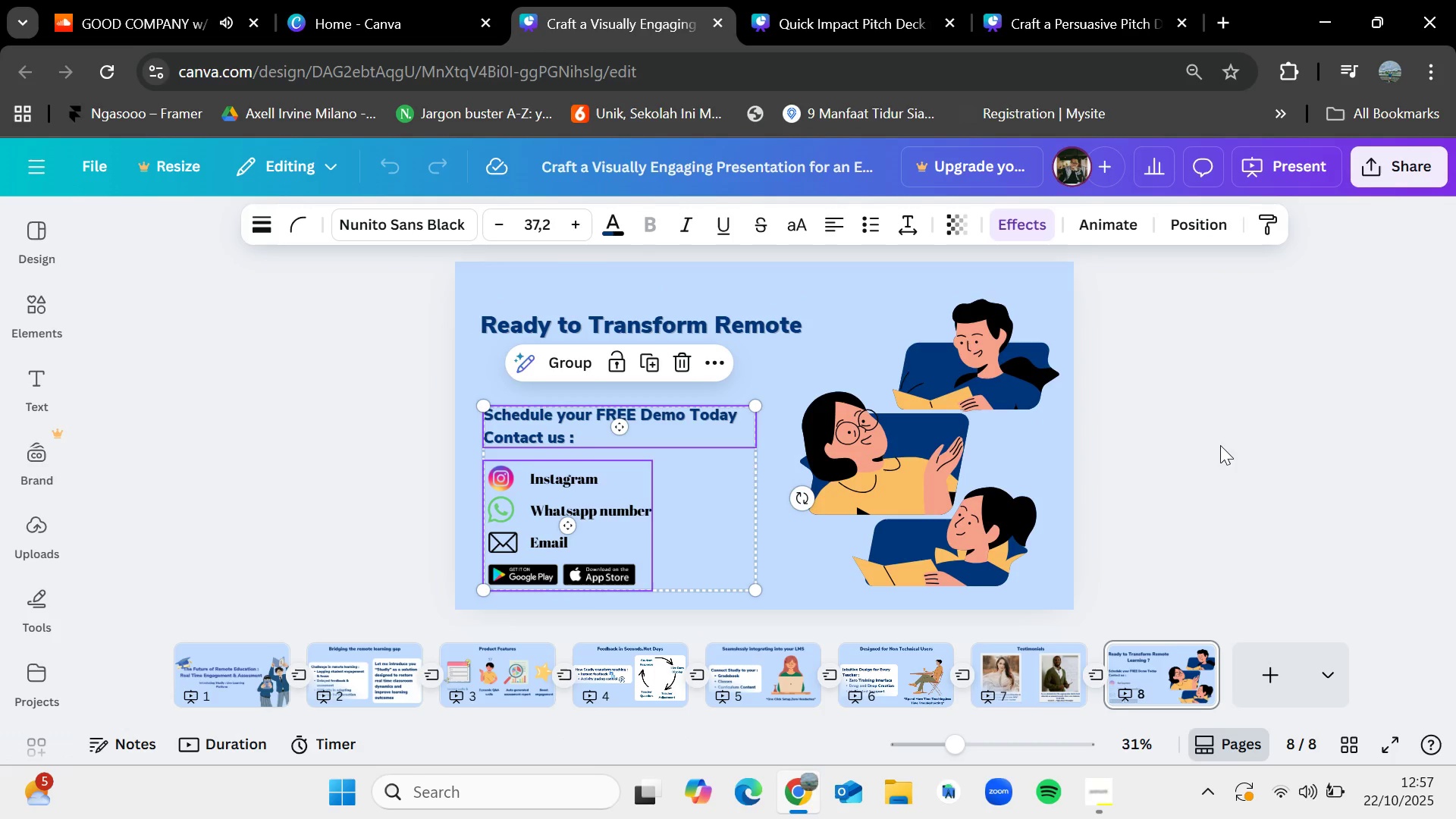 
left_click([1062, 0])
 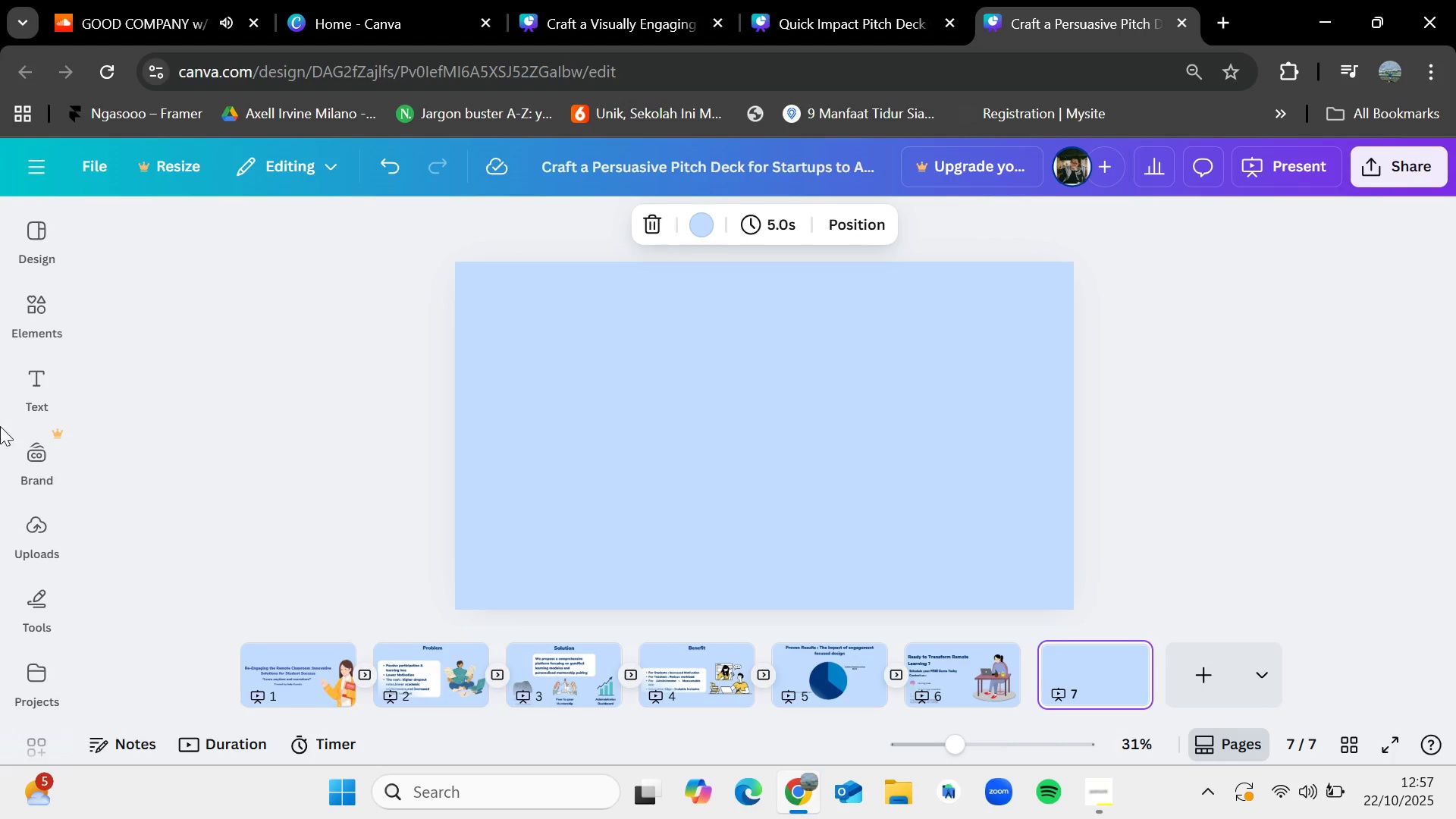 
left_click([49, 394])
 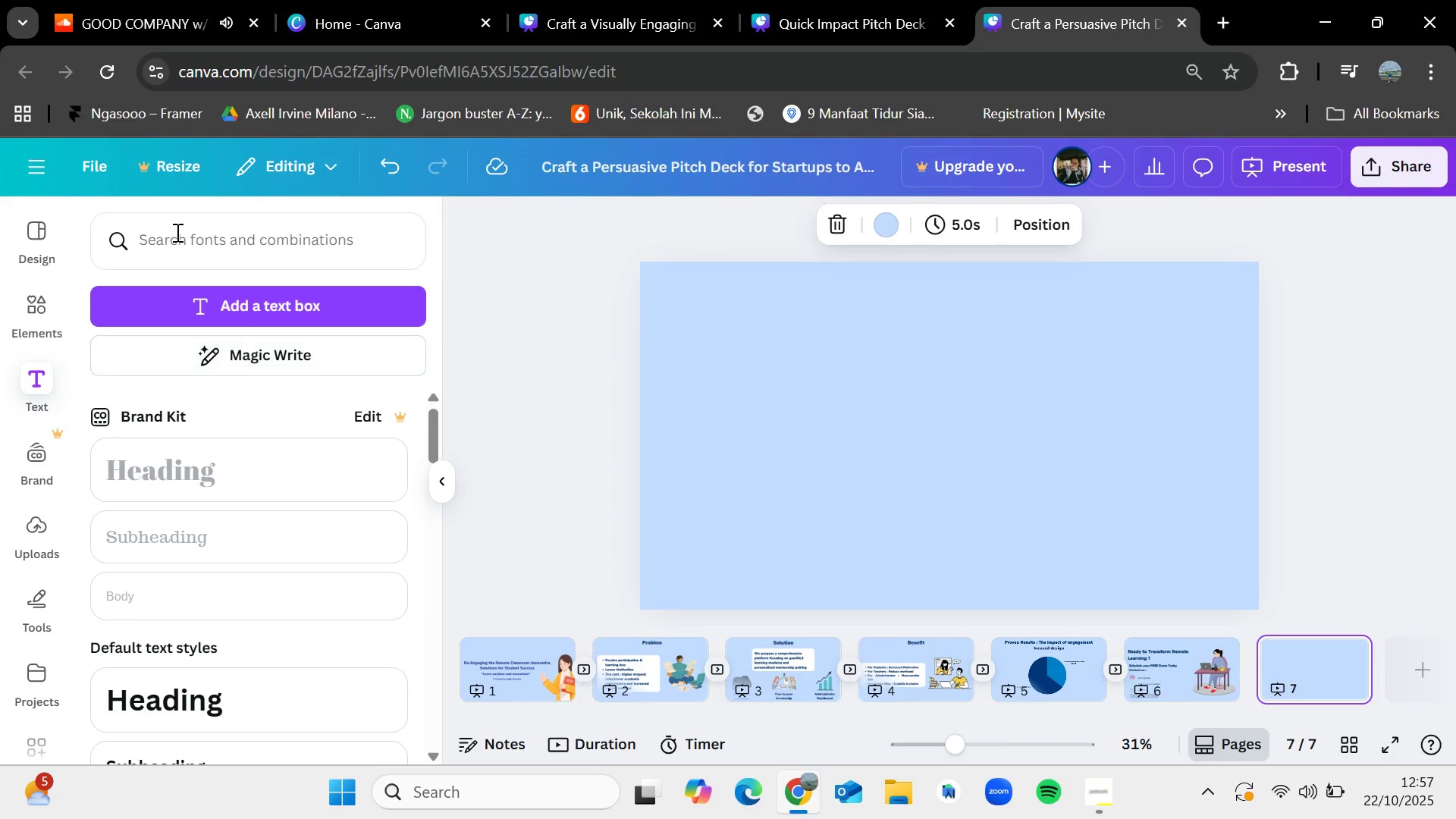 
left_click([176, 232])
 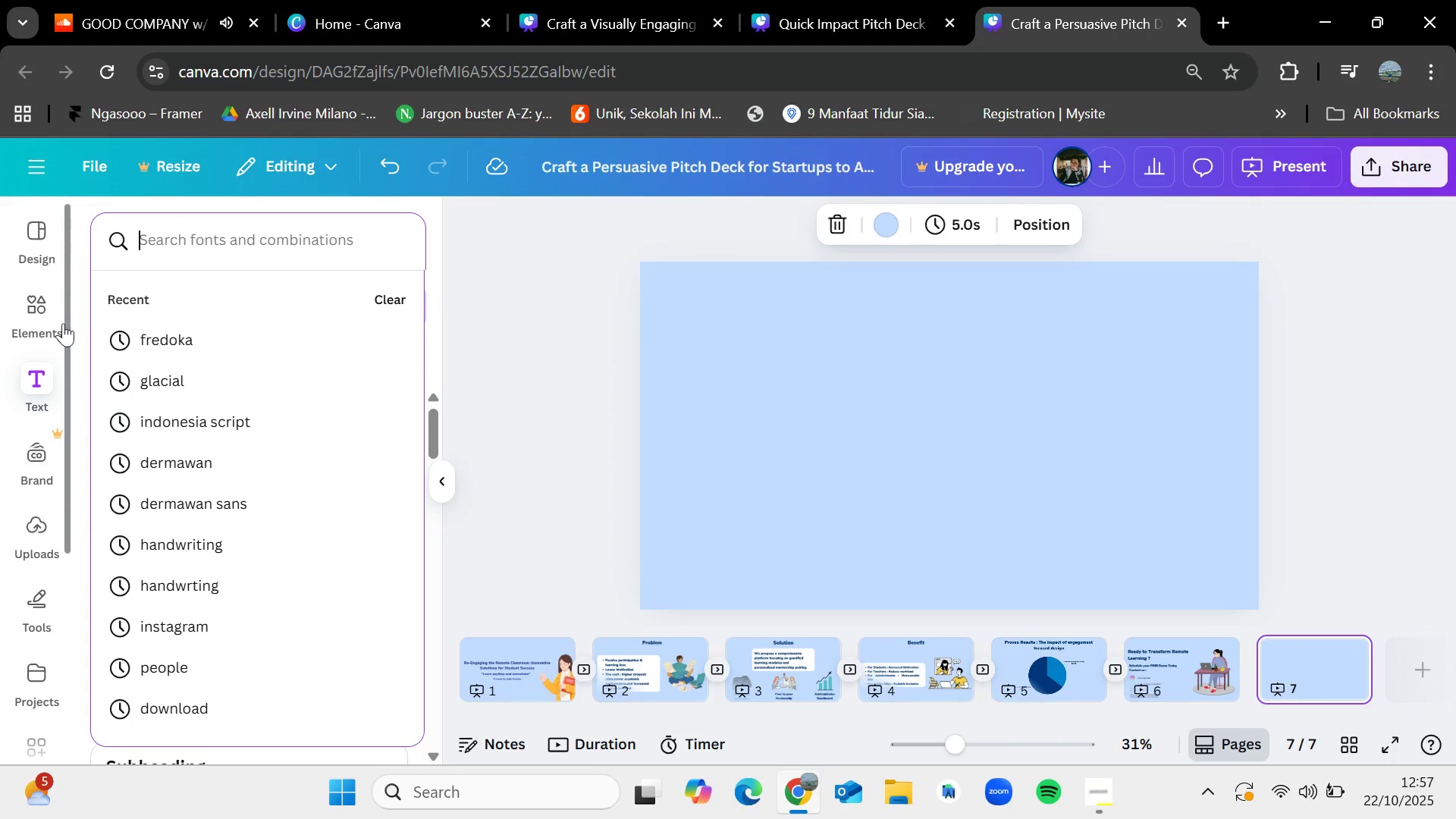 
left_click([46, 321])
 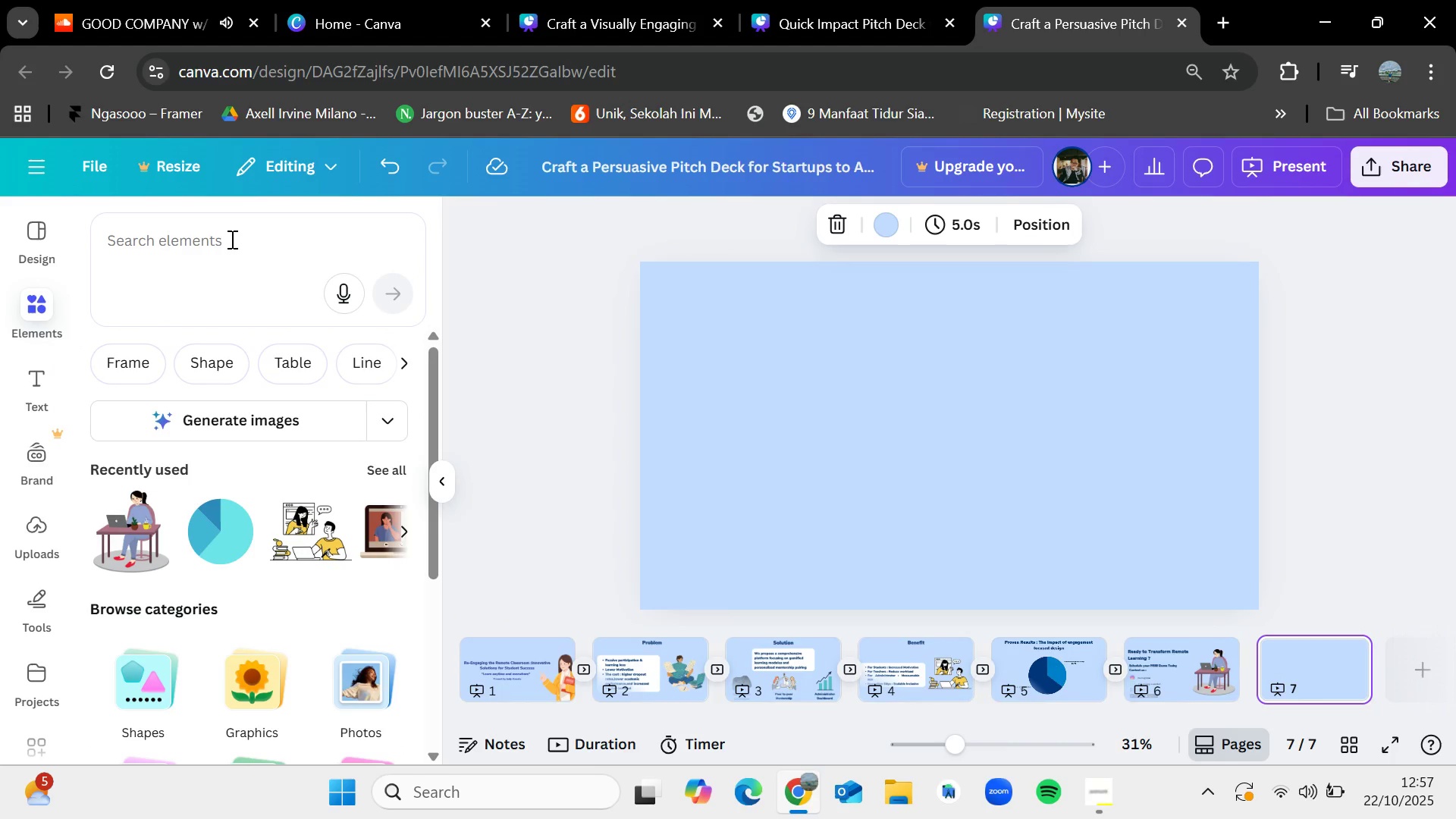 
left_click([231, 239])
 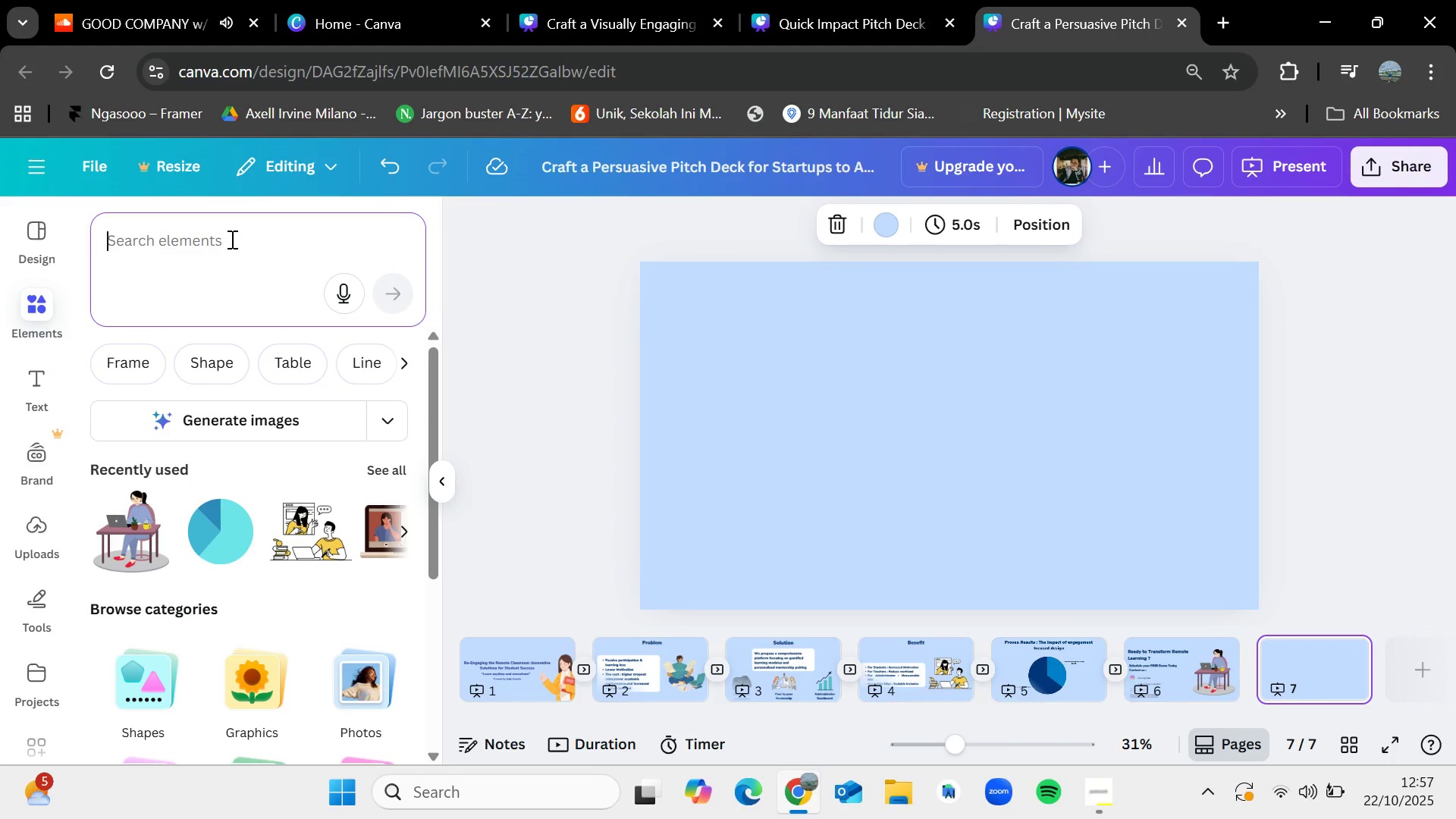 
type(tha)
 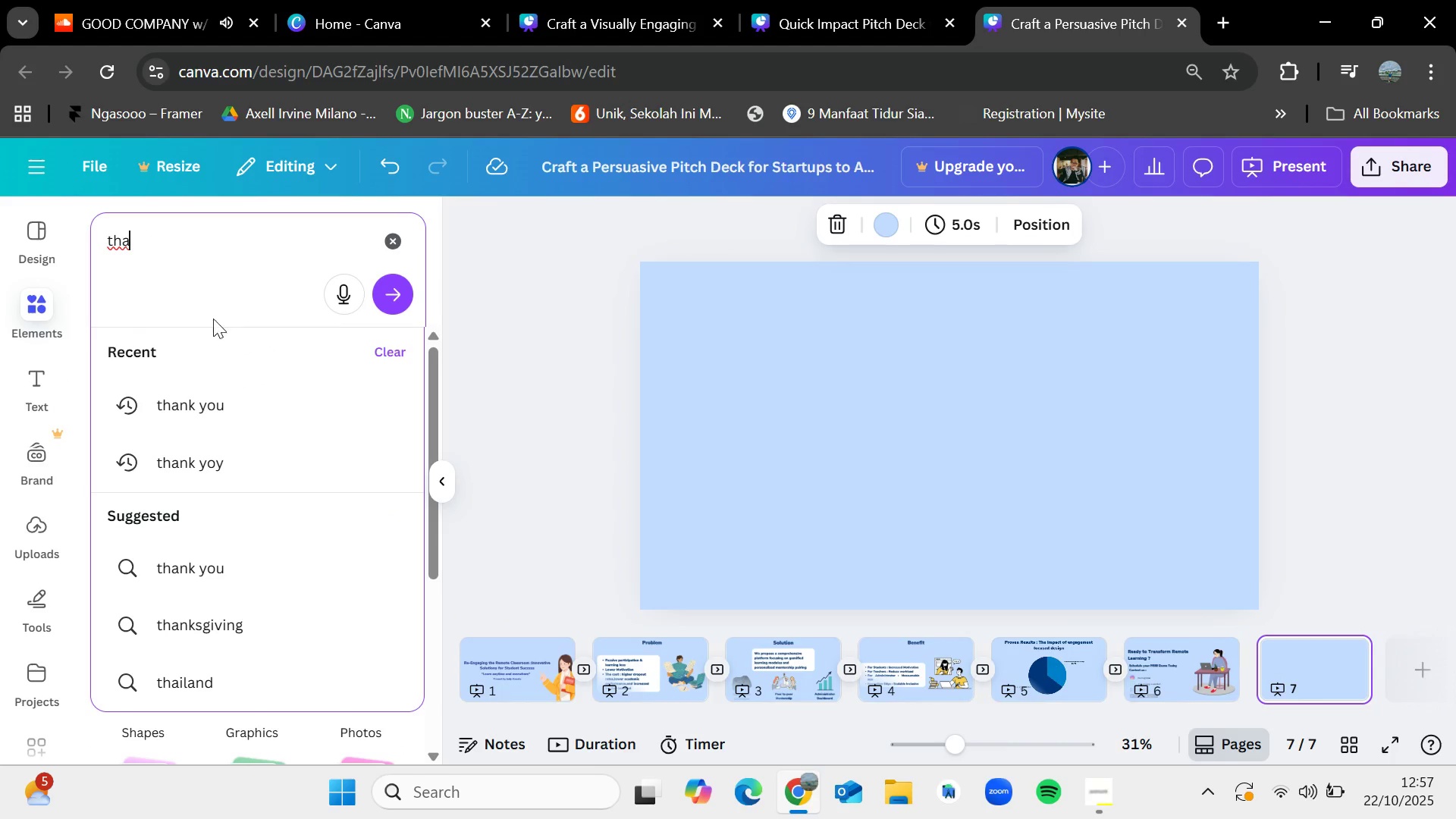 
left_click([195, 413])
 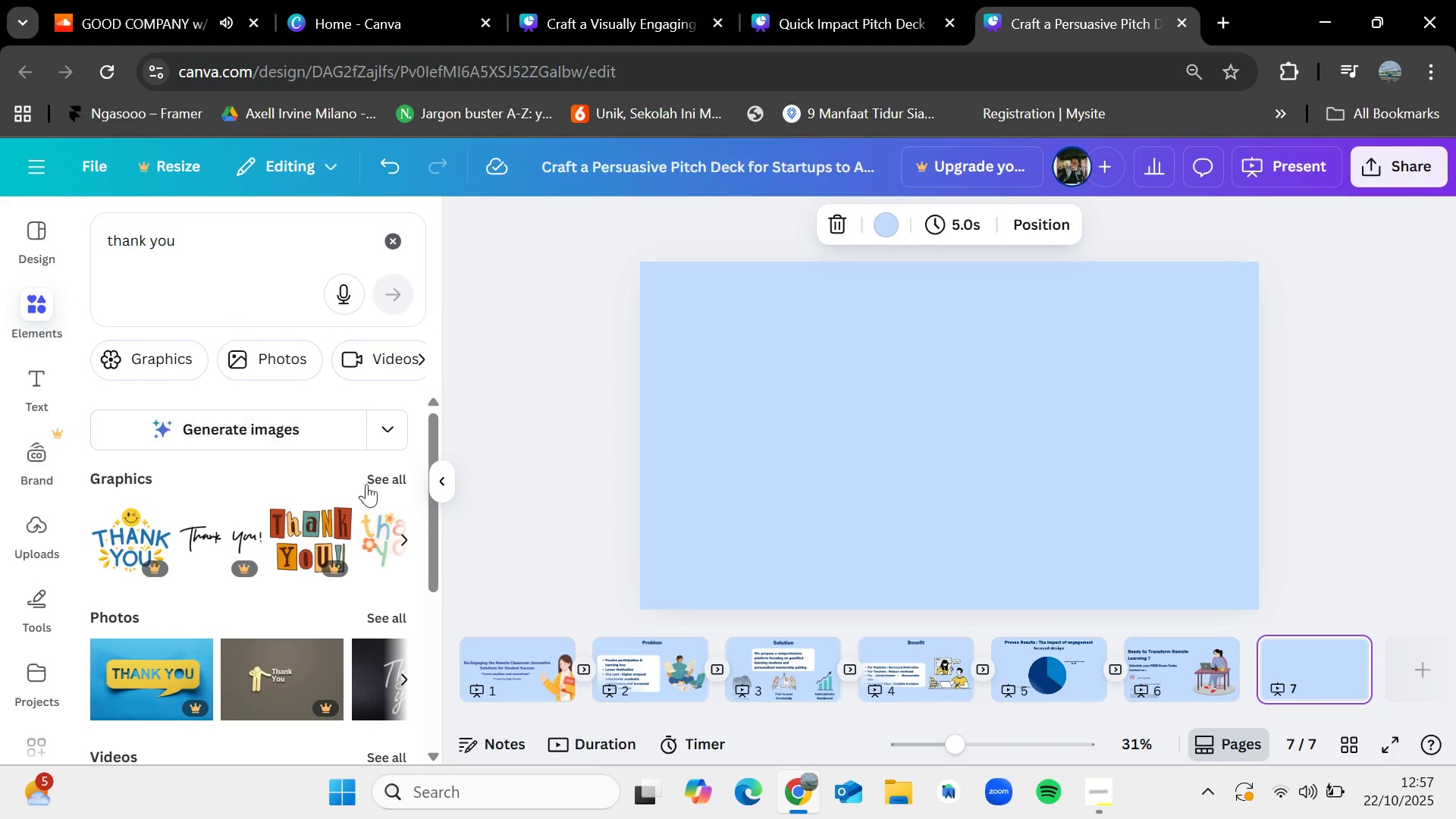 
left_click([382, 483])
 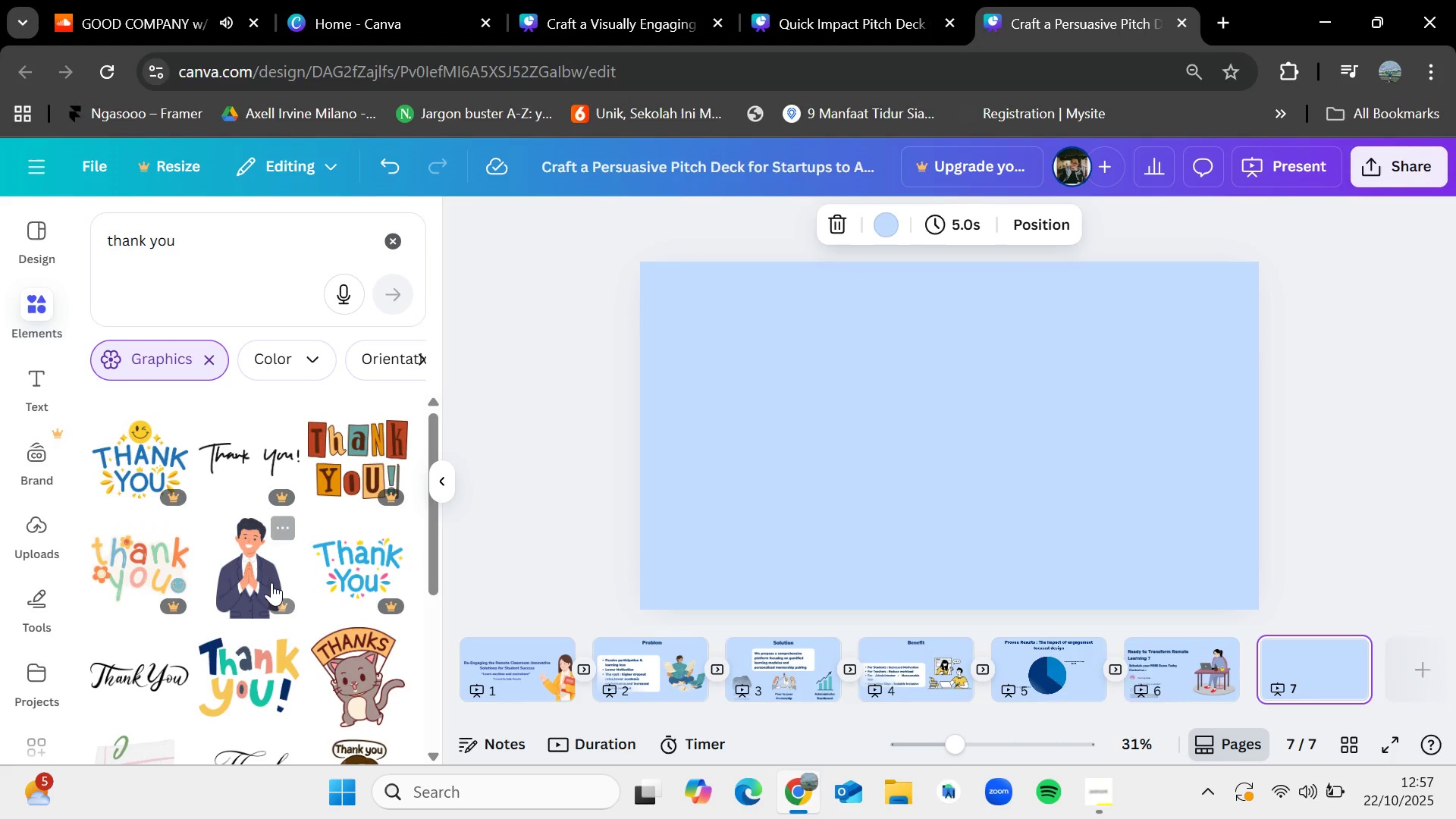 
scroll: coordinate [271, 587], scroll_direction: down, amount: 1.0
 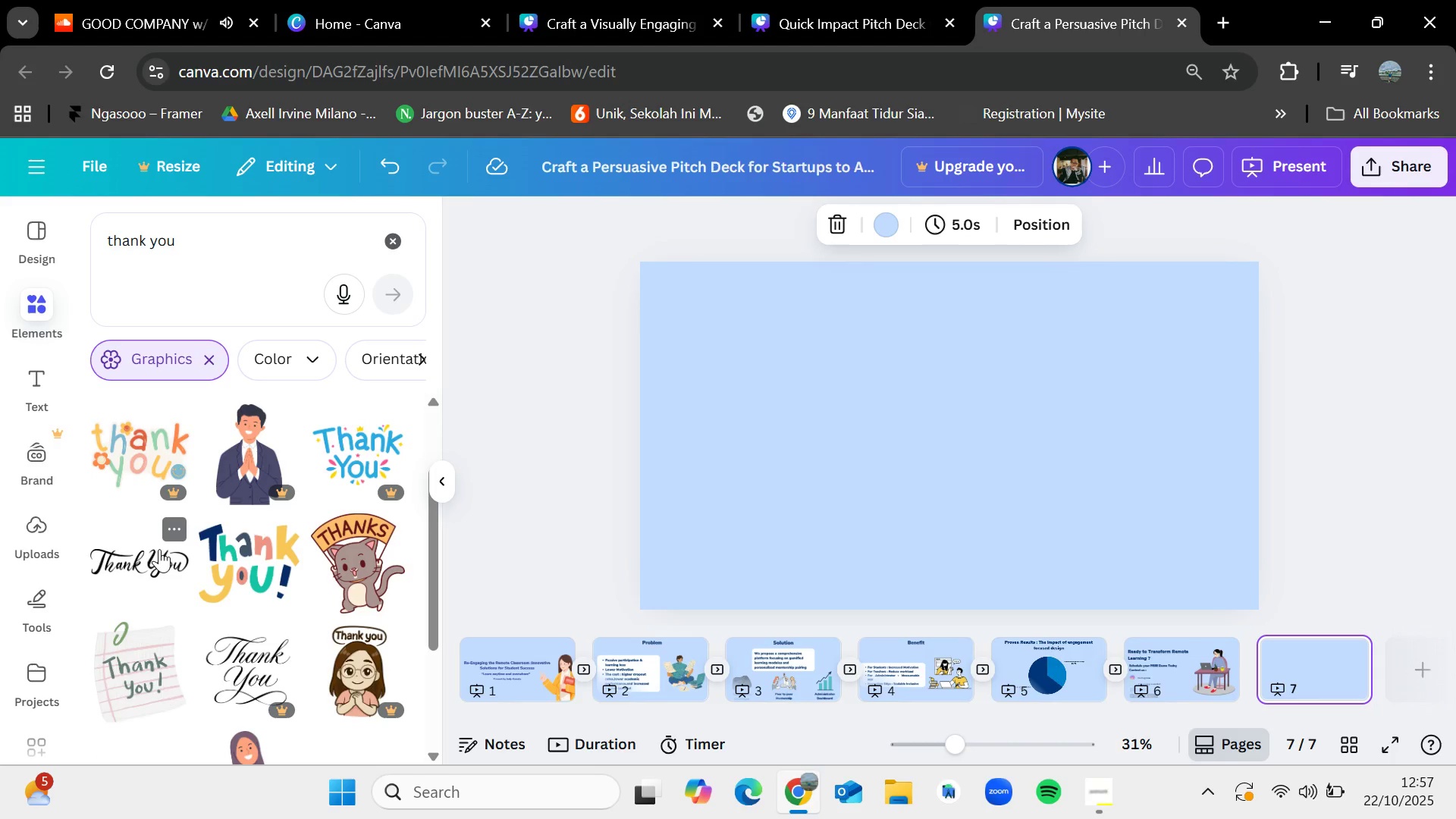 
left_click_drag(start_coordinate=[158, 550], to_coordinate=[816, 442])
 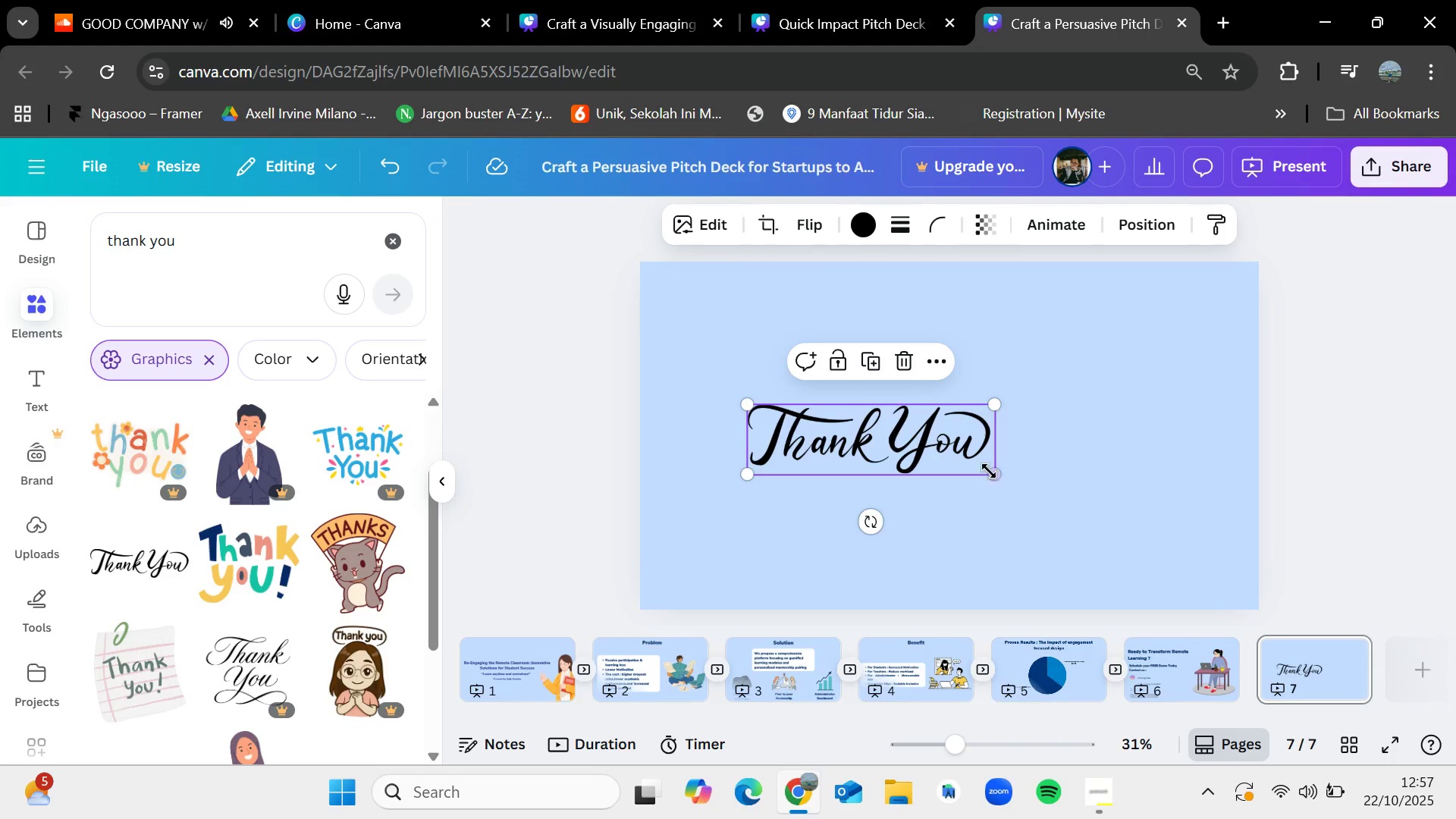 
left_click_drag(start_coordinate=[993, 471], to_coordinate=[1221, 510])
 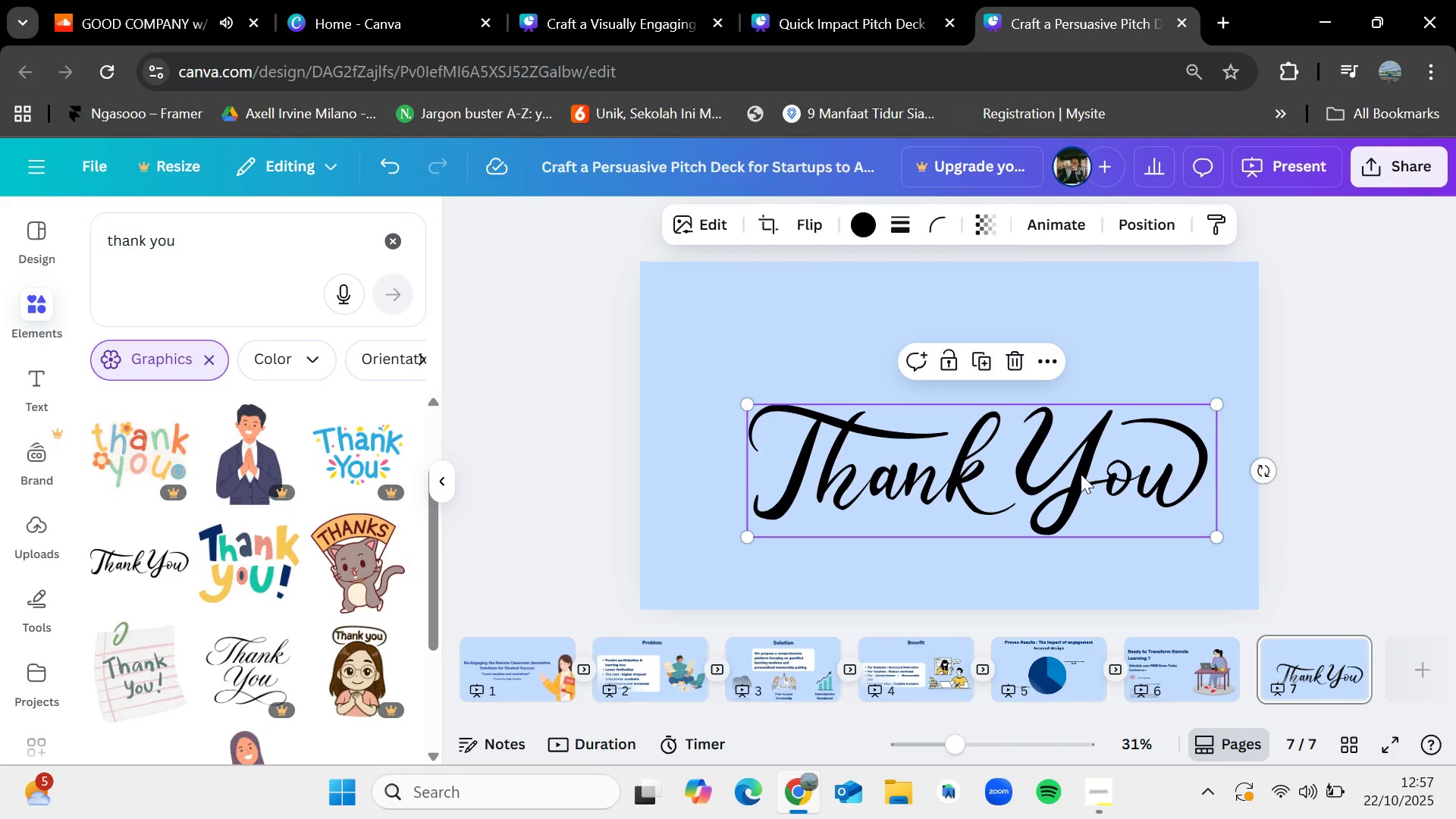 
left_click_drag(start_coordinate=[1076, 469], to_coordinate=[1059, 434])
 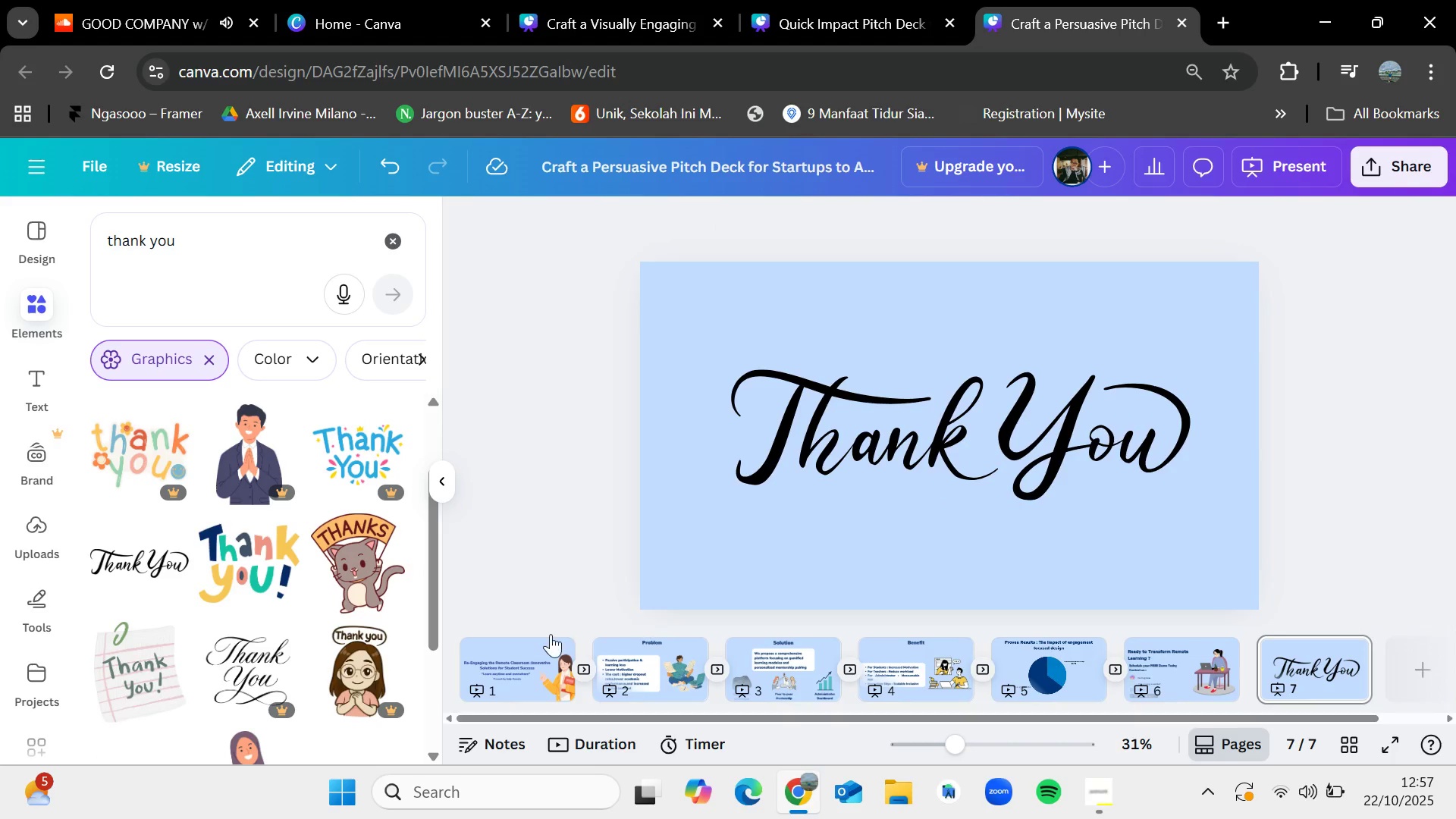 
left_click([507, 657])
 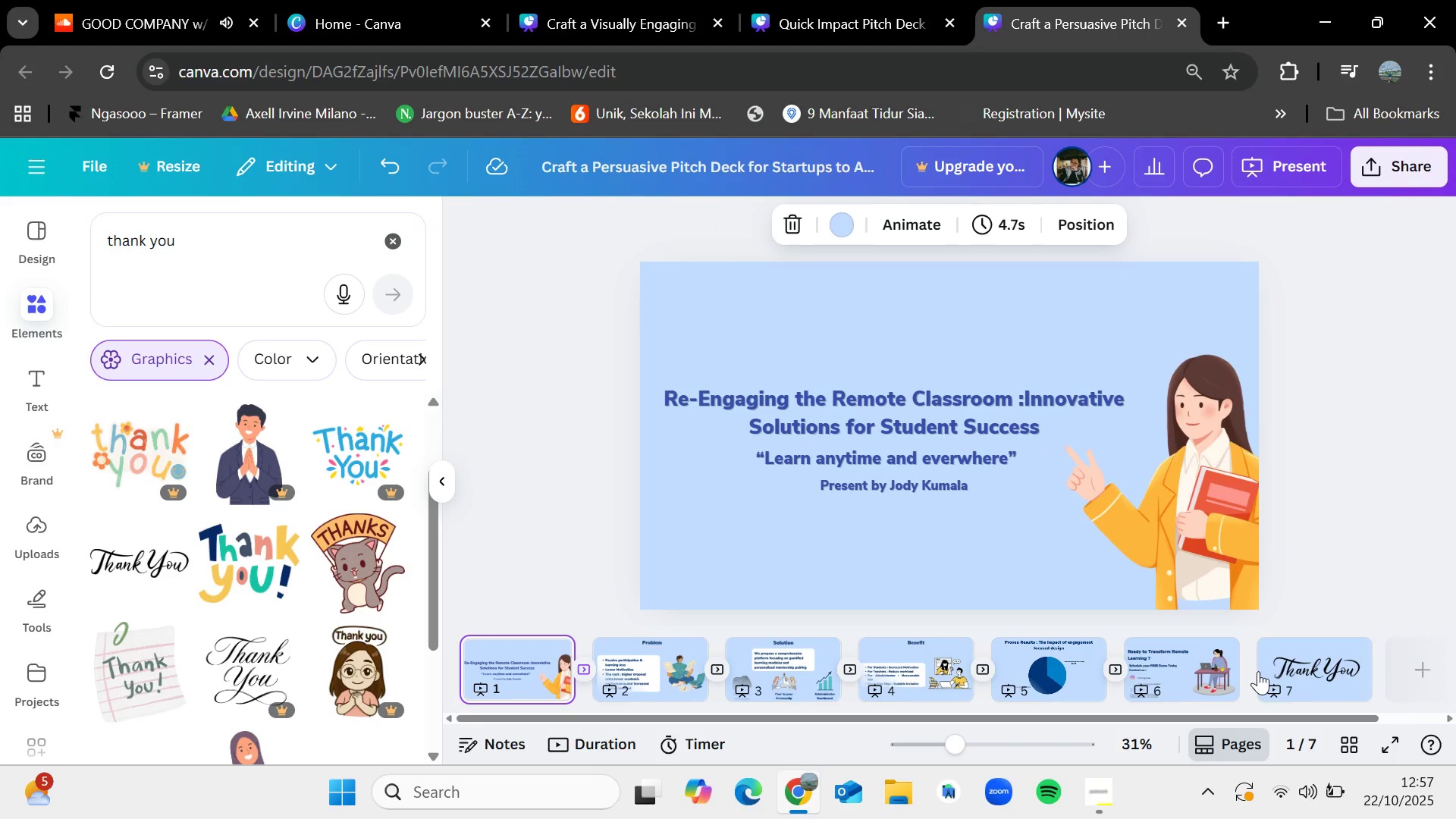 
left_click([1254, 671])
 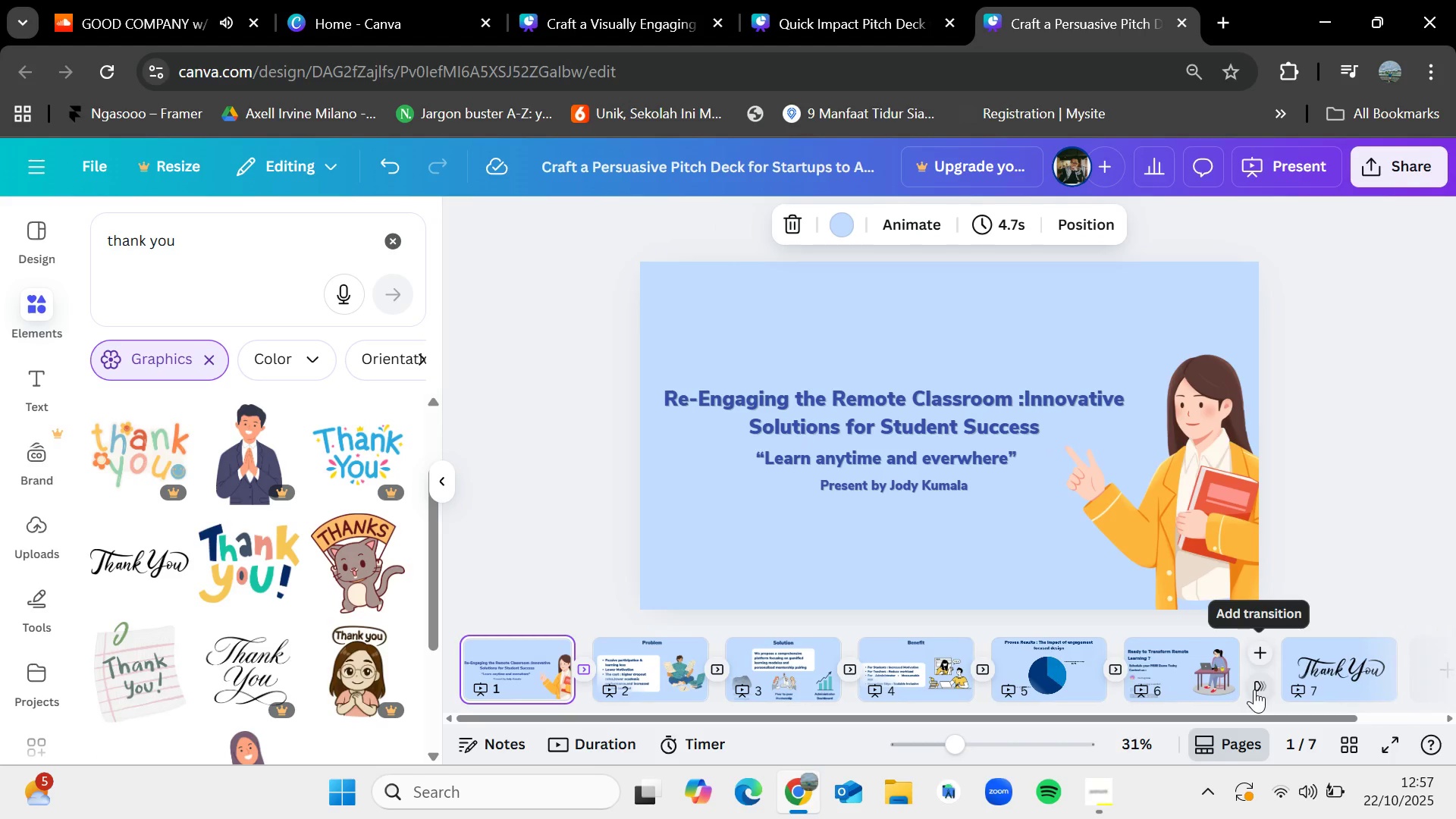 
left_click([1254, 689])
 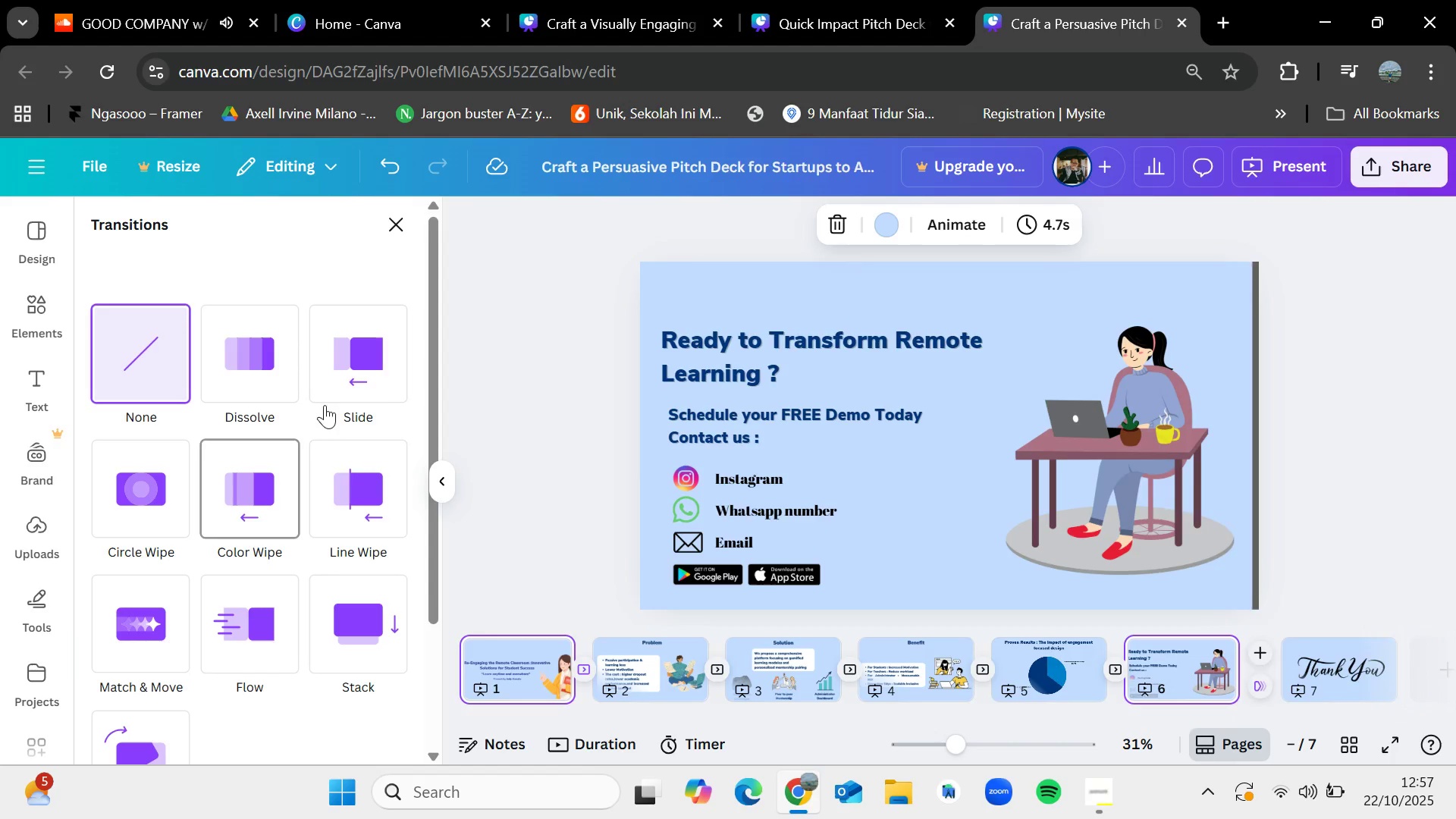 
left_click([356, 370])
 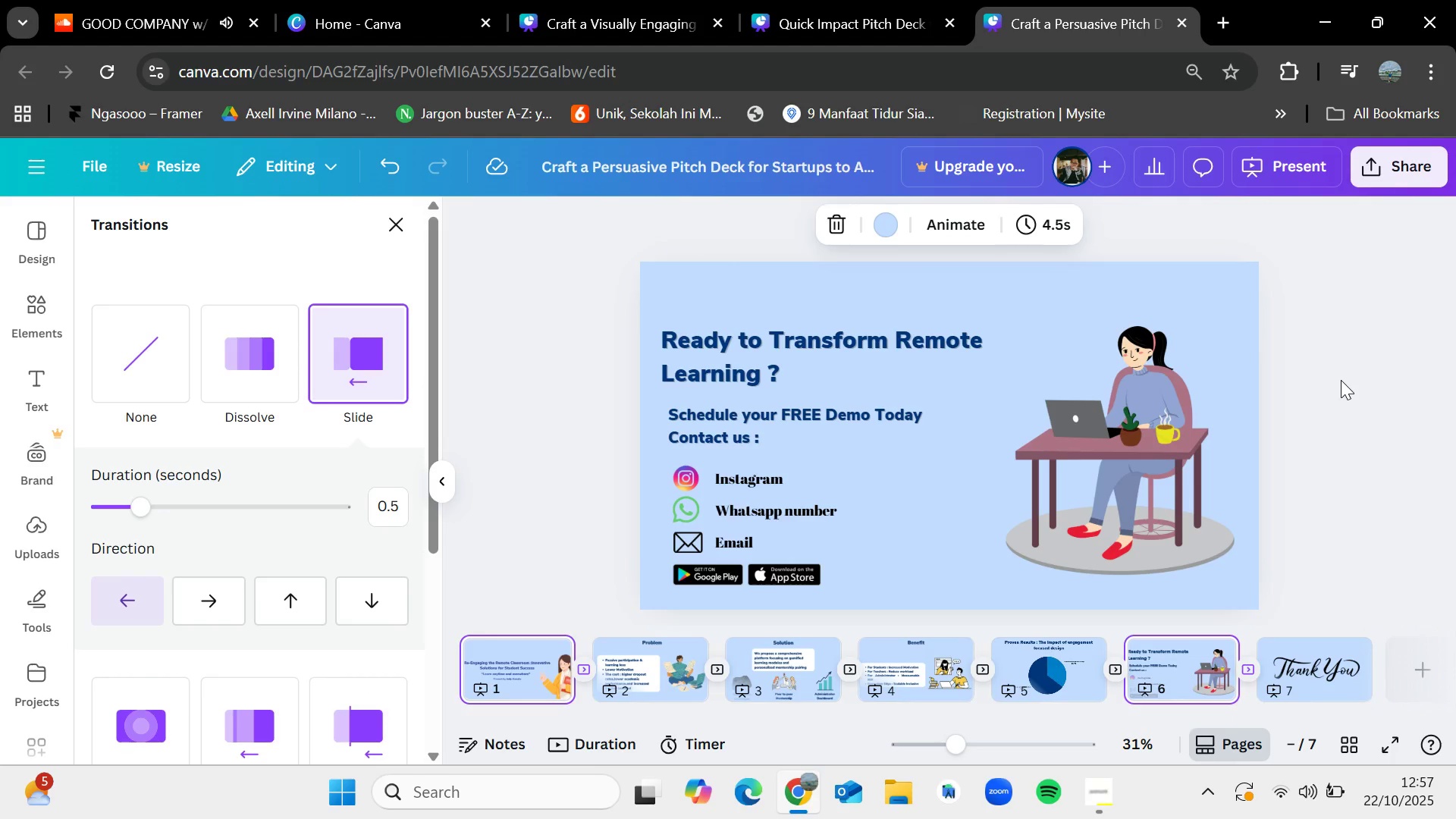 
left_click([1341, 380])
 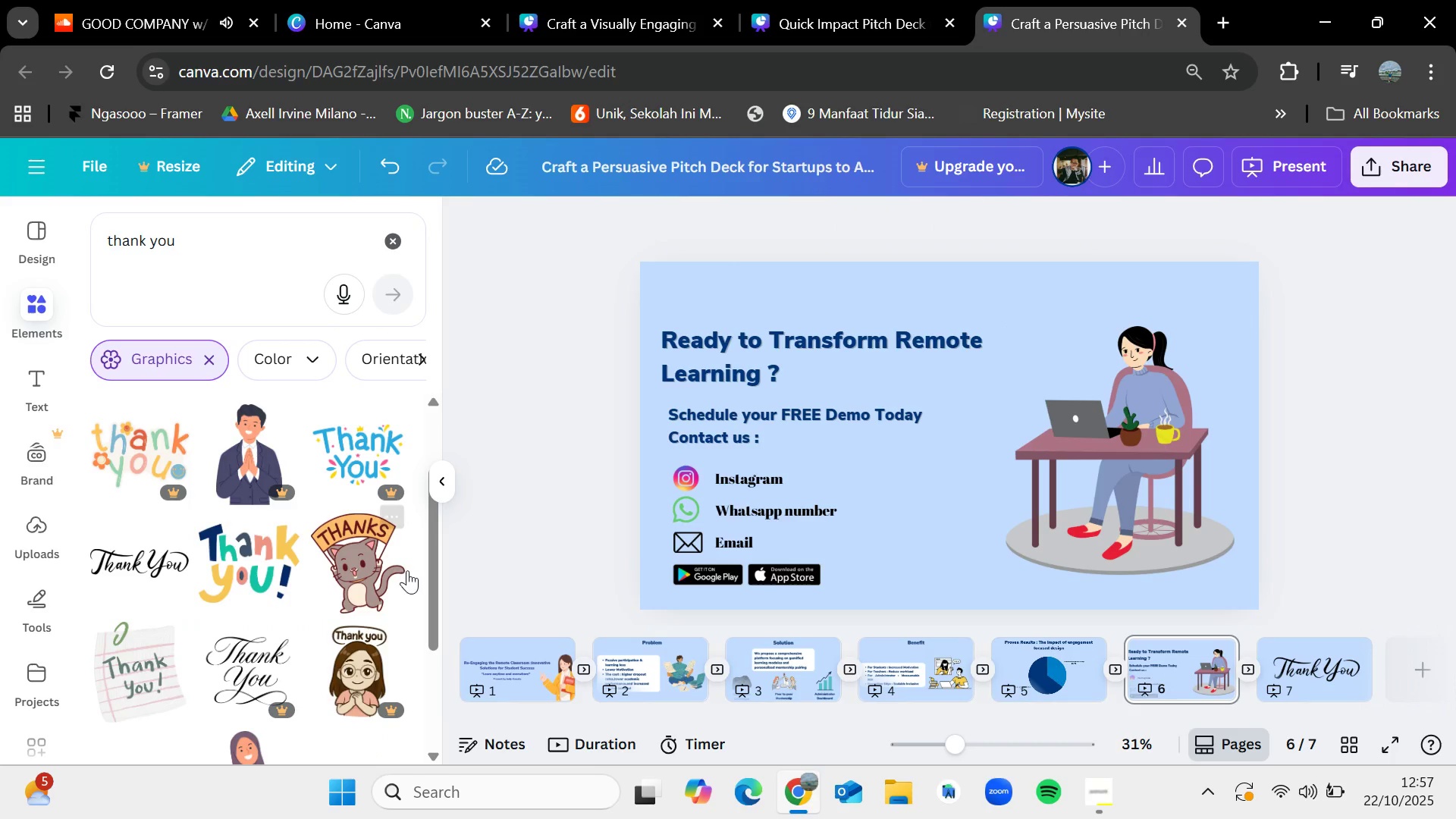 
left_click([494, 662])
 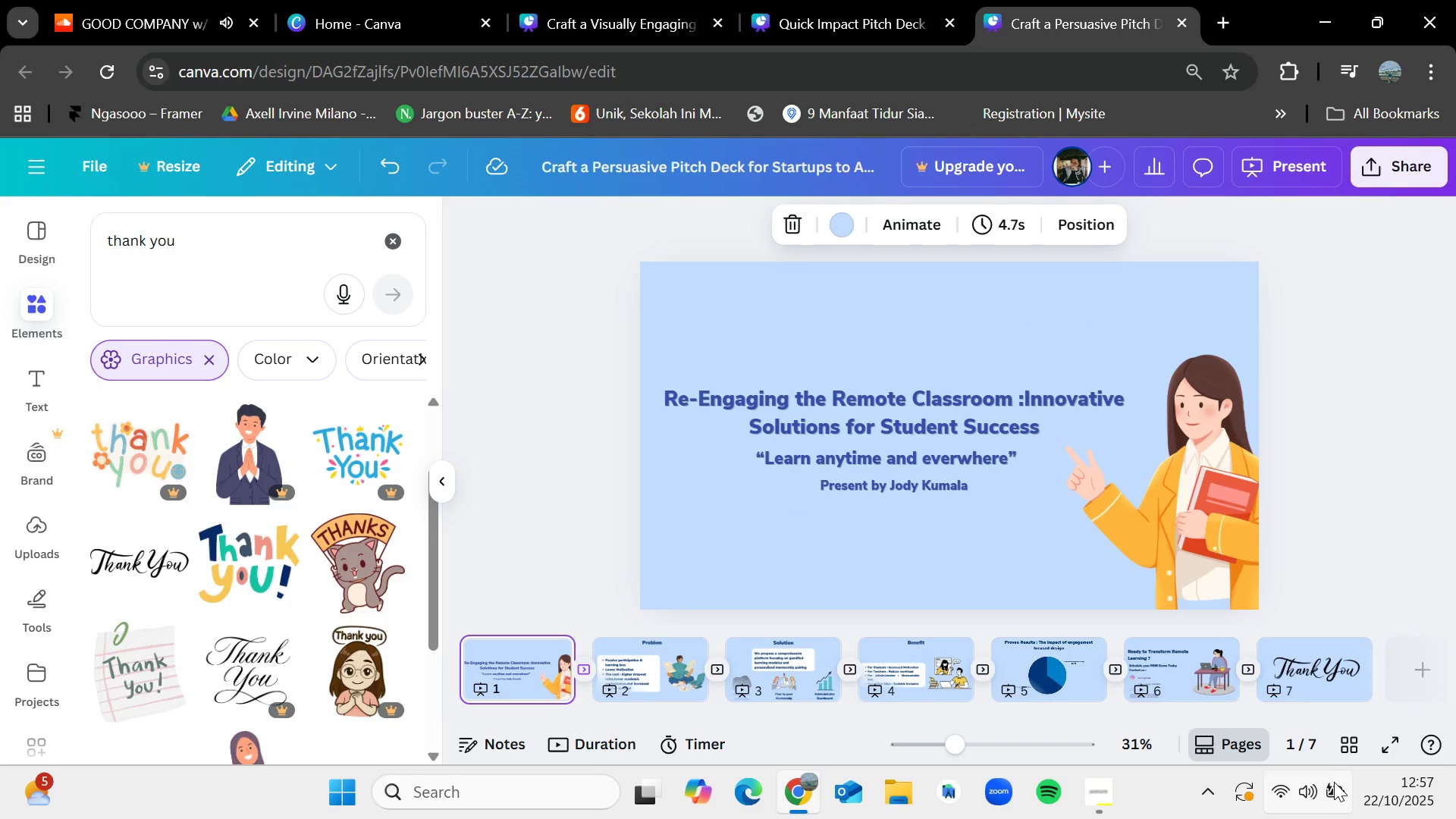 
left_click([1385, 755])
 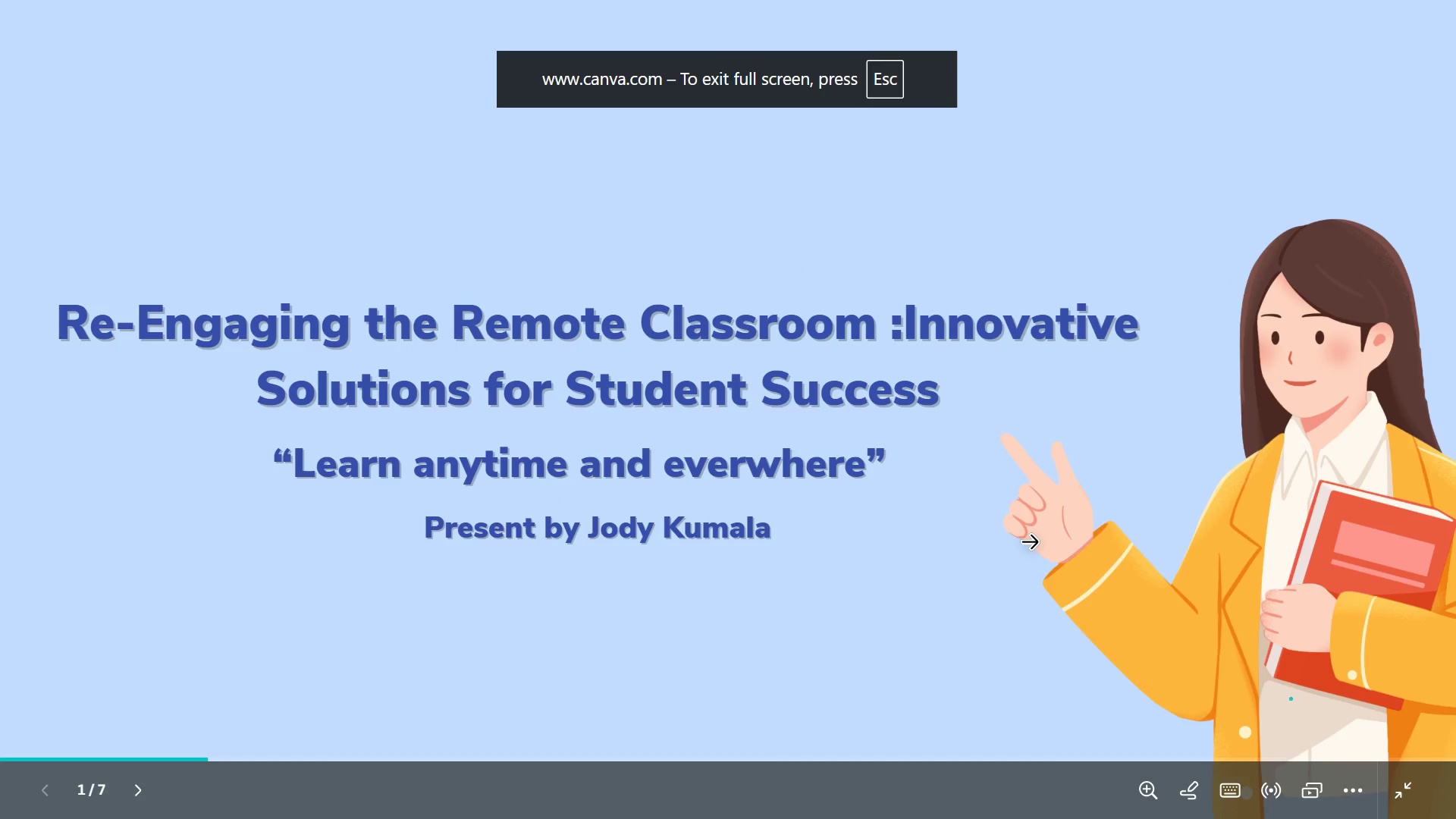 
left_click([1029, 541])
 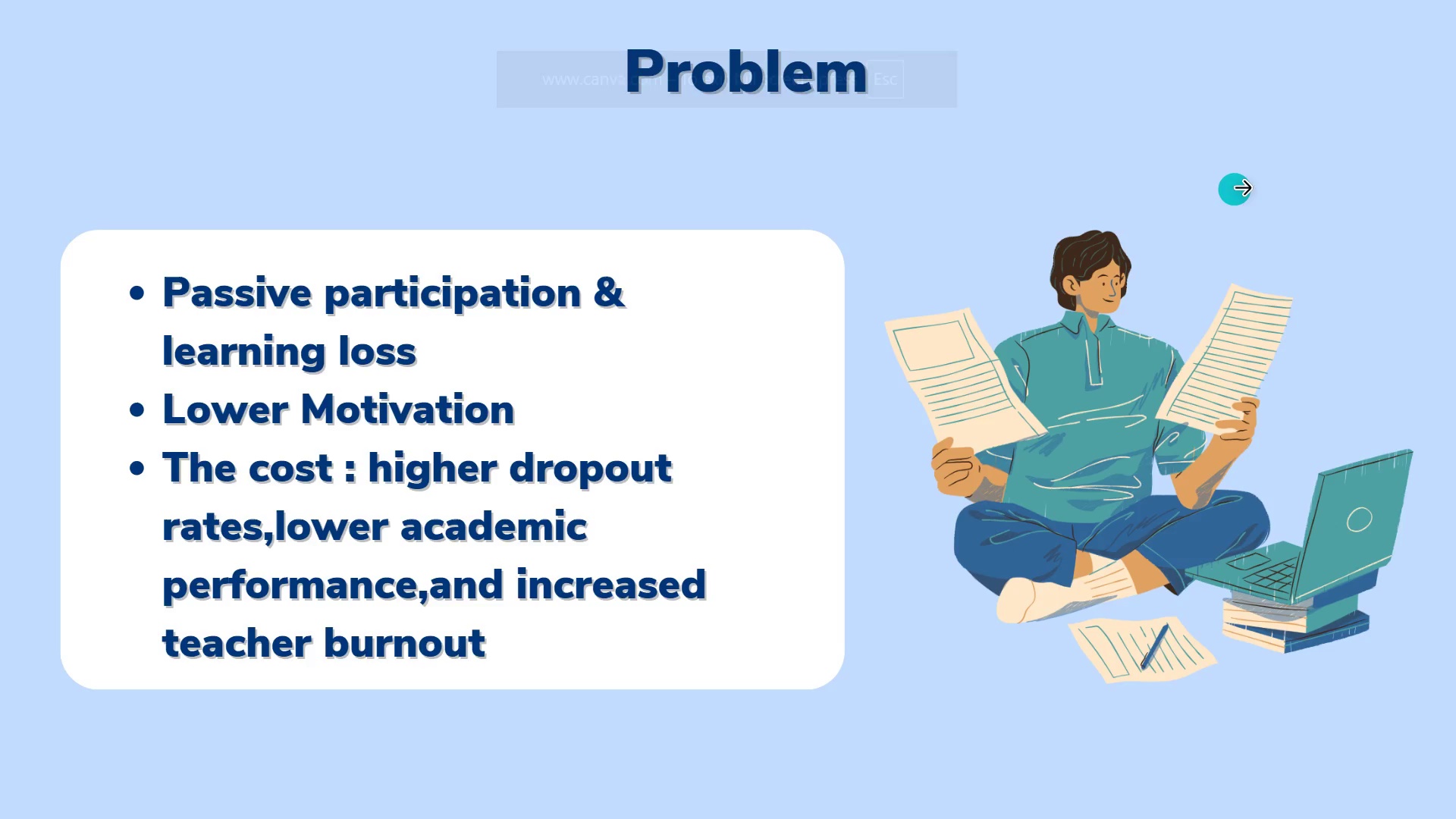 
left_click([1274, 178])
 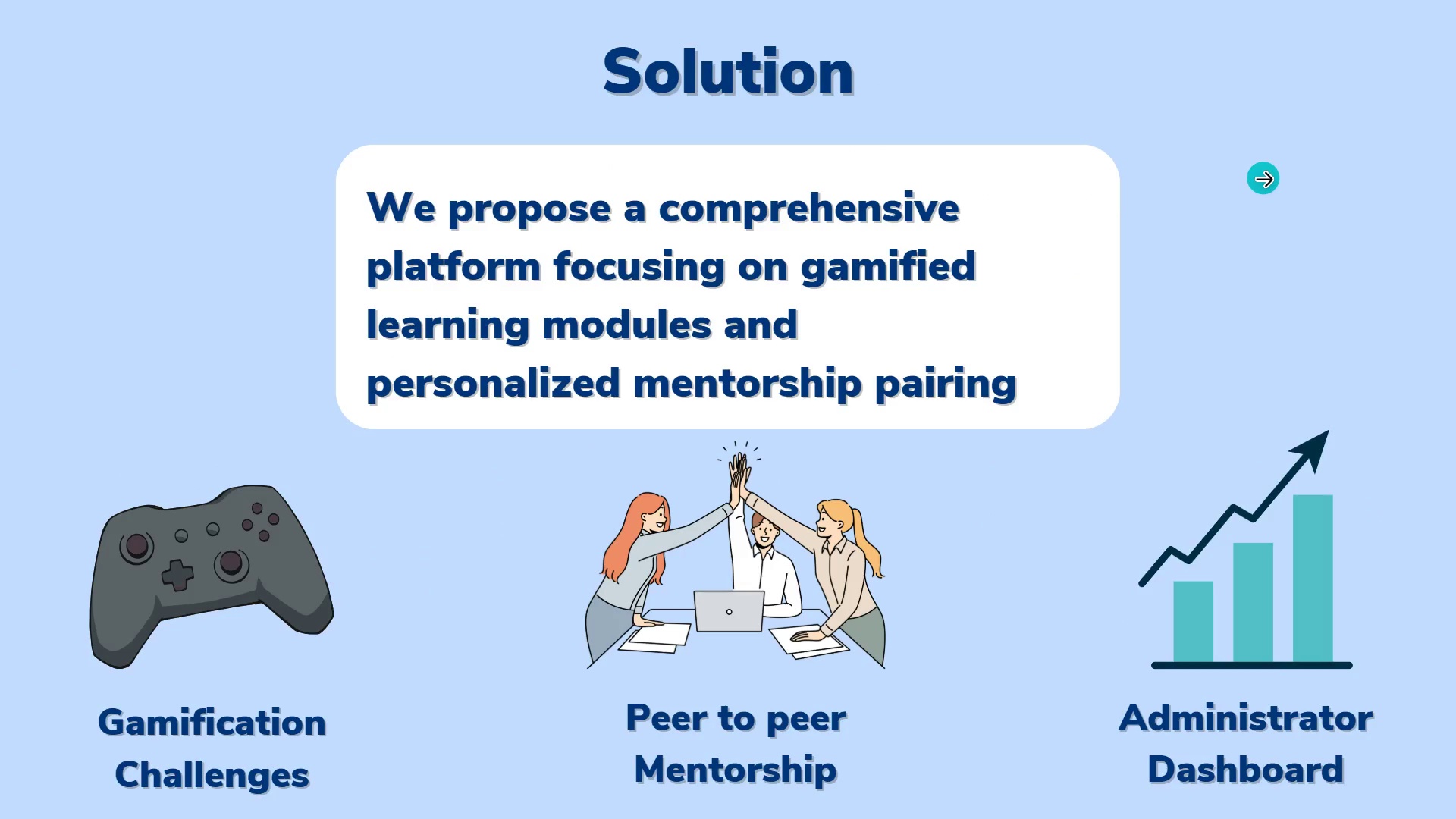 
left_click([1263, 179])
 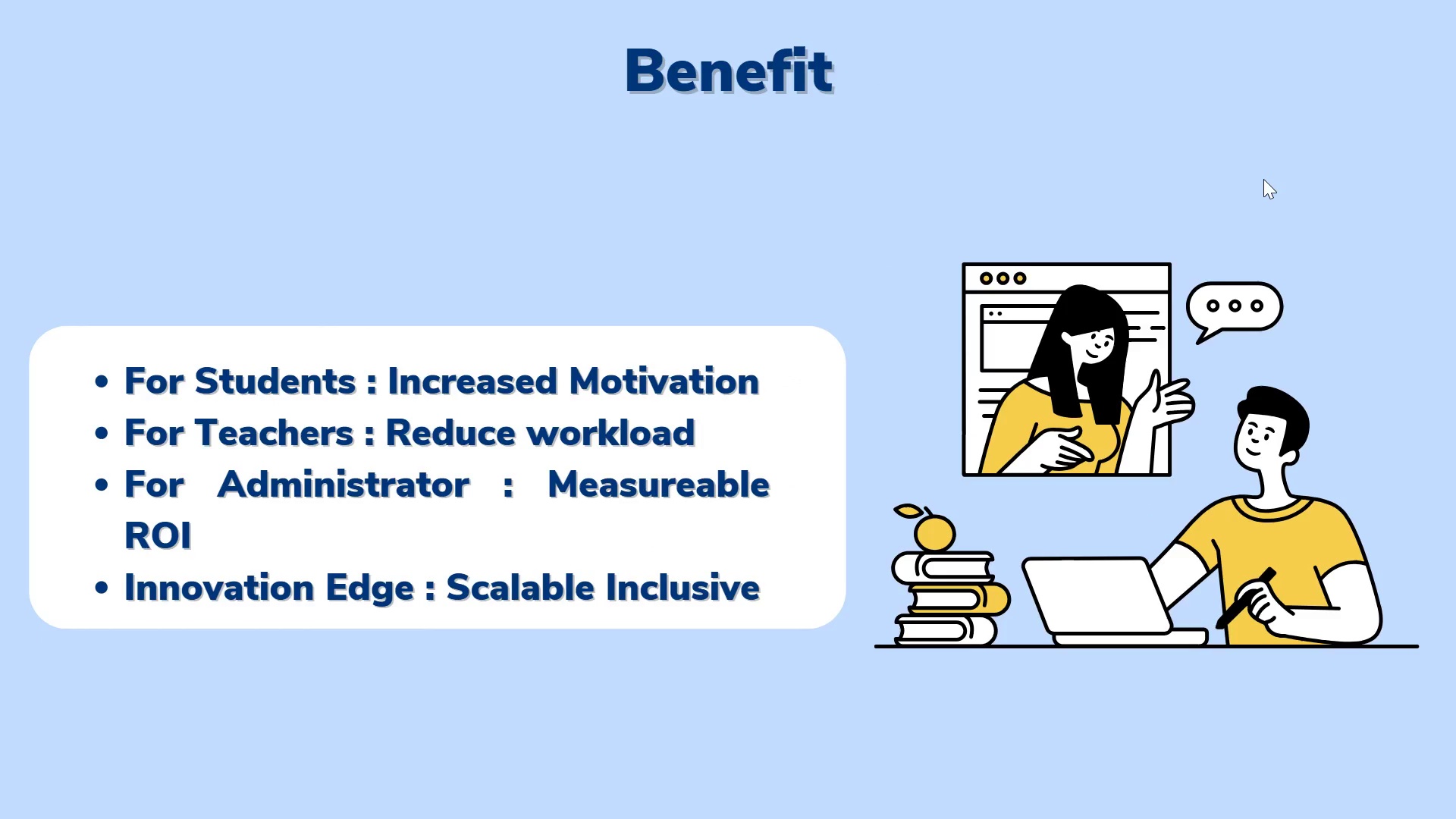 
left_click([1263, 179])
 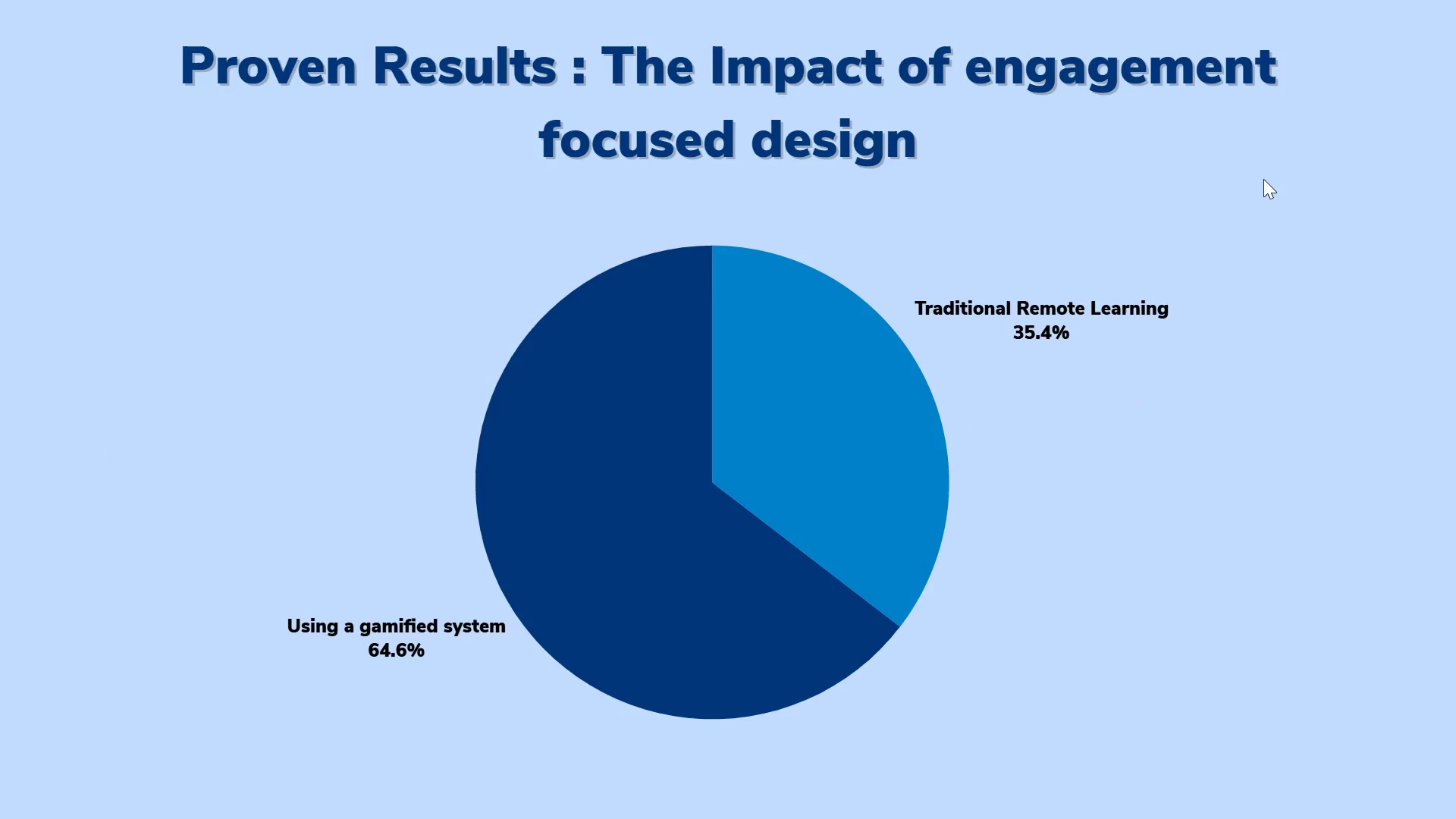 
left_click([1263, 179])
 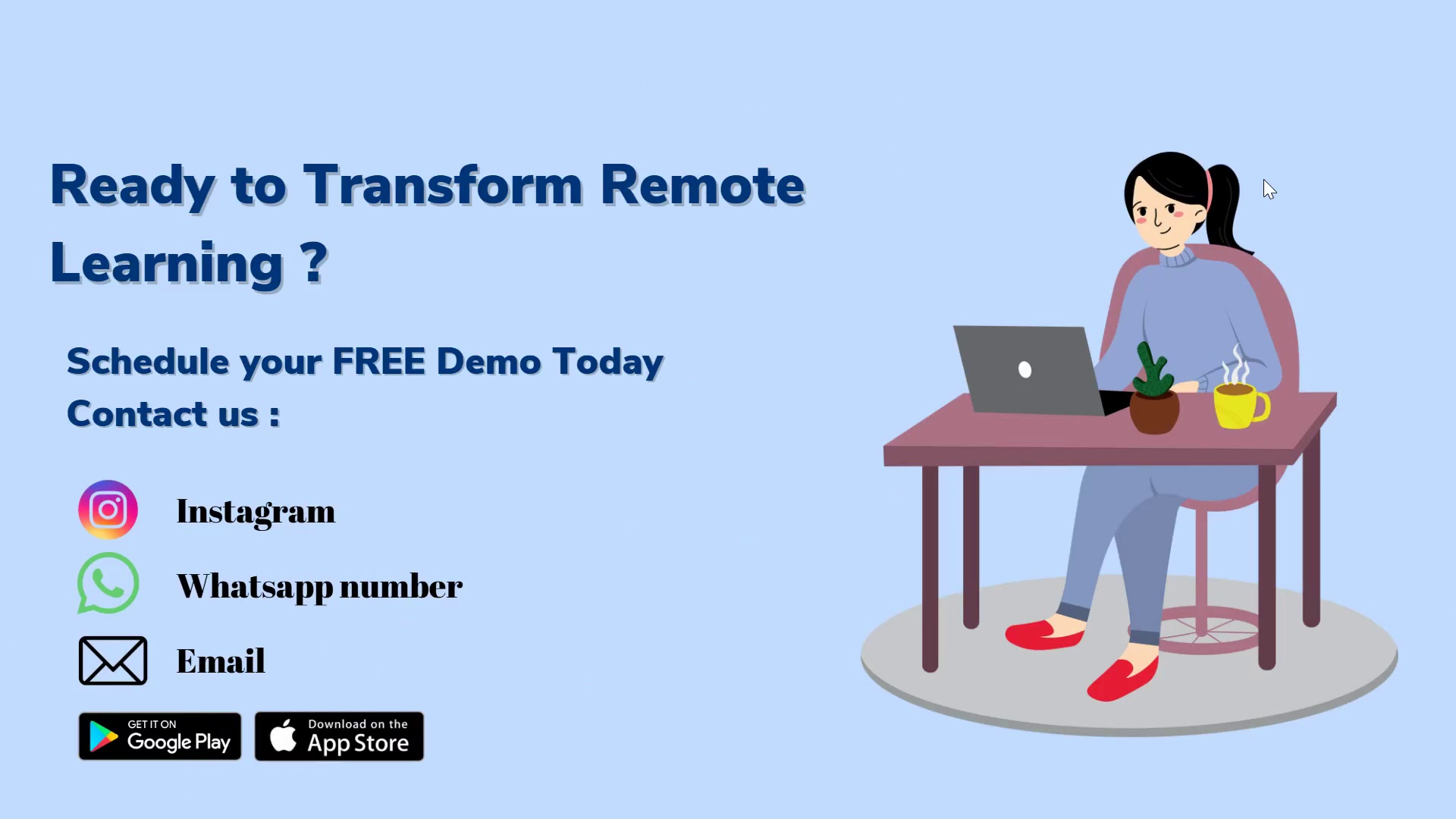 
left_click([1263, 179])
 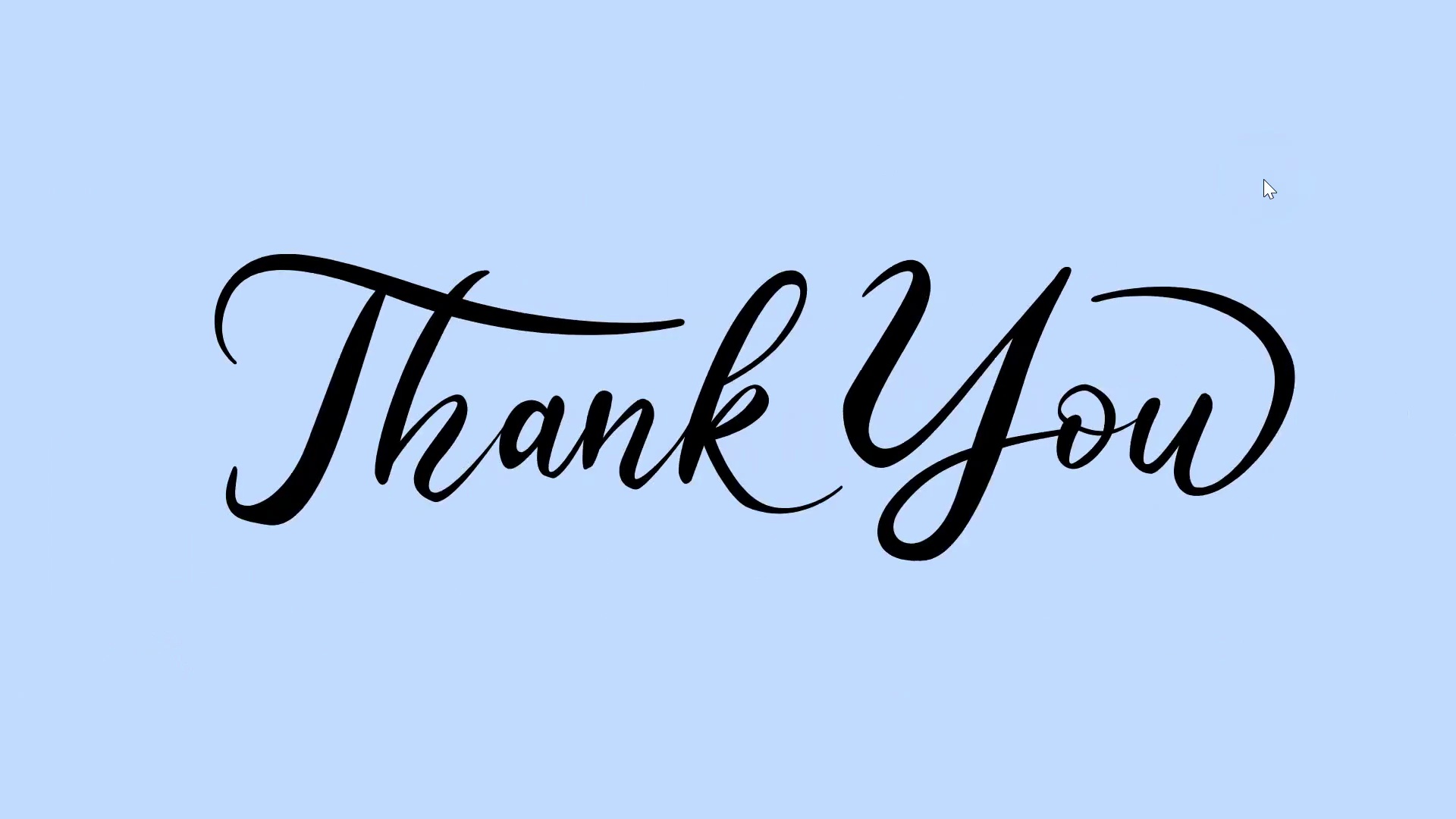 
key(Escape)
 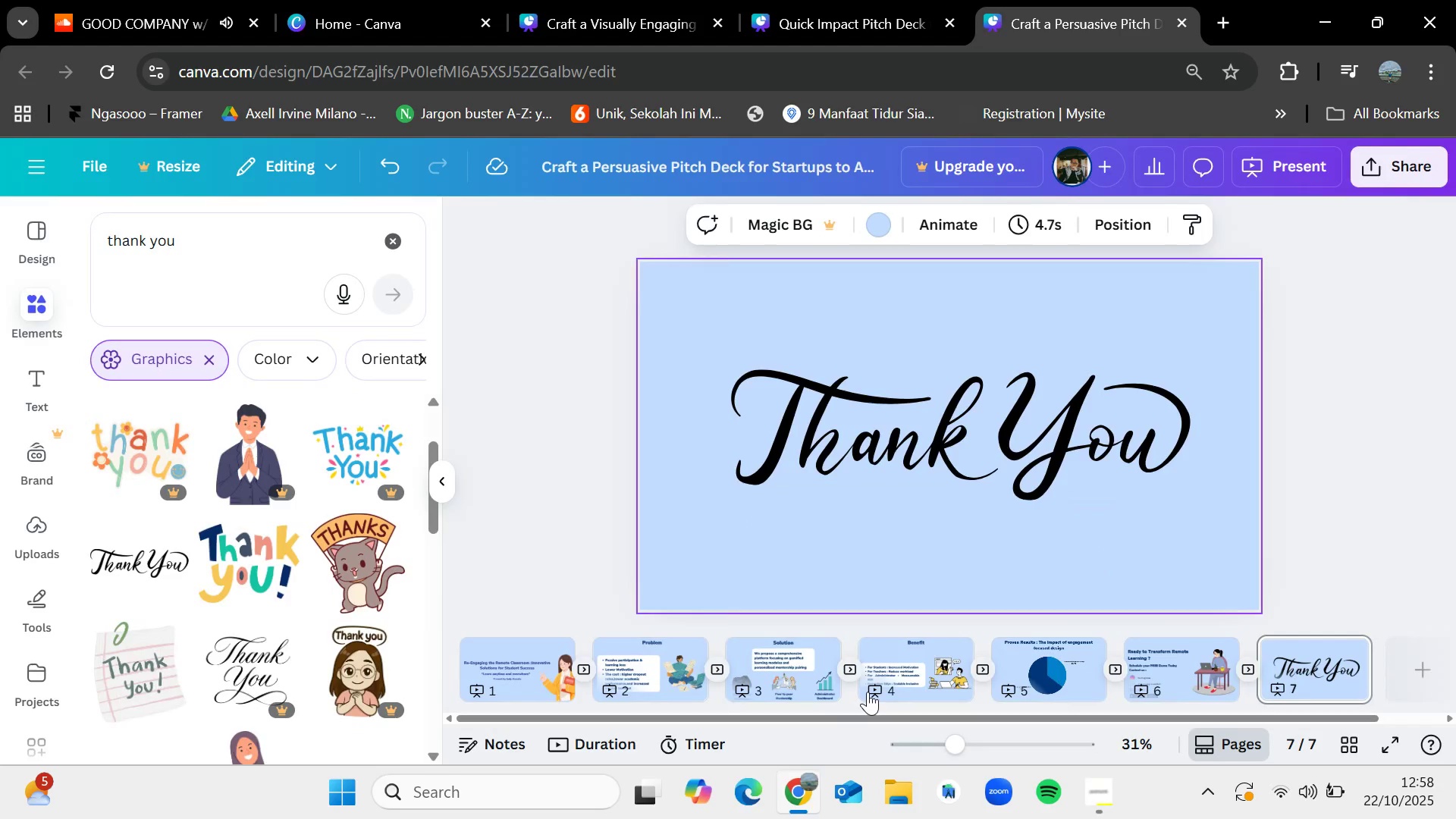 
left_click([877, 673])
 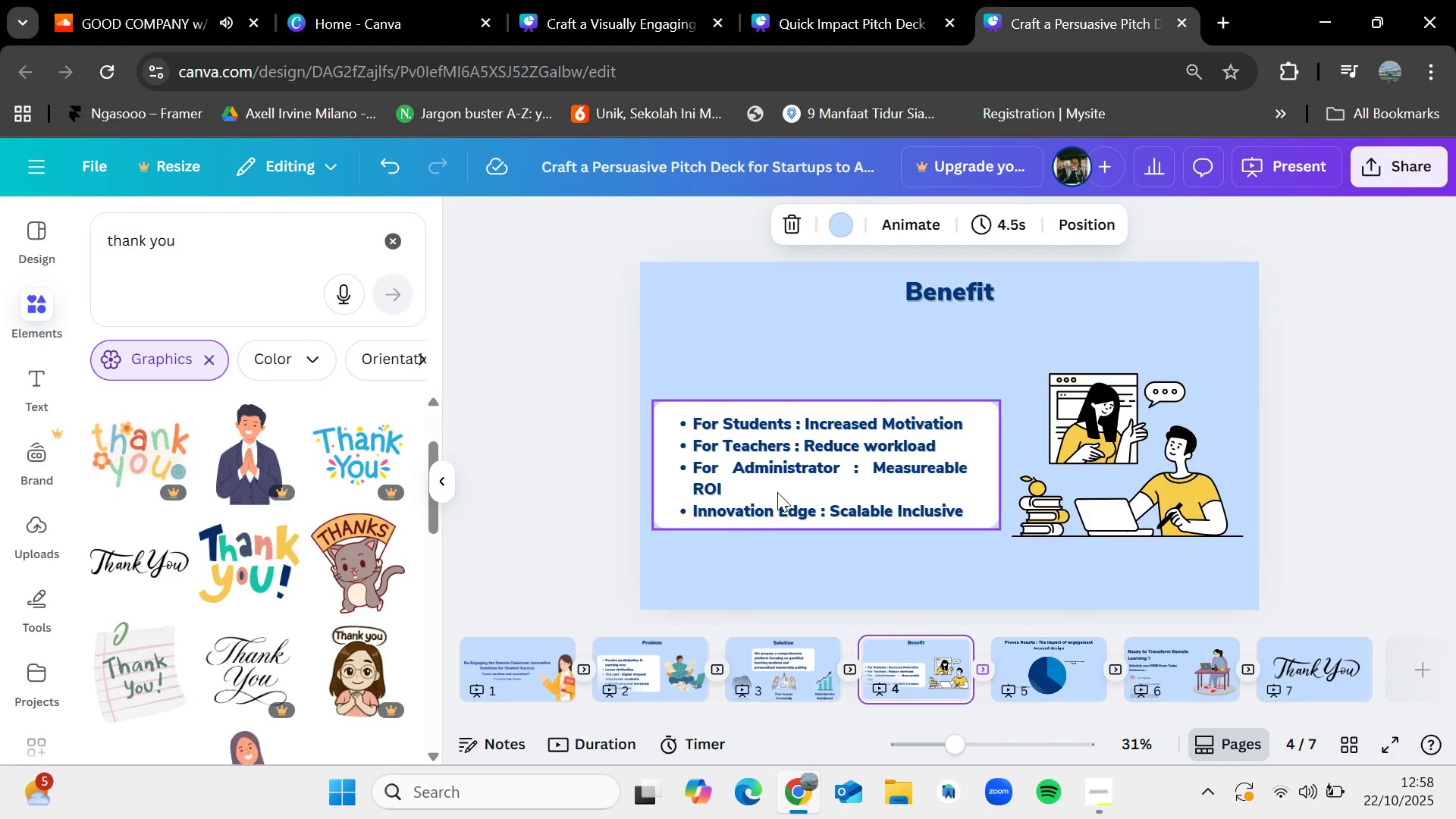 
left_click([779, 480])
 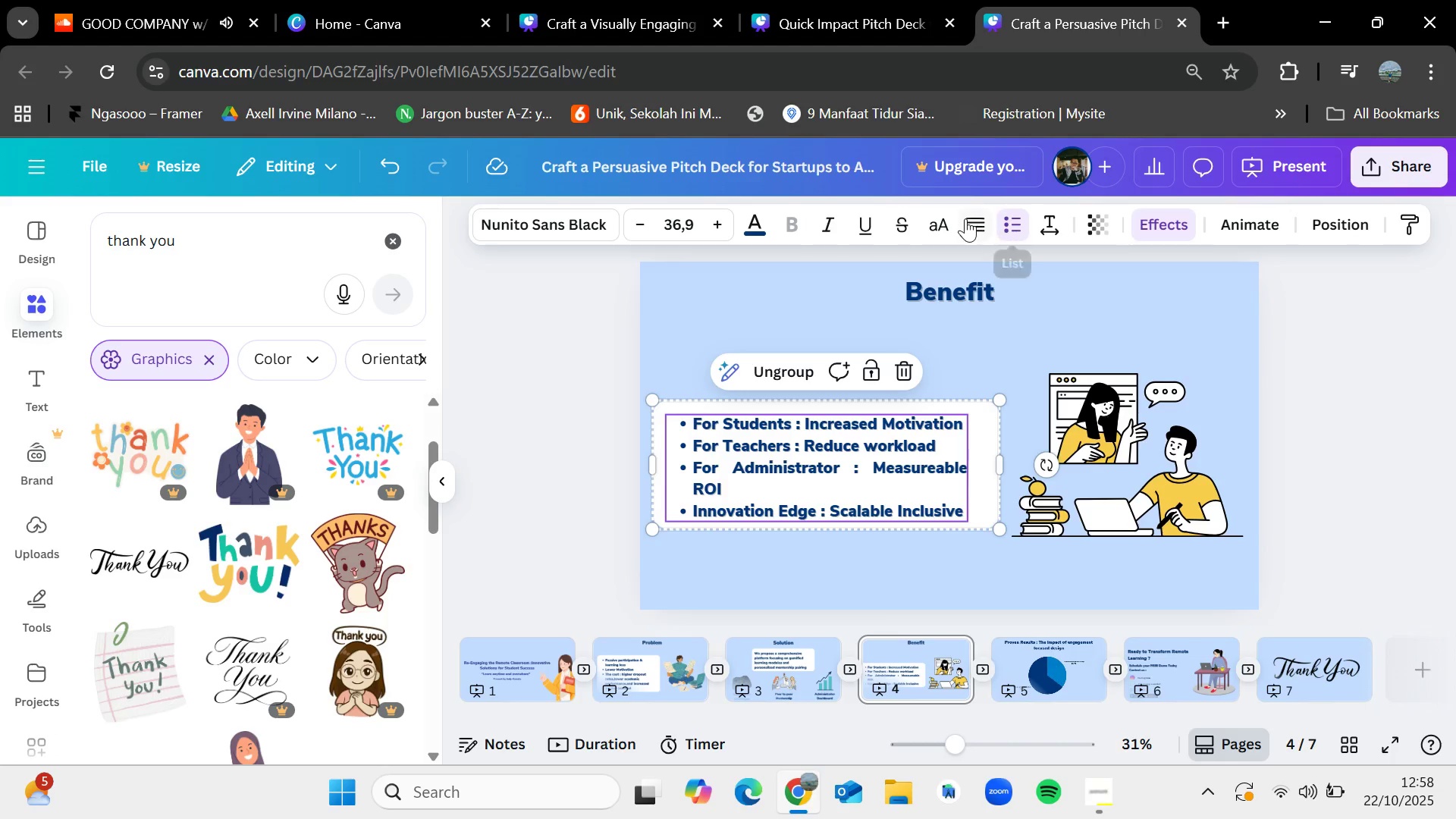 
left_click([972, 223])
 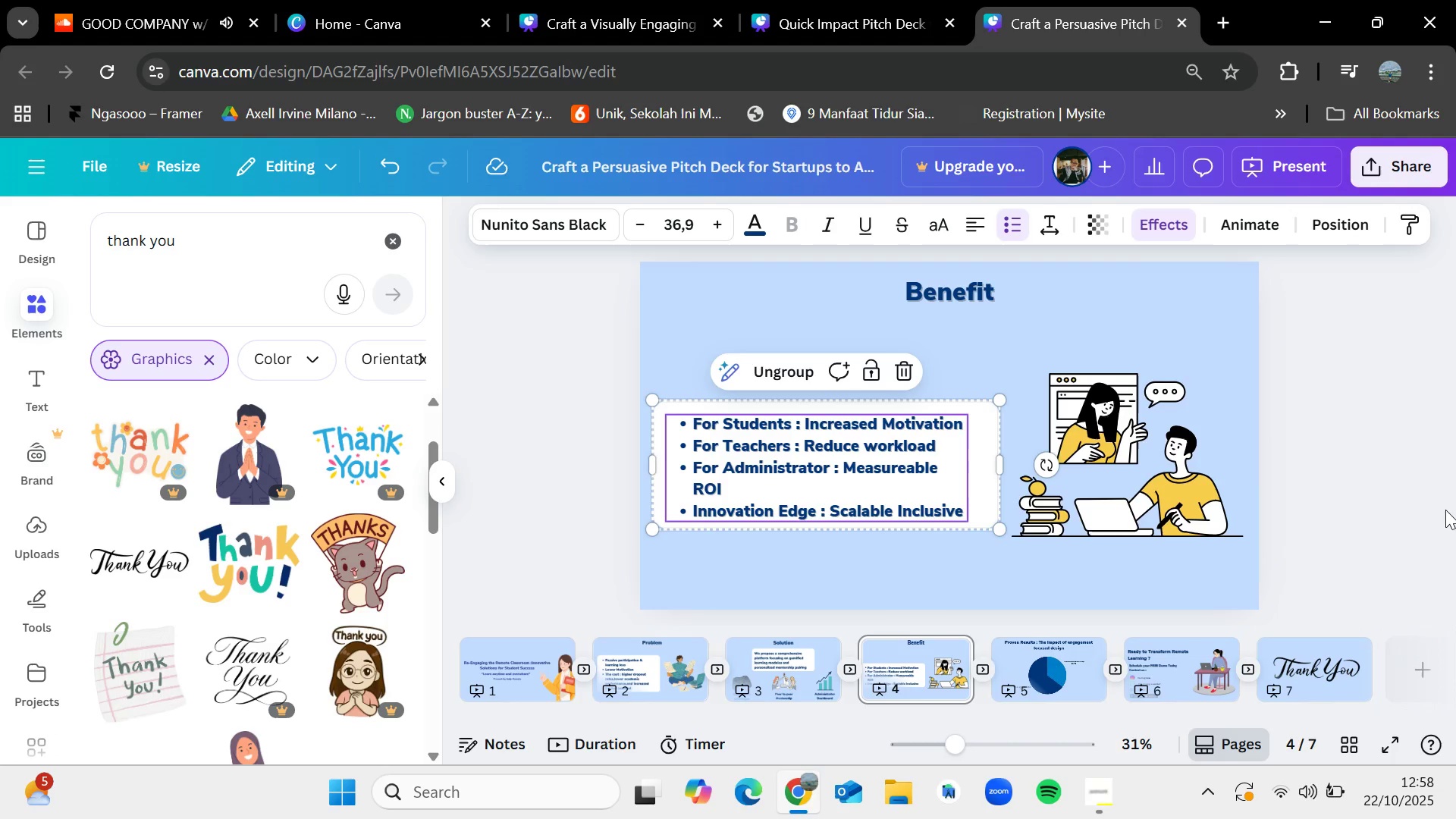 
left_click([1409, 494])
 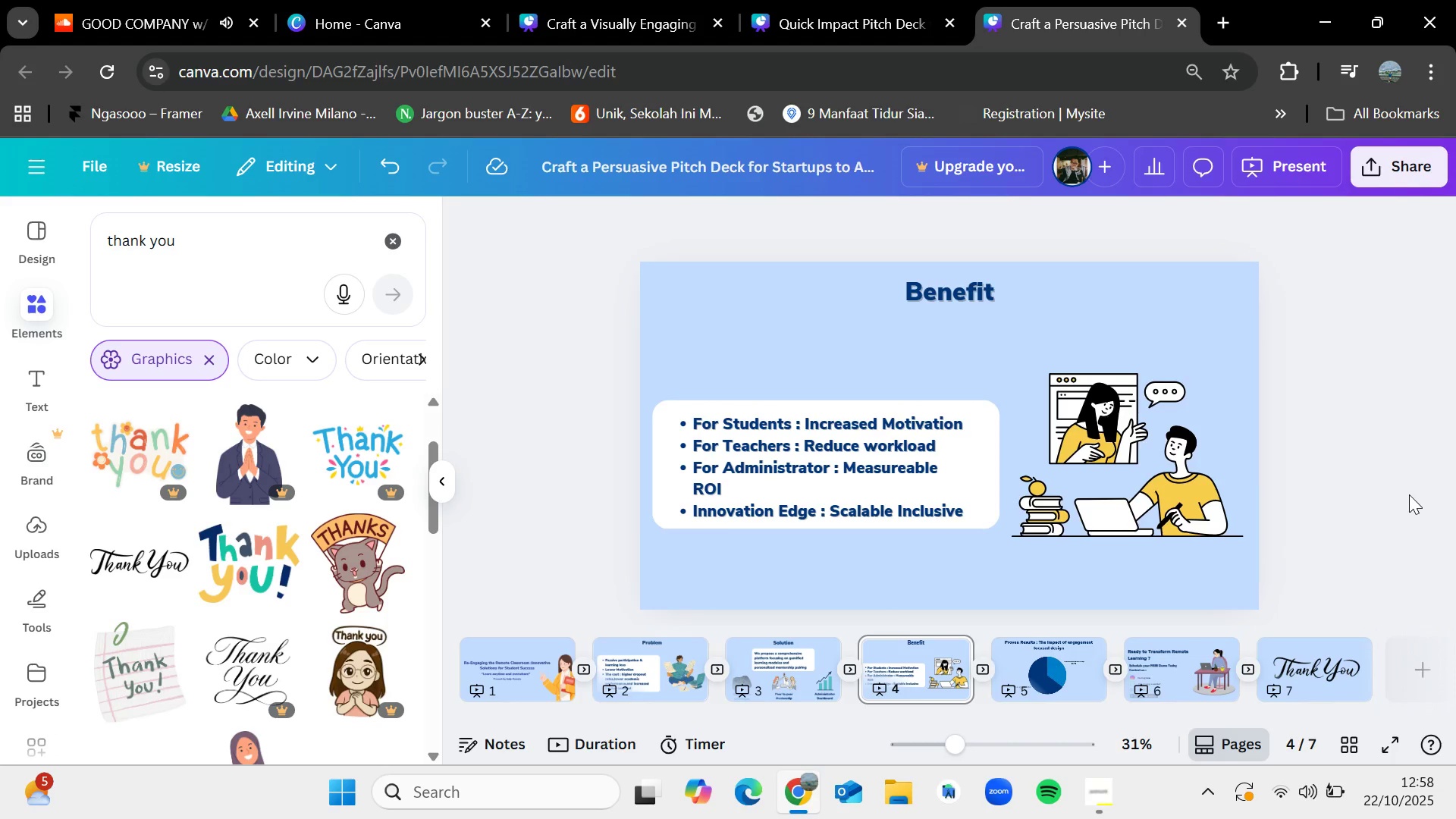 
wait(12.16)
 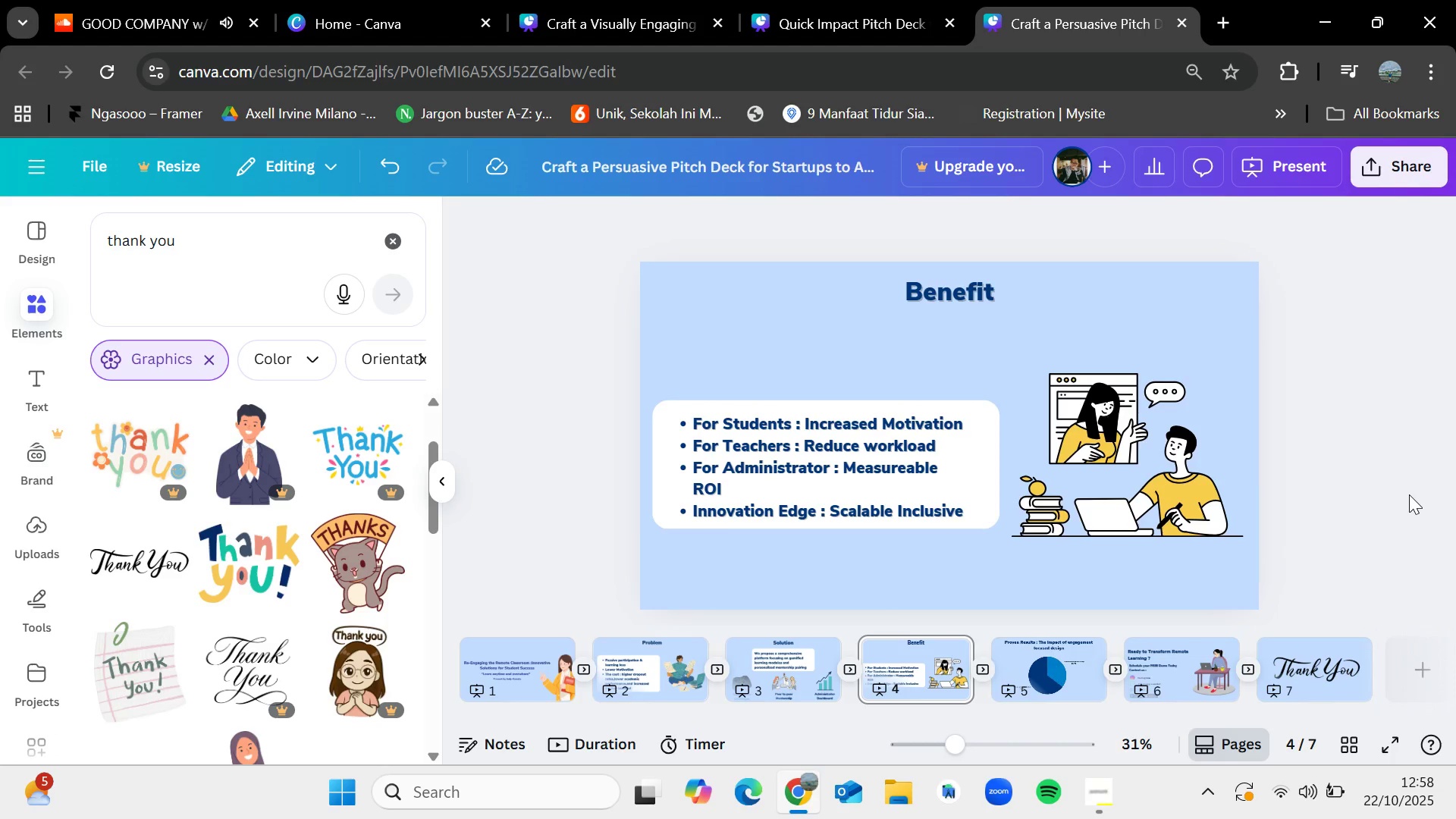 
key(ArrowLeft)
 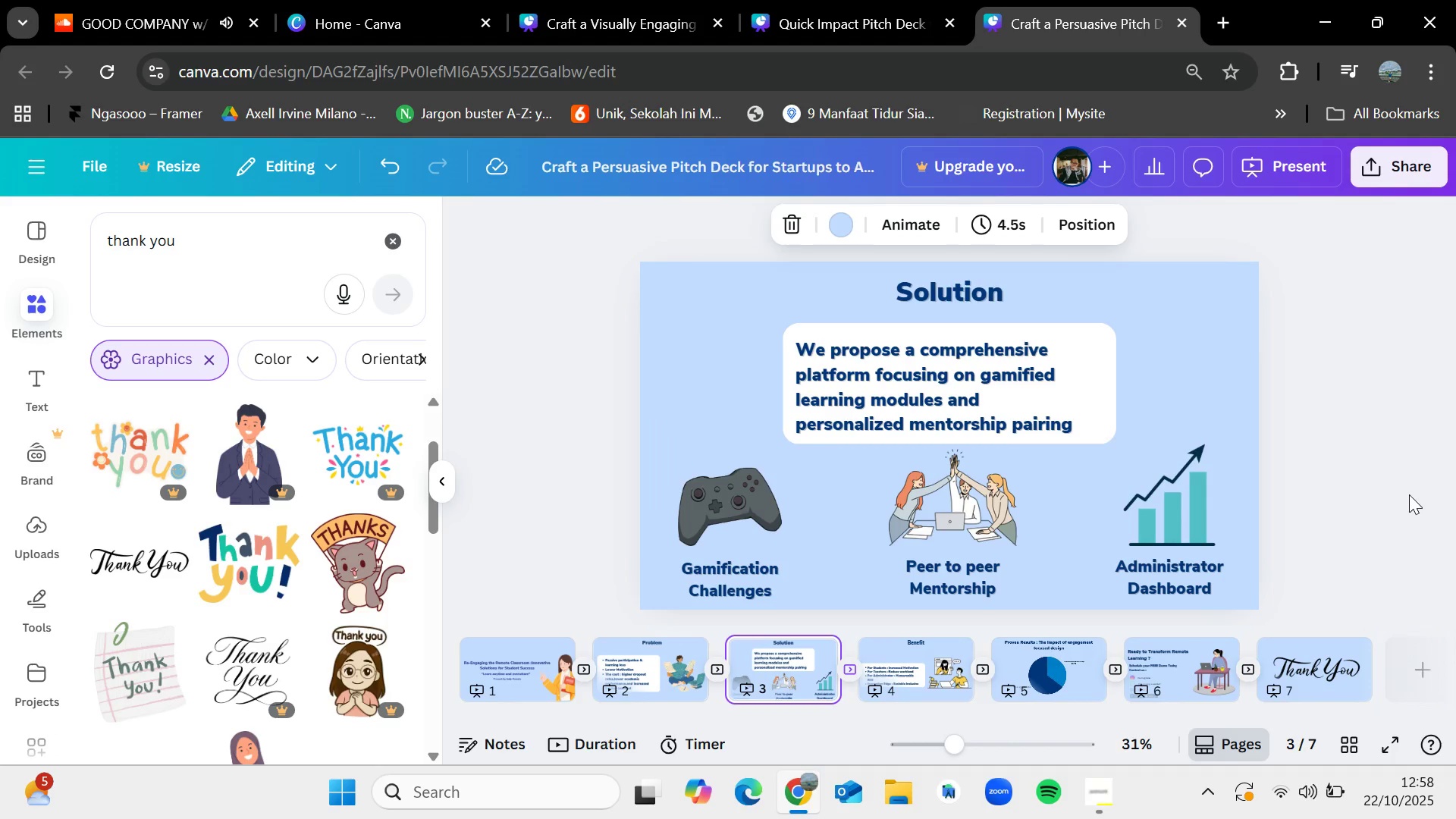 
key(ArrowLeft)
 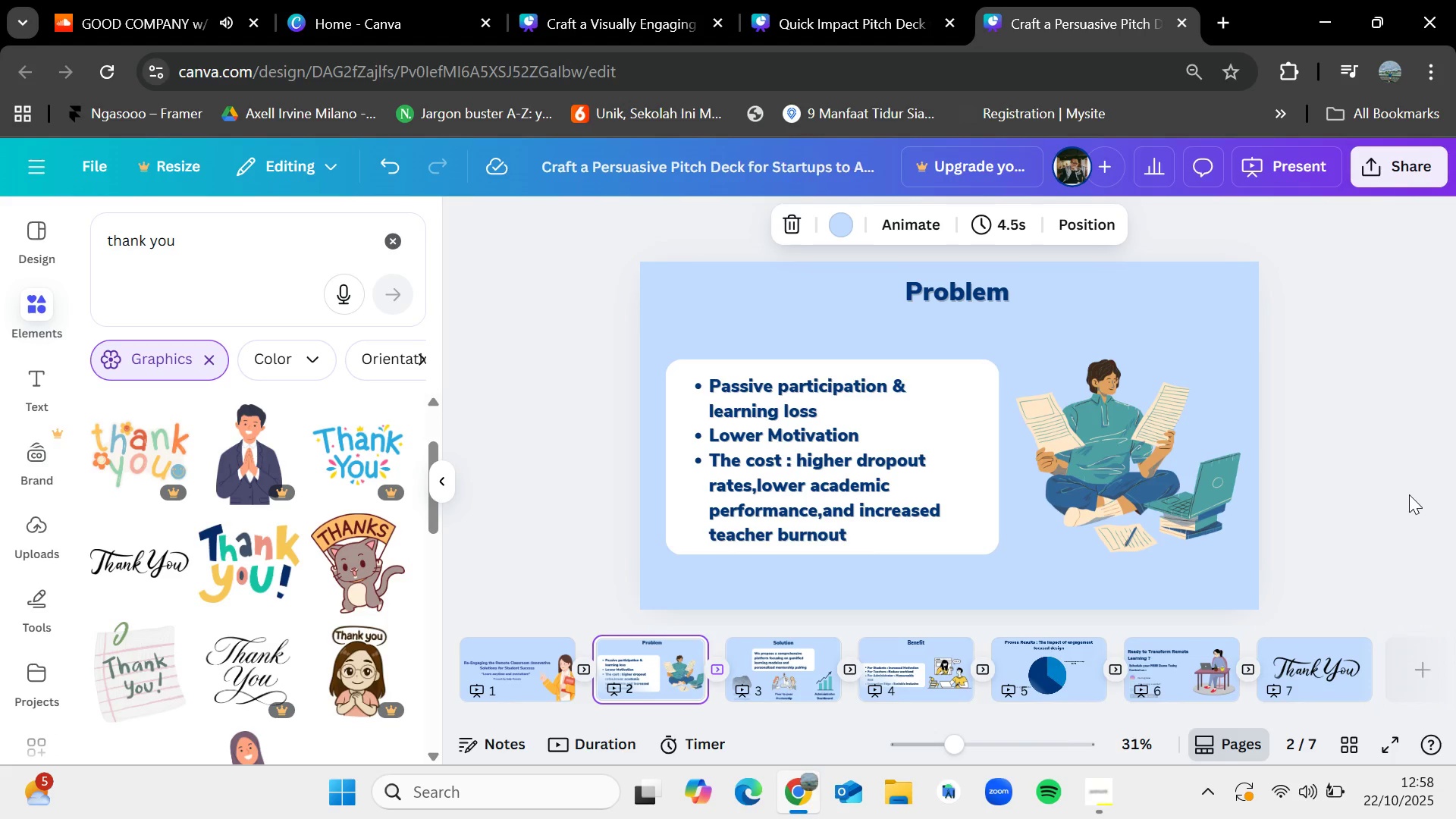 
wait(15.88)
 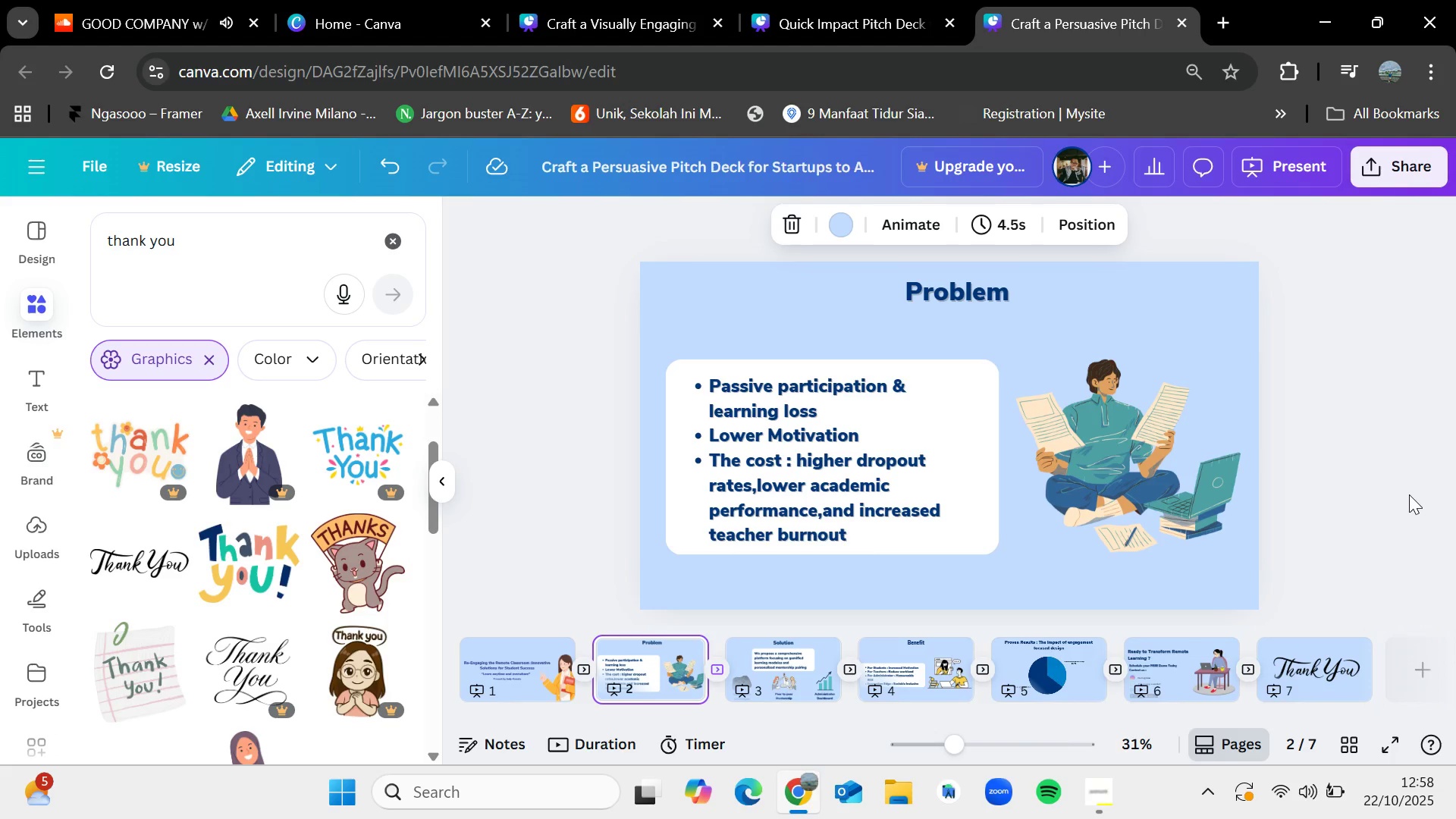 
key(ArrowRight)
 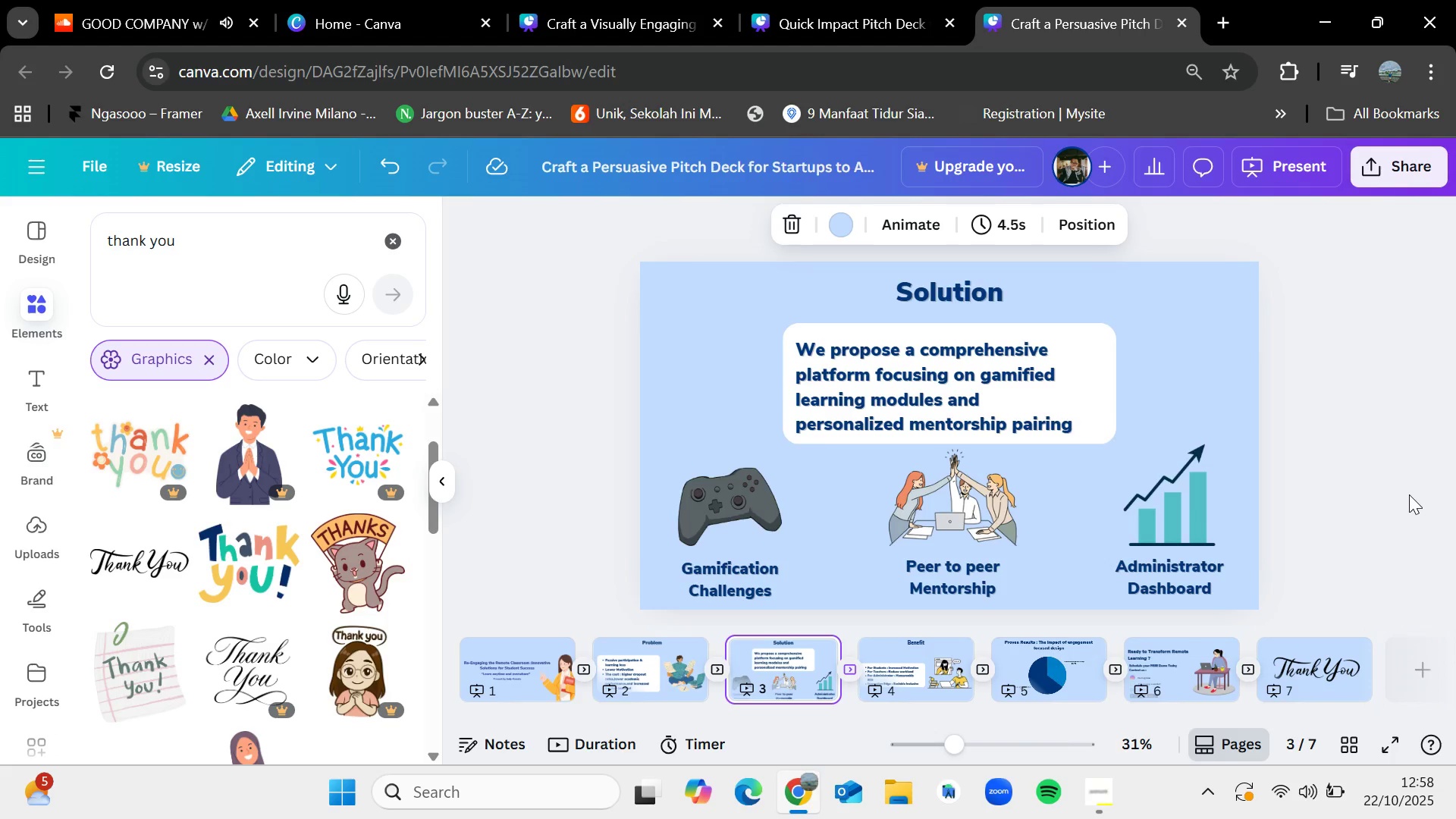 
key(ArrowRight)
 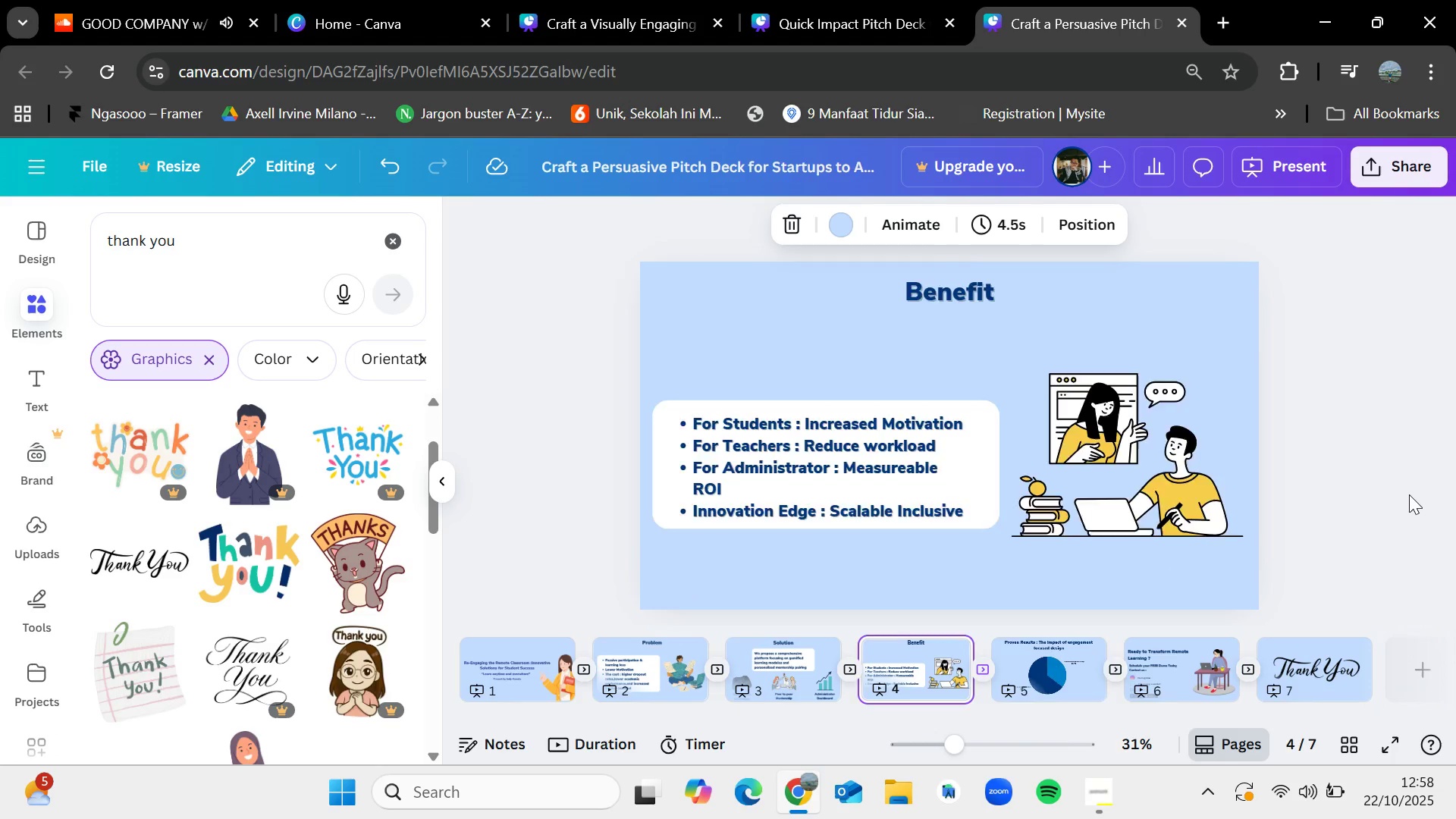 
key(ArrowRight)
 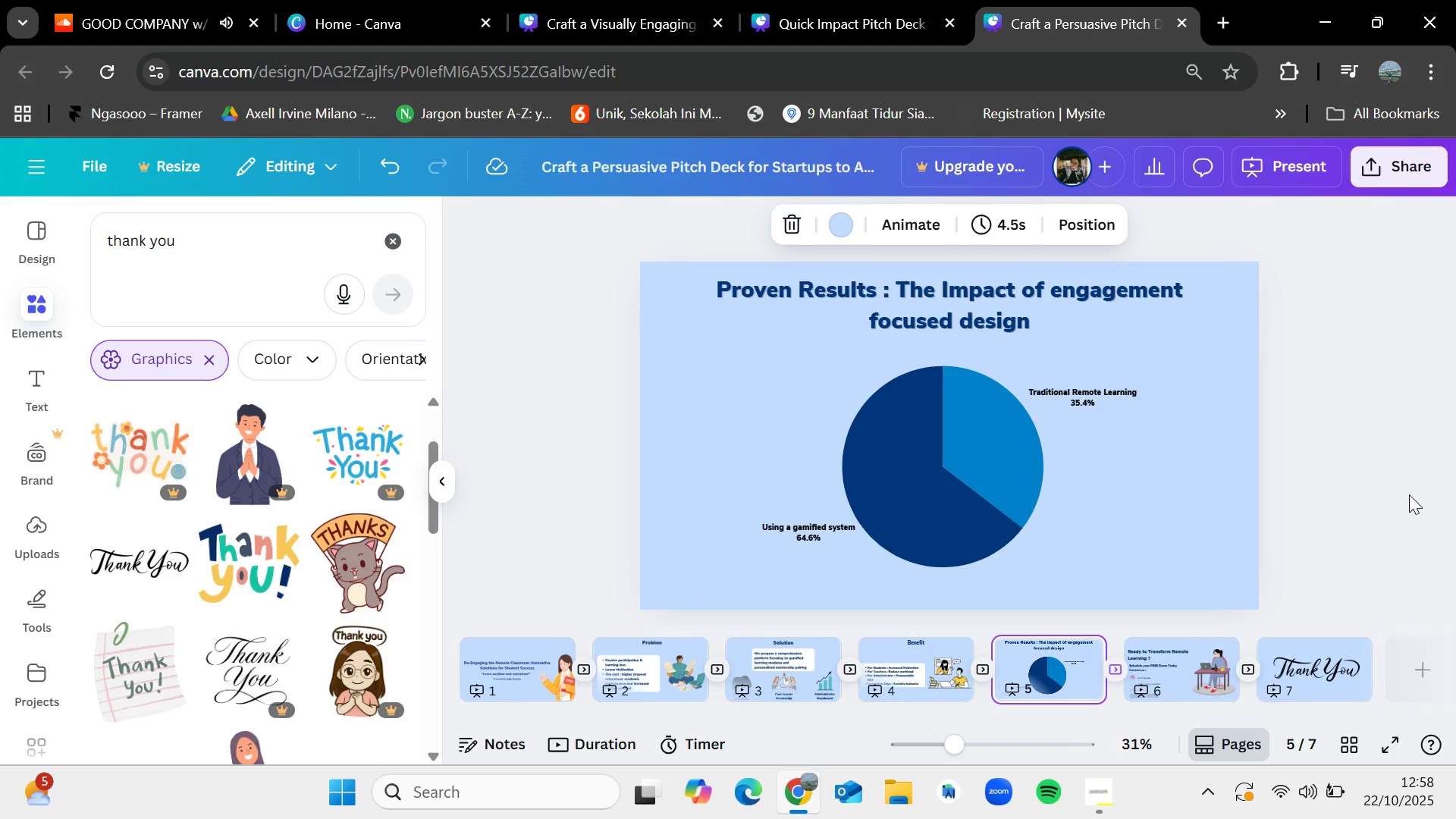 
key(ArrowRight)
 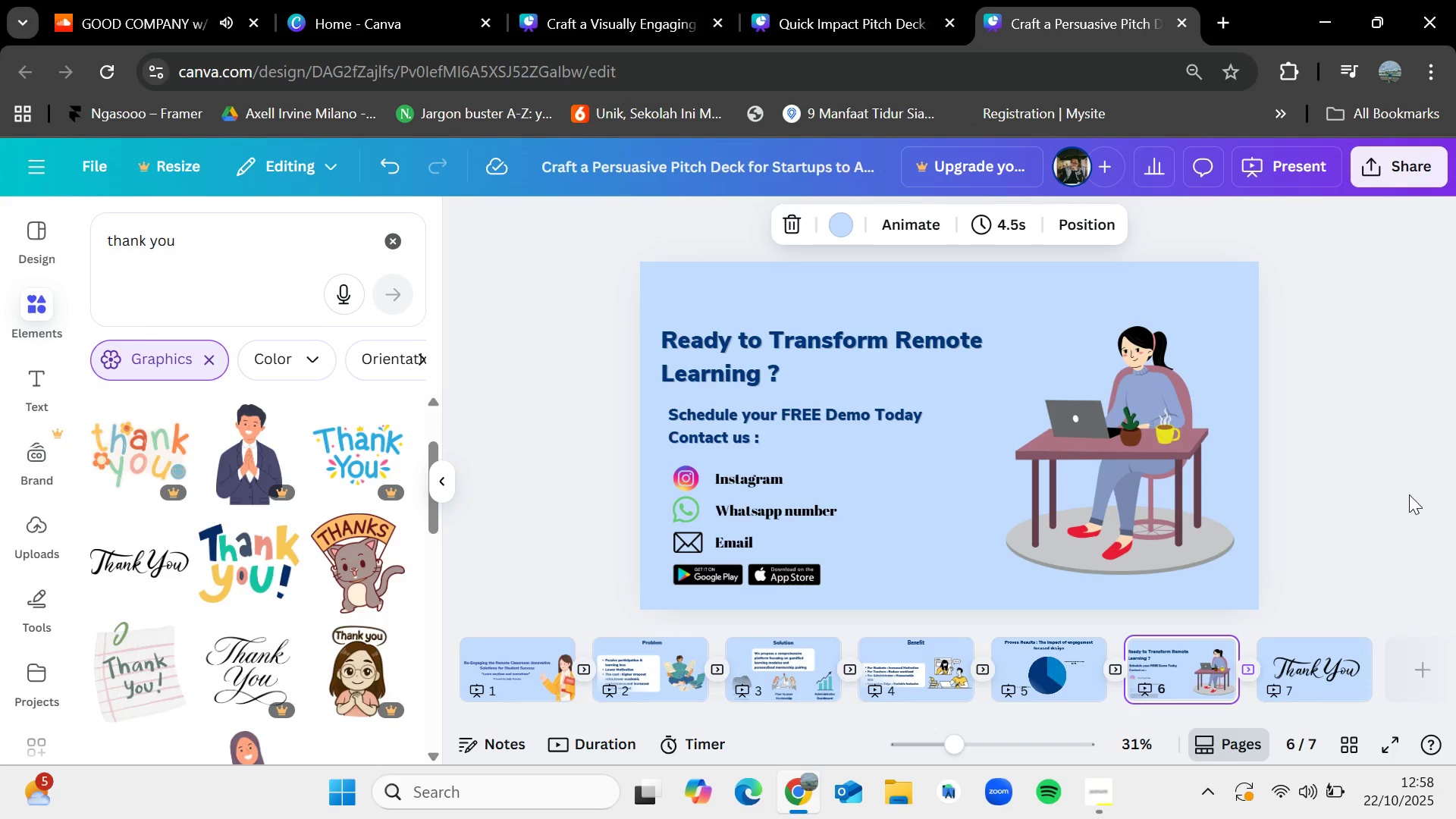 
wait(12.3)
 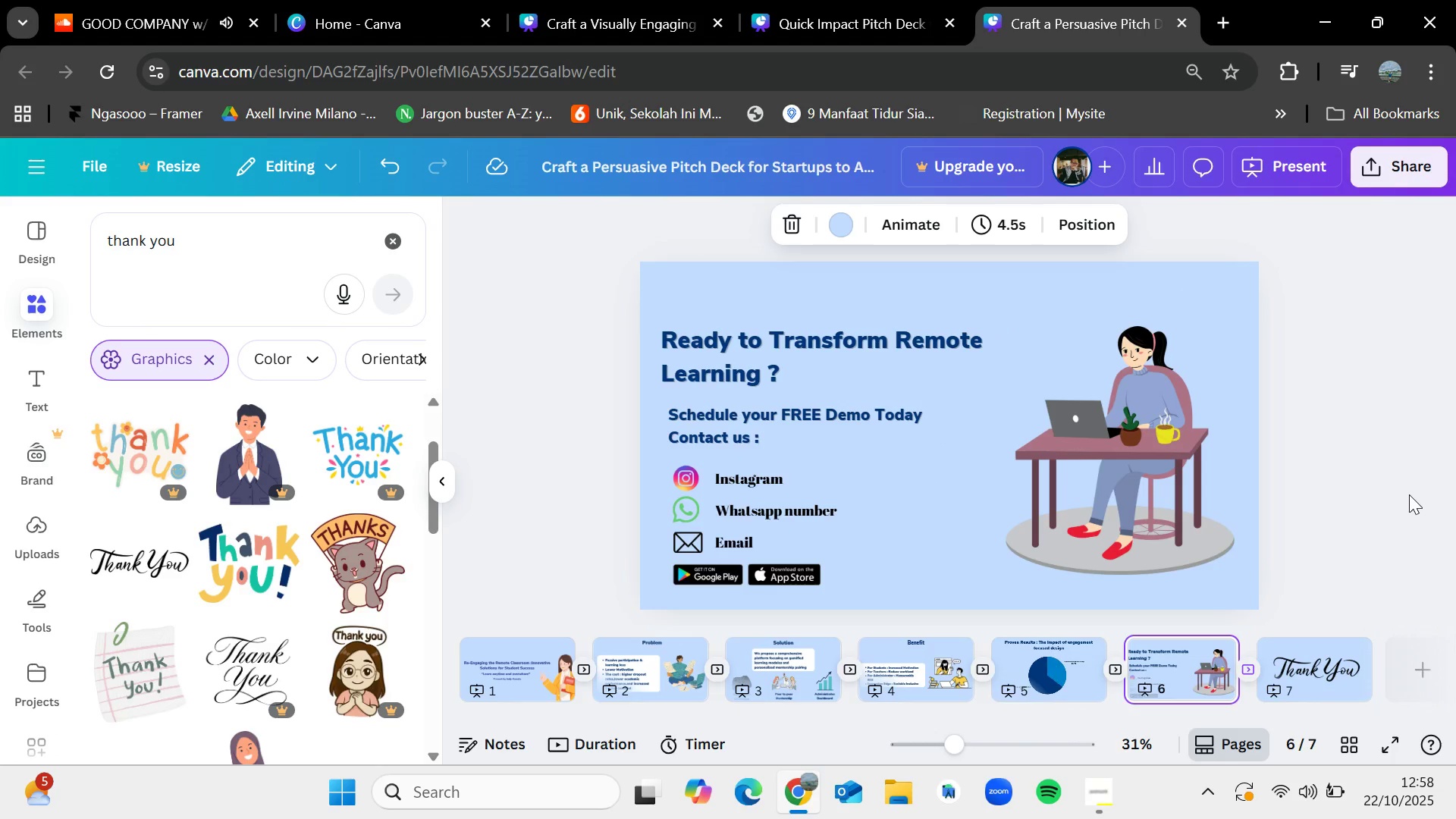 
key(ArrowRight)
 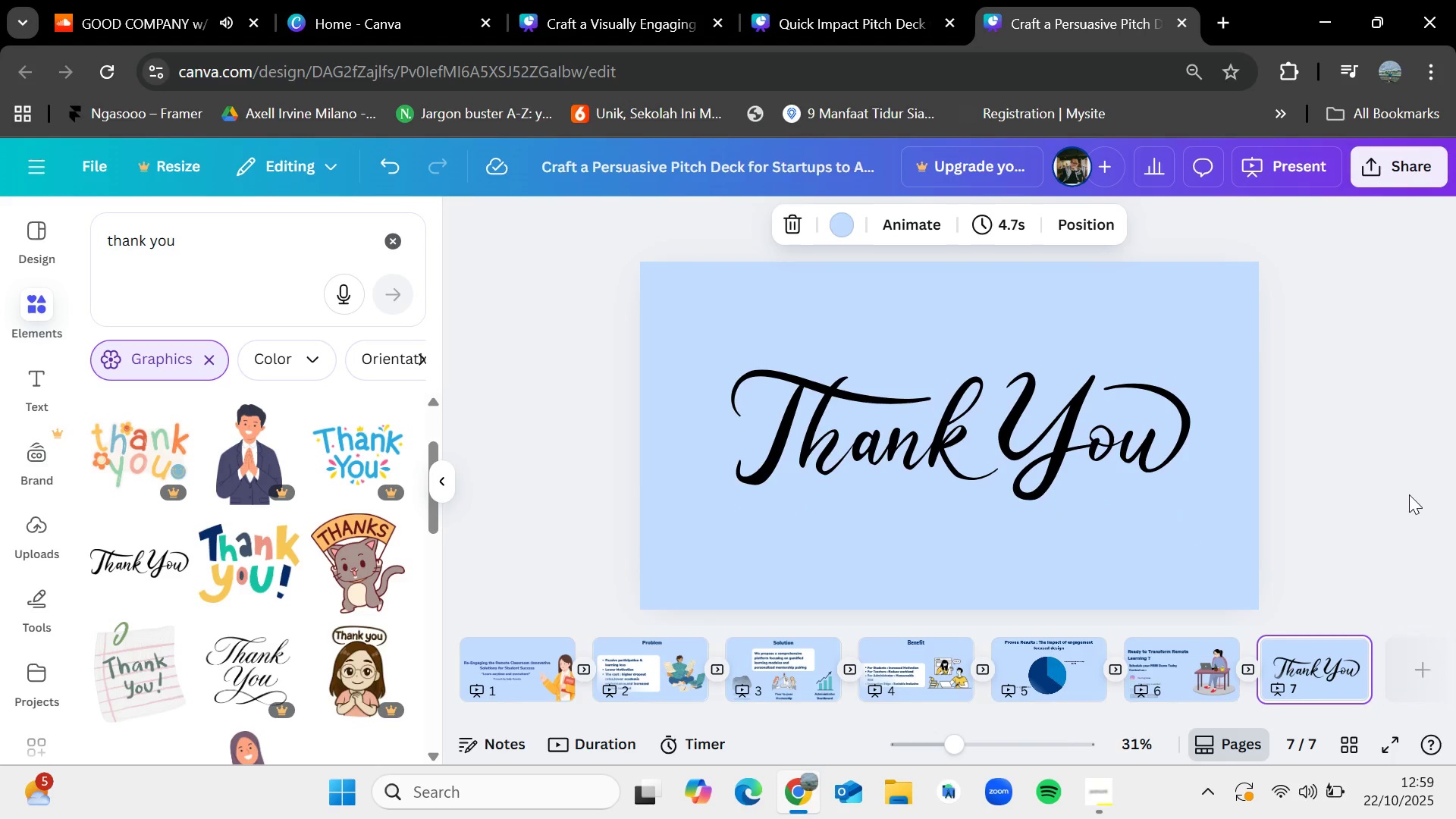 
wait(8.7)
 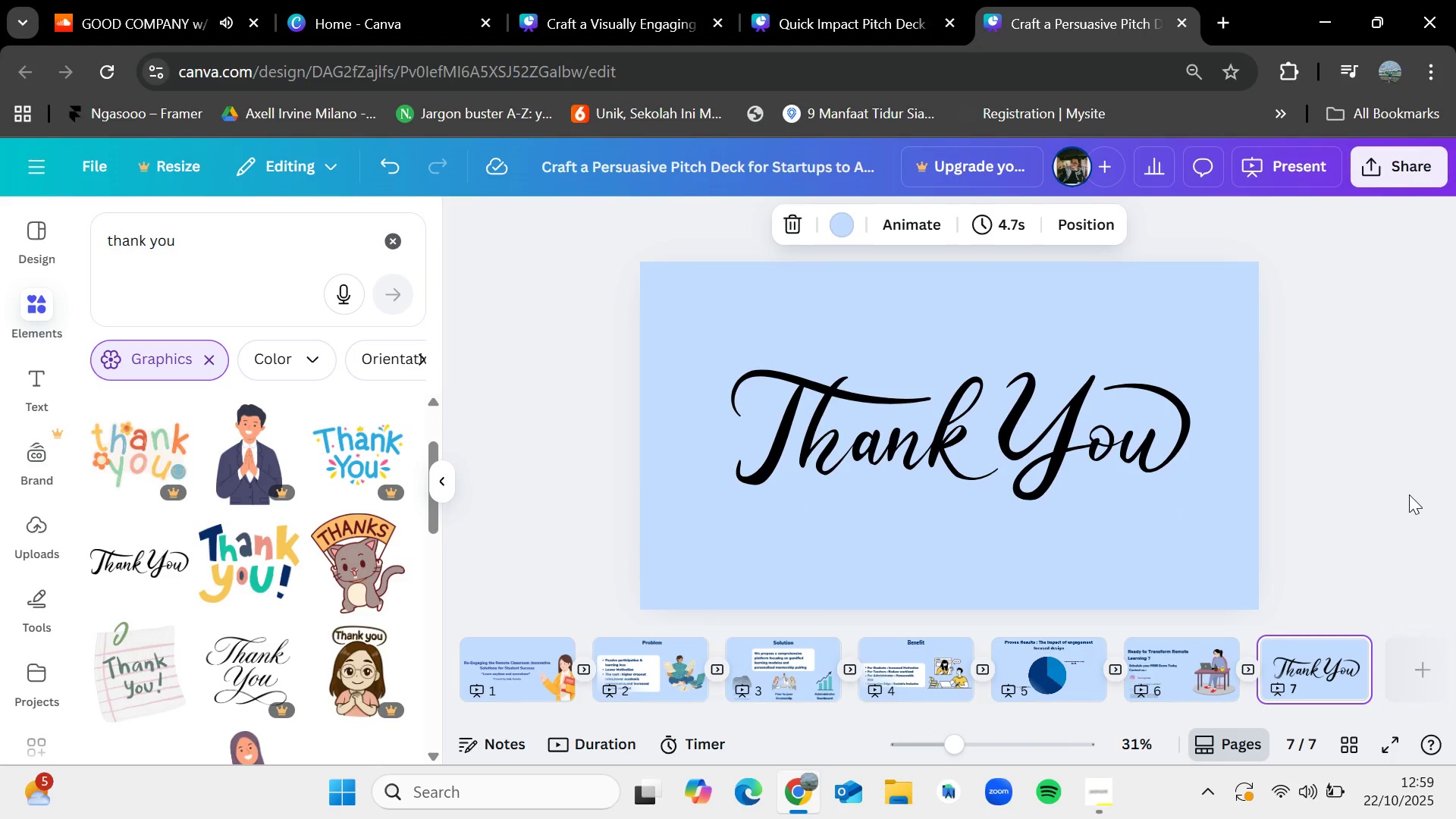 
key(ArrowRight)
 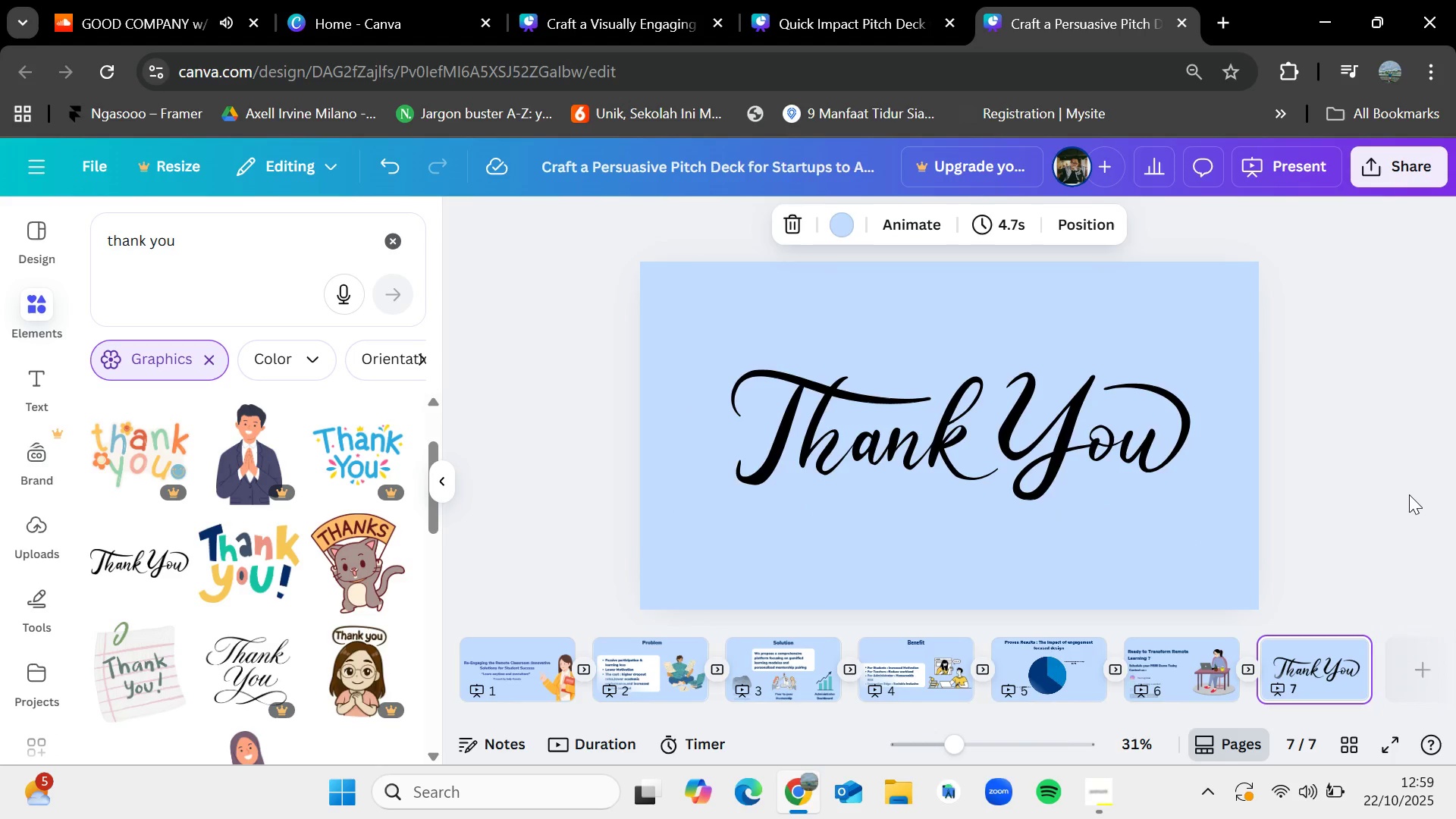 
key(ArrowLeft)
 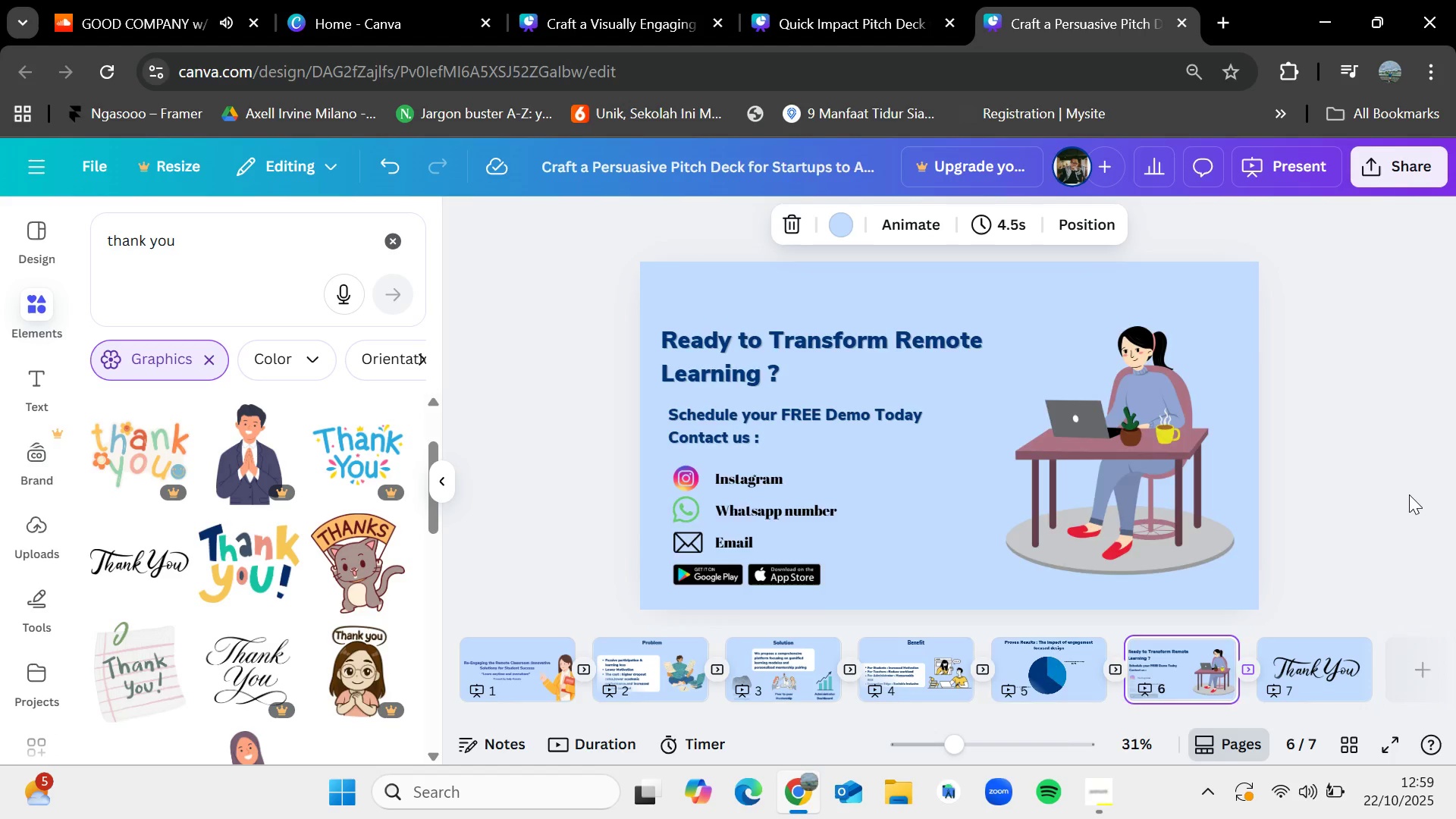 
key(ArrowLeft)
 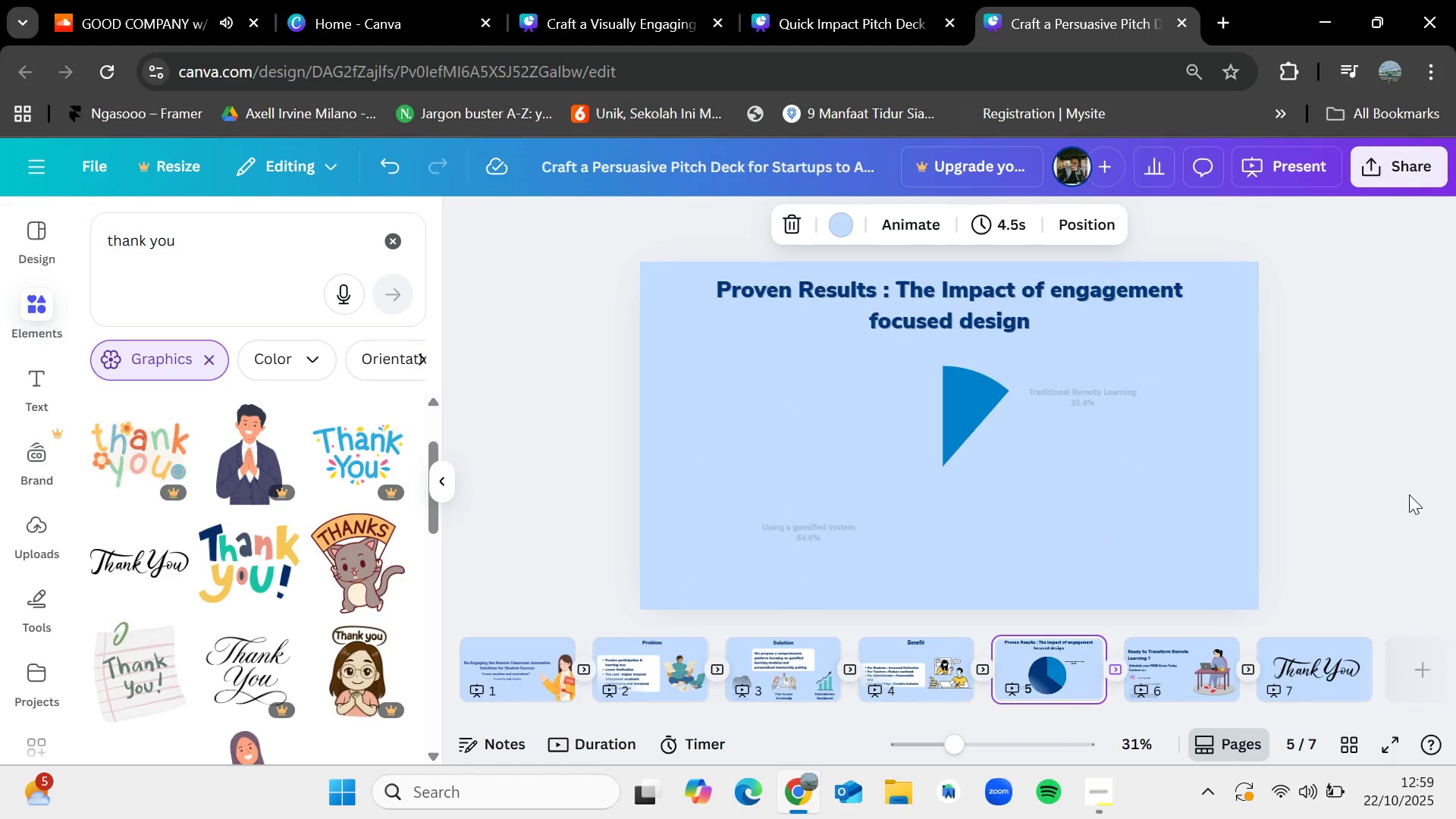 
key(ArrowLeft)
 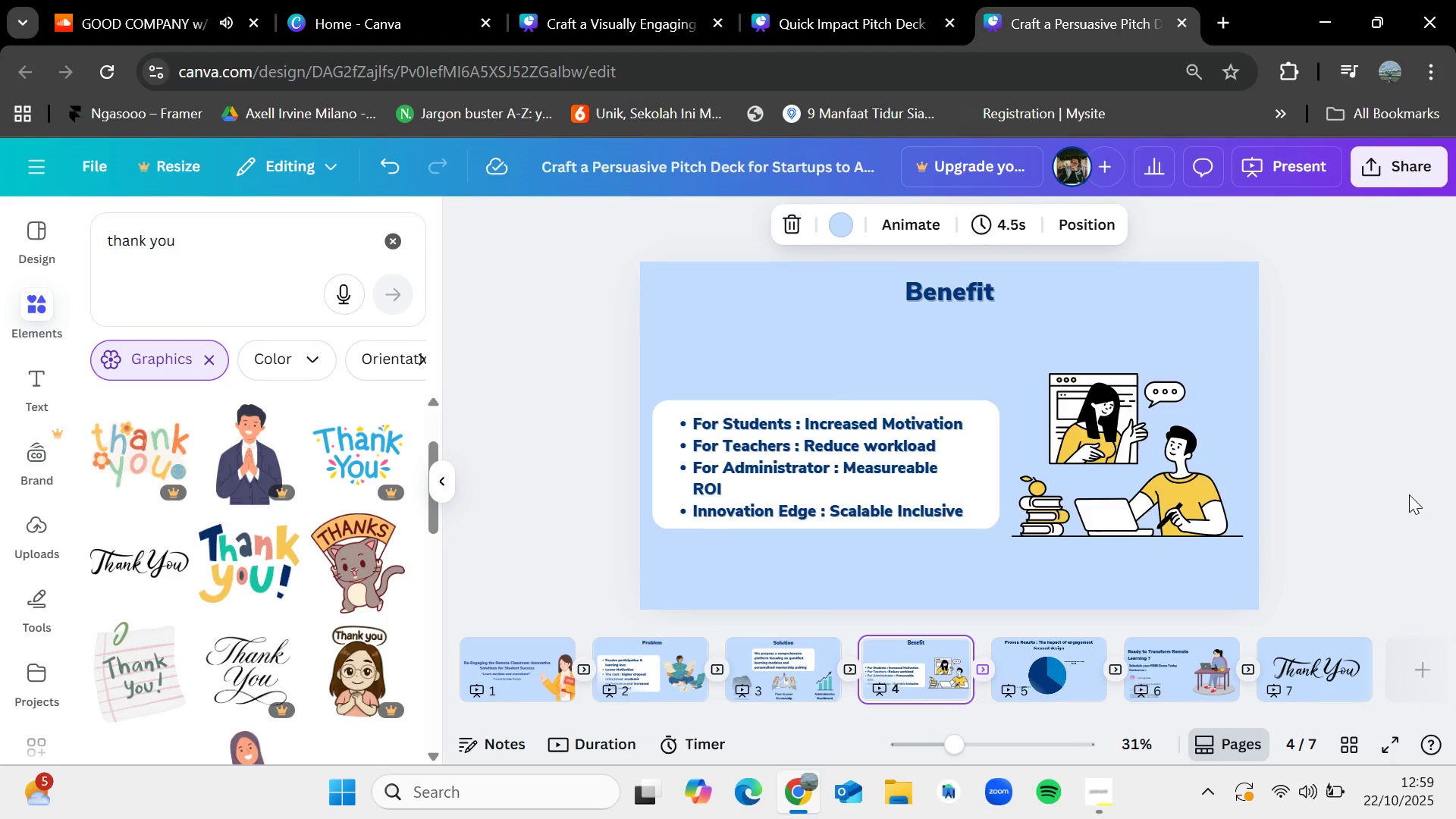 
key(ArrowLeft)
 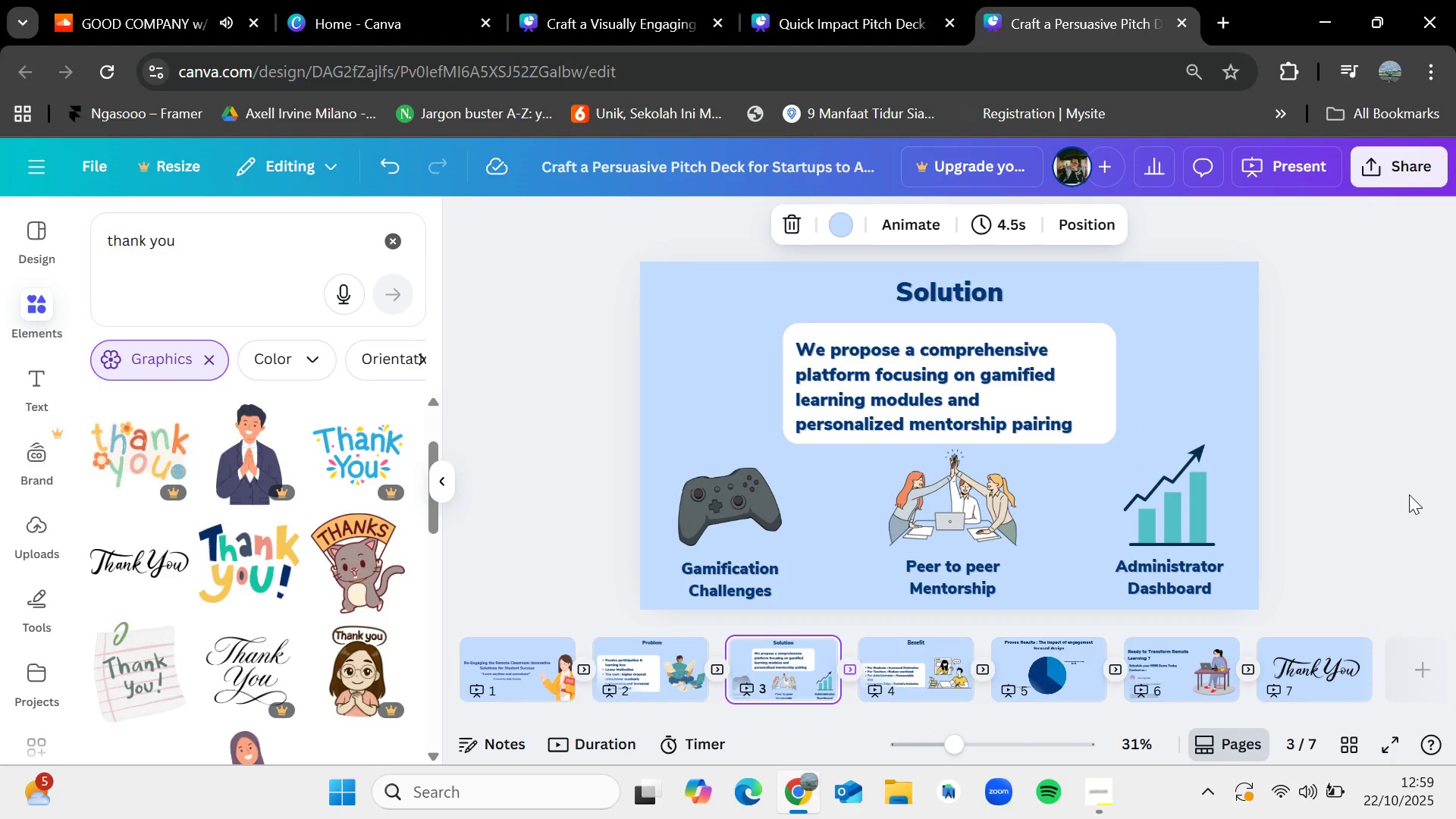 
wait(15.51)
 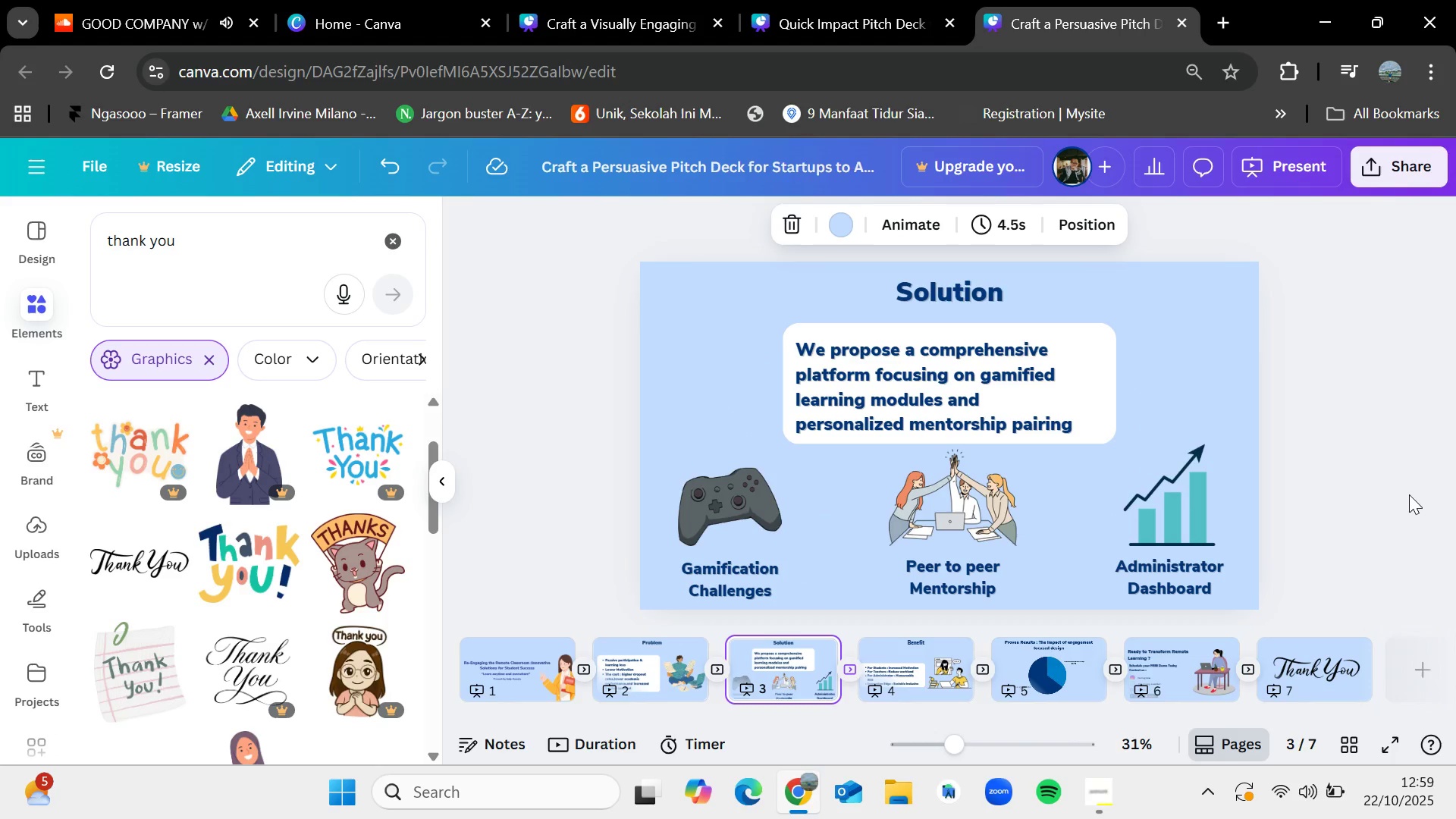 
key(ArrowLeft)
 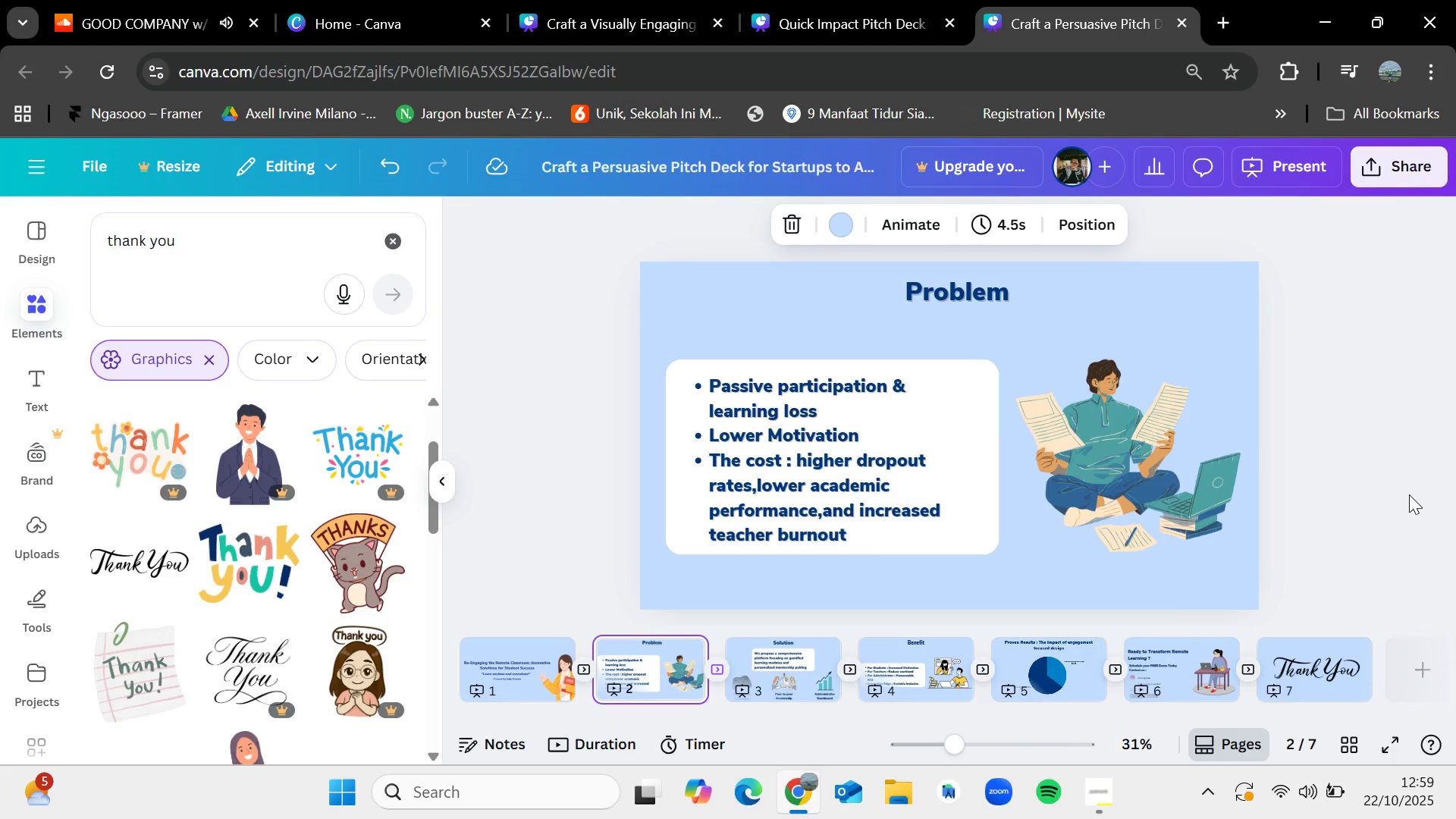 
key(ArrowLeft)
 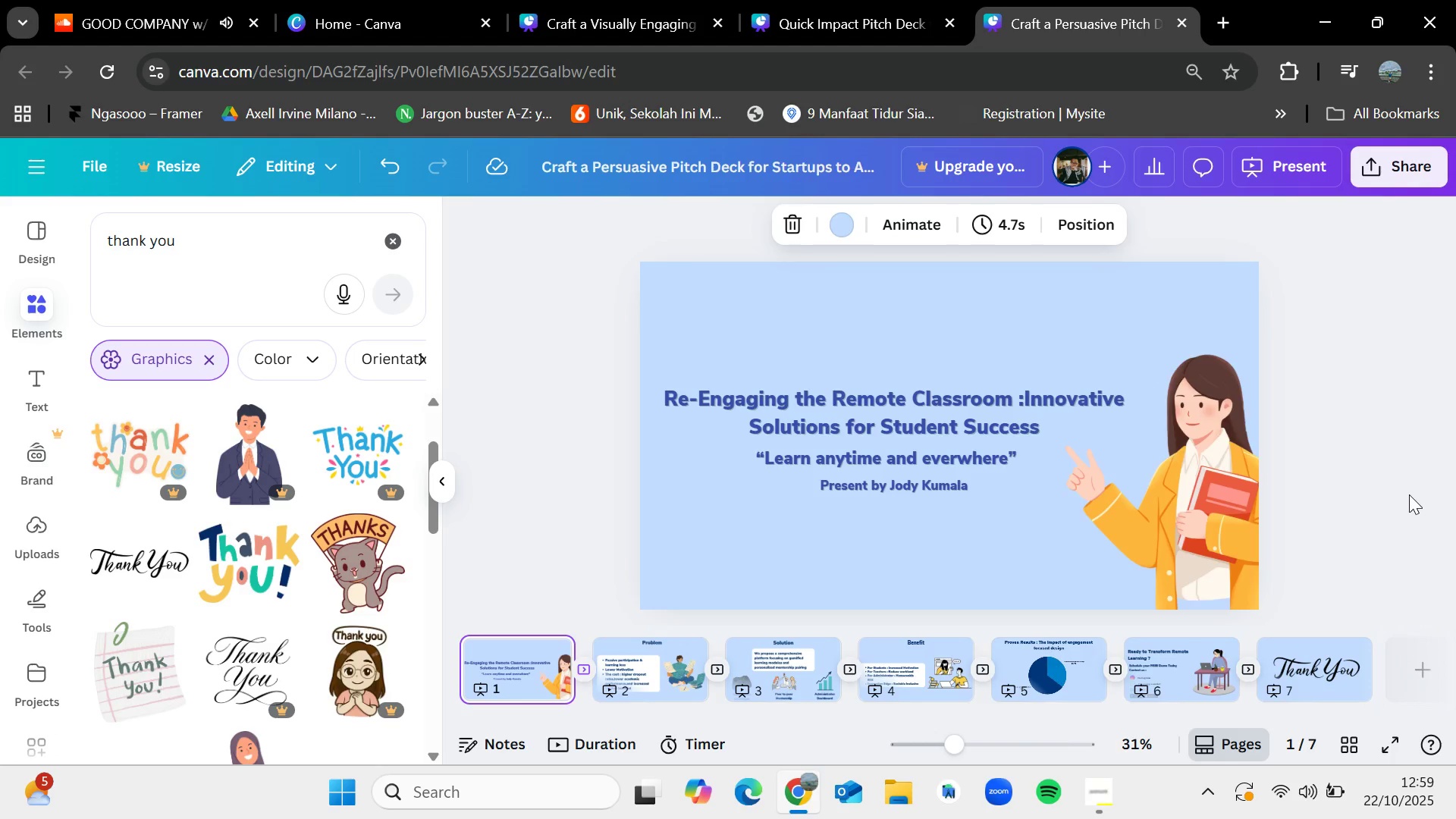 
key(ArrowRight)
 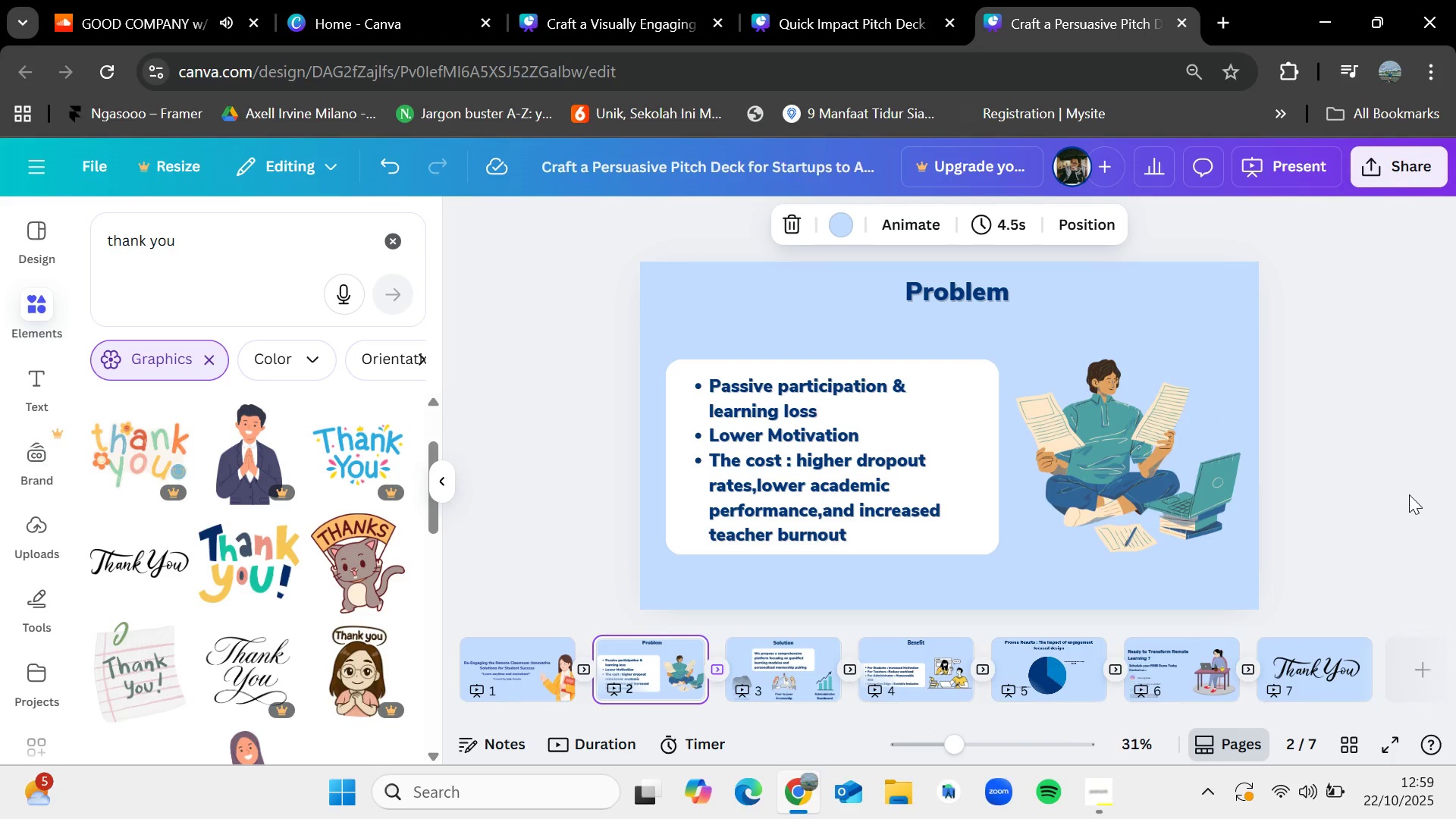 
key(ArrowRight)
 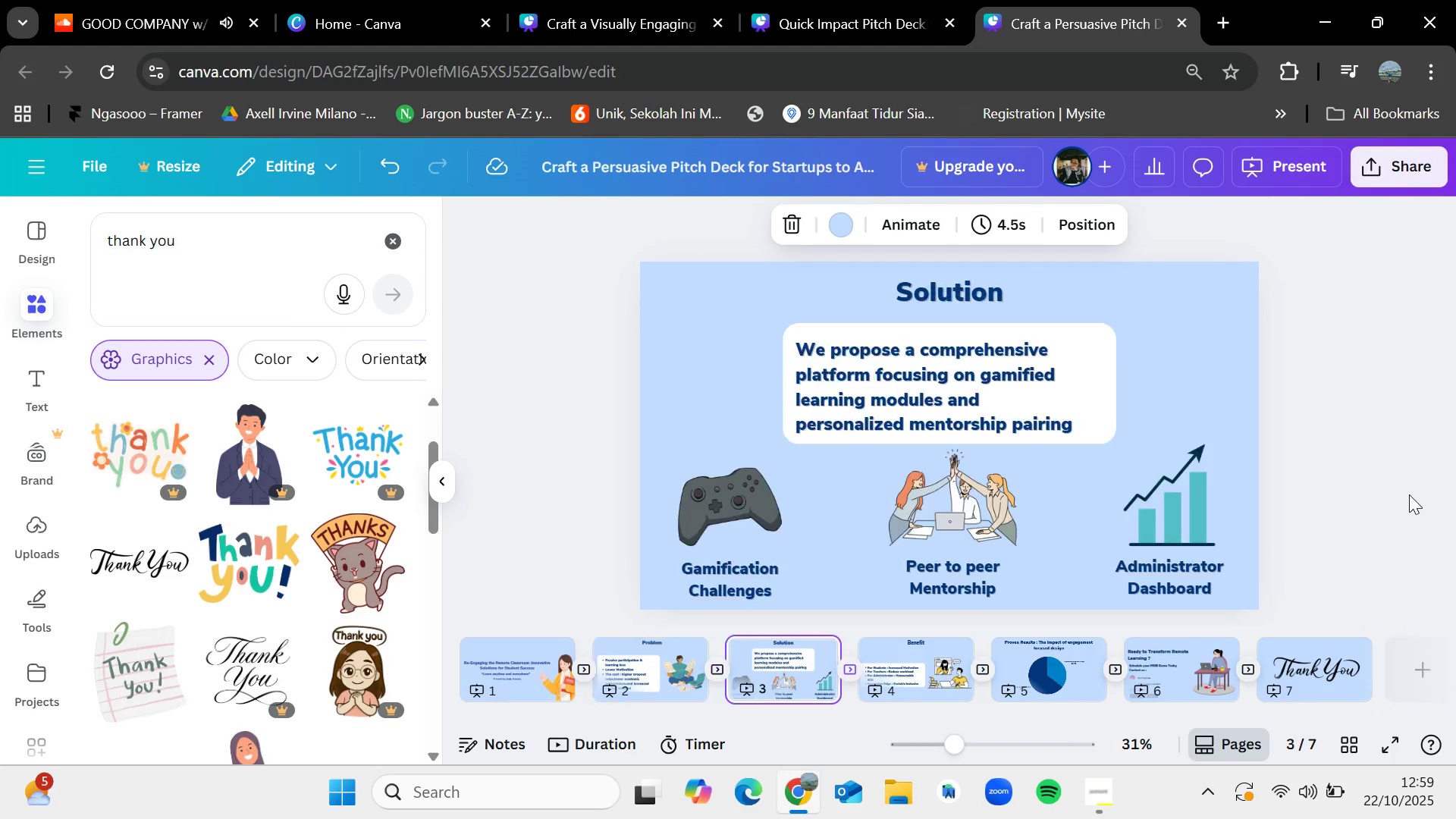 
key(ArrowRight)
 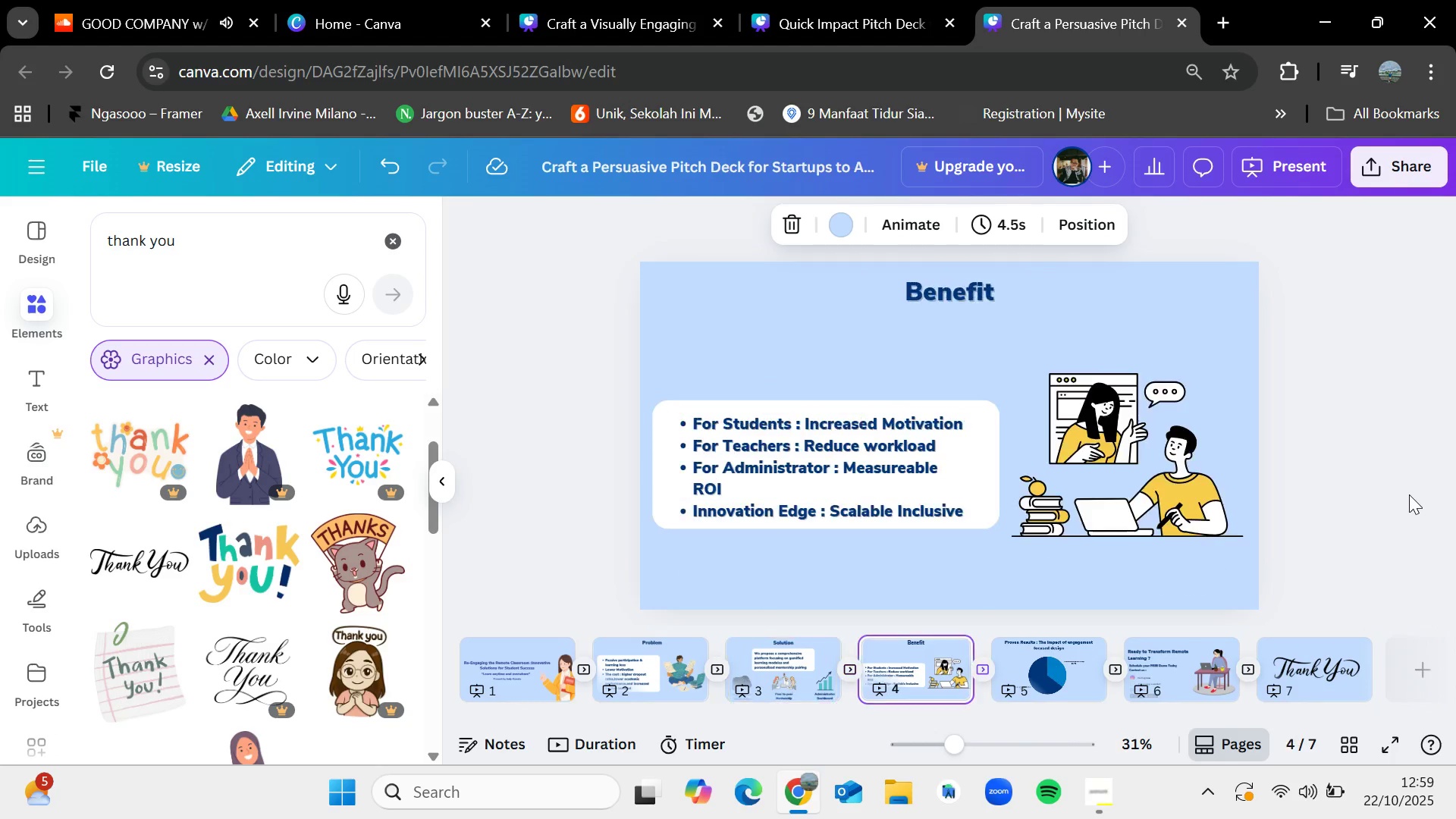 
key(ArrowRight)
 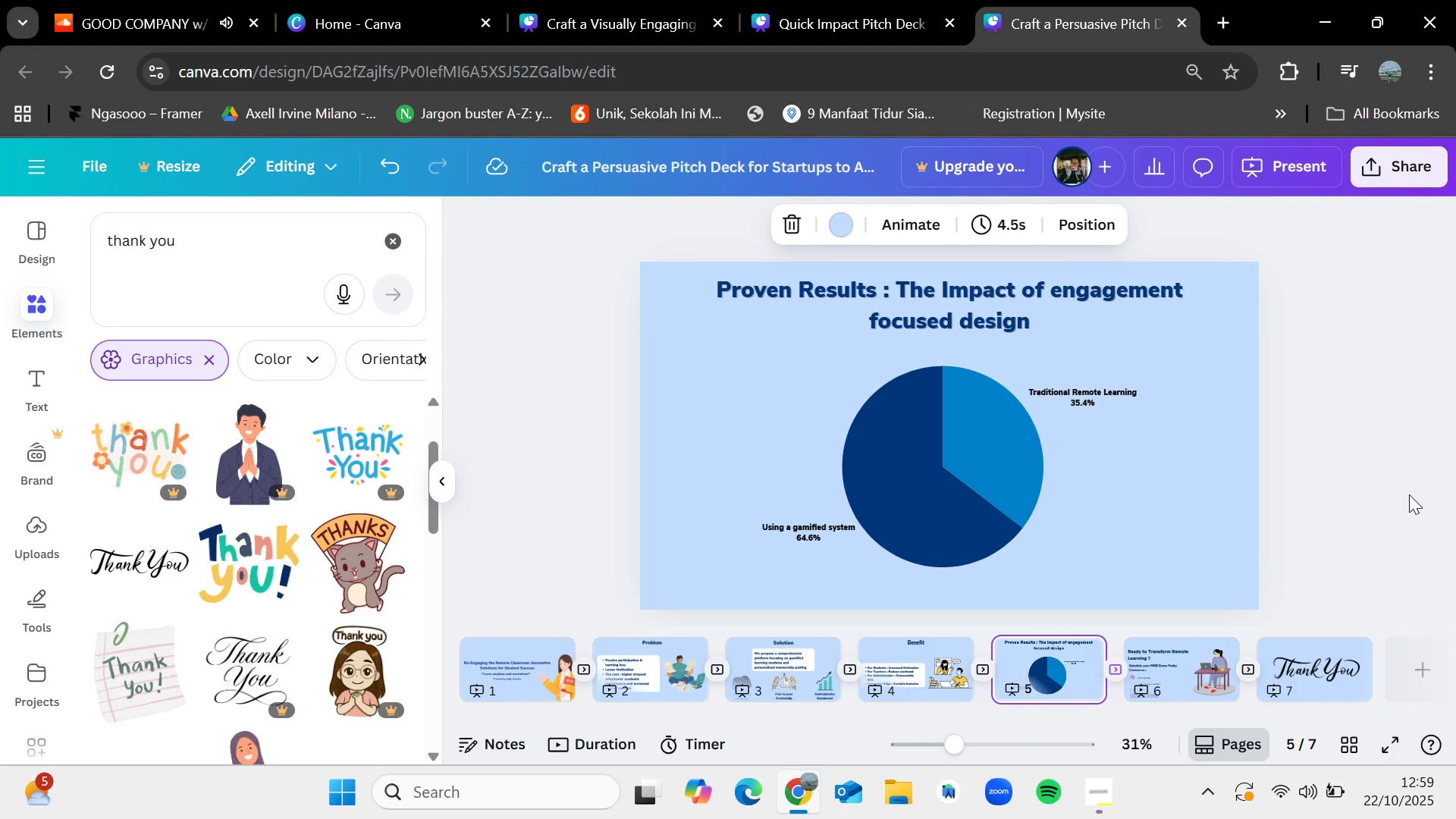 
wait(28.68)
 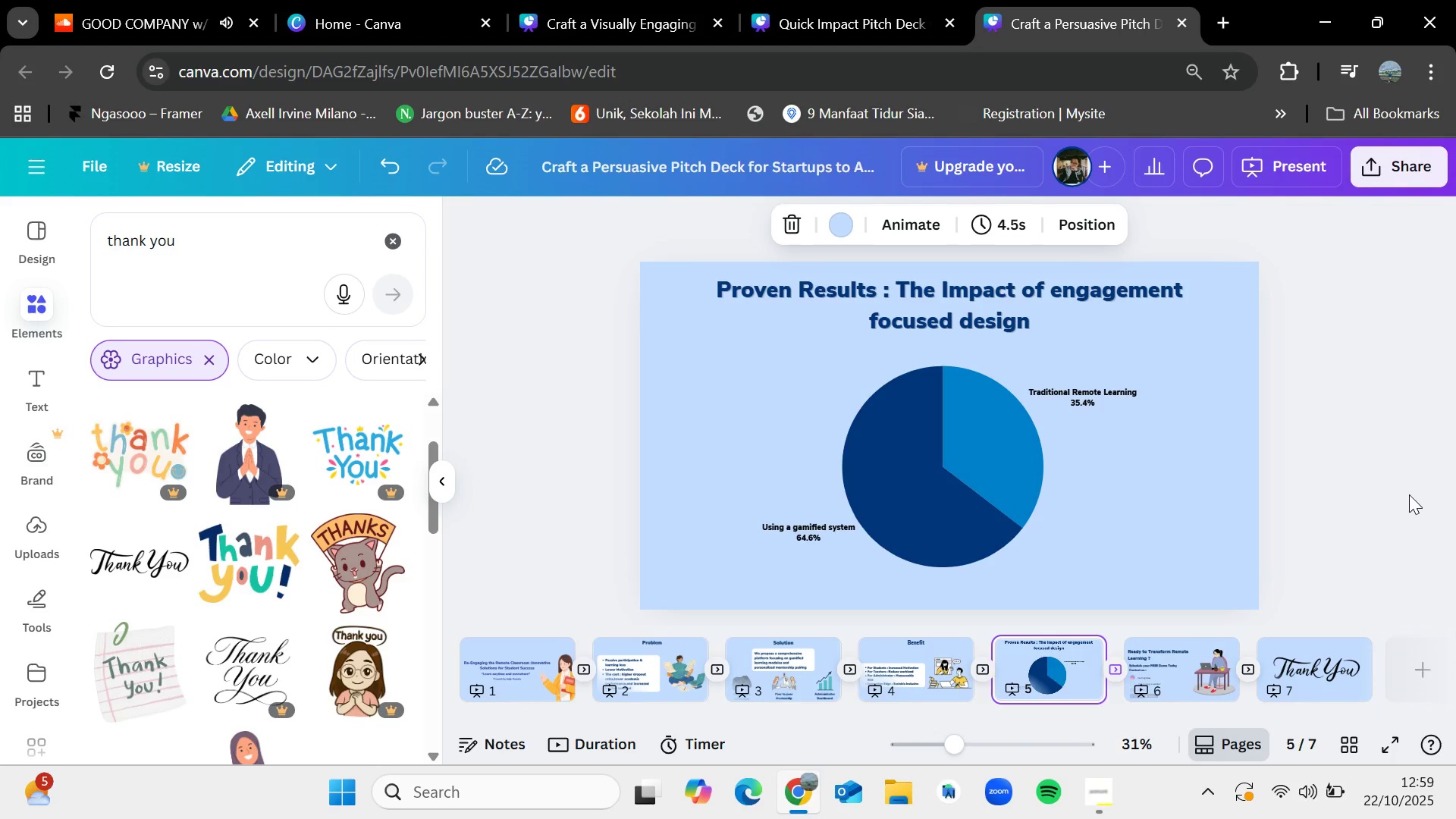 
key(ArrowRight)
 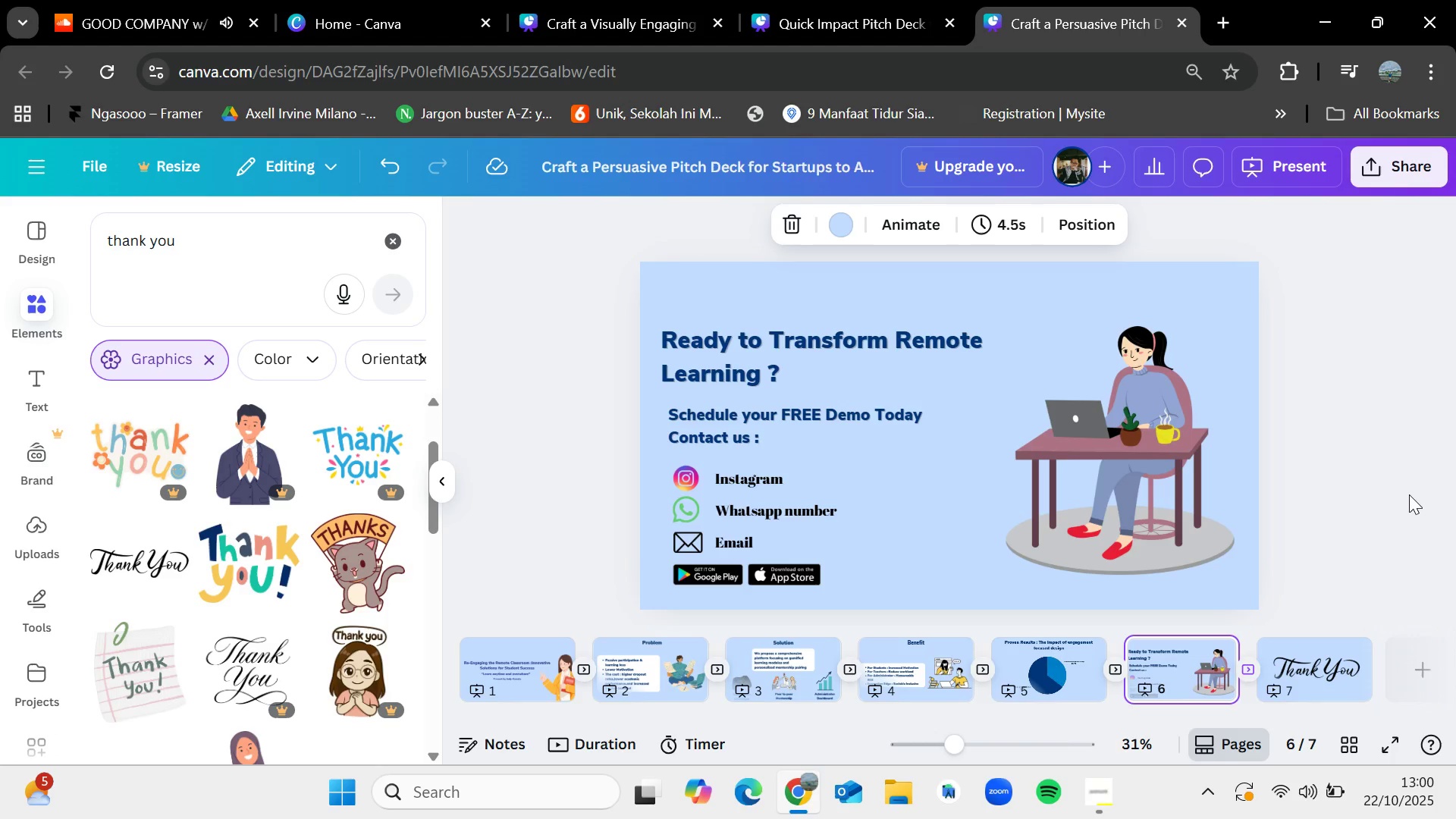 
wait(16.33)
 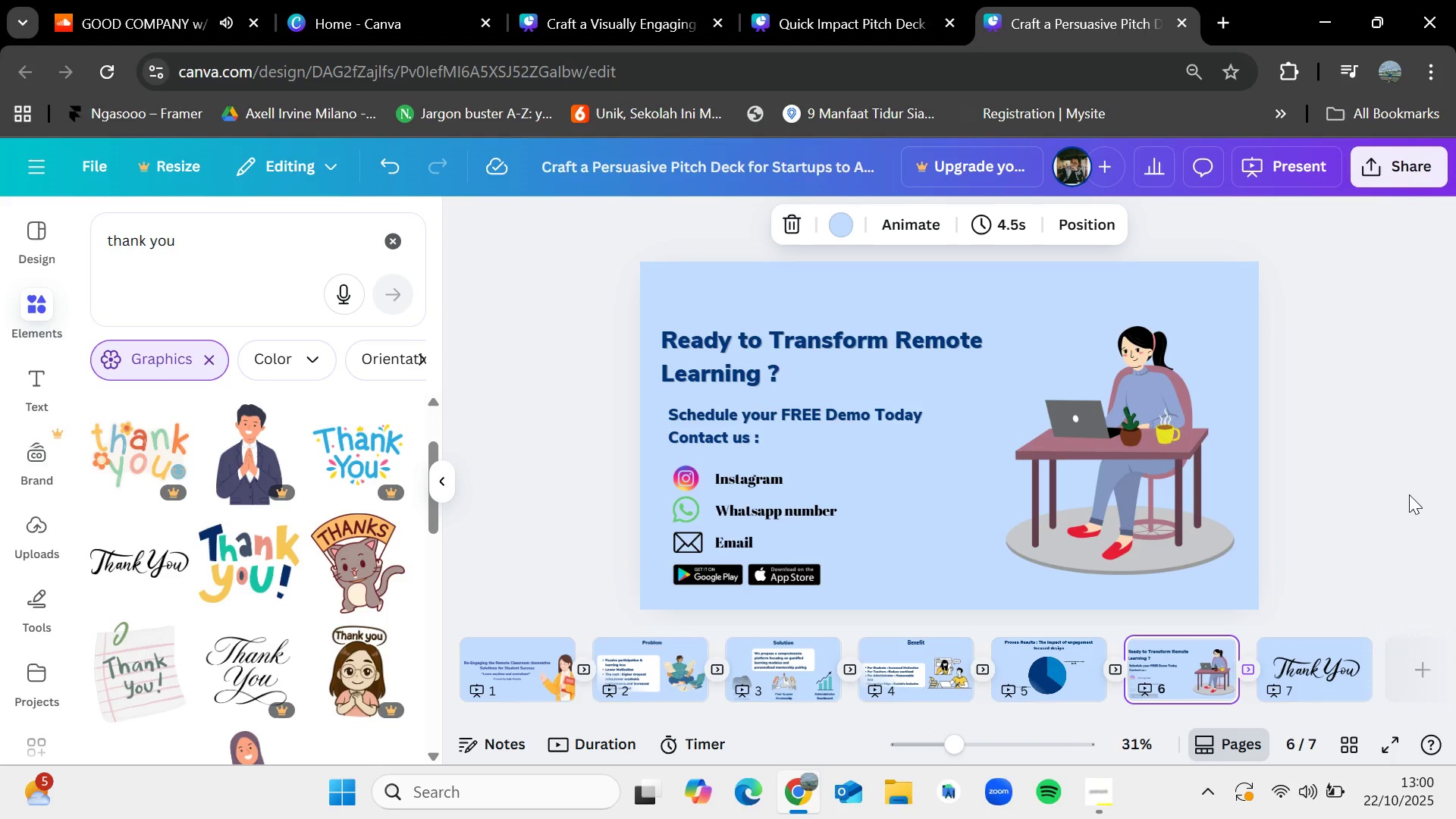 
key(ArrowRight)
 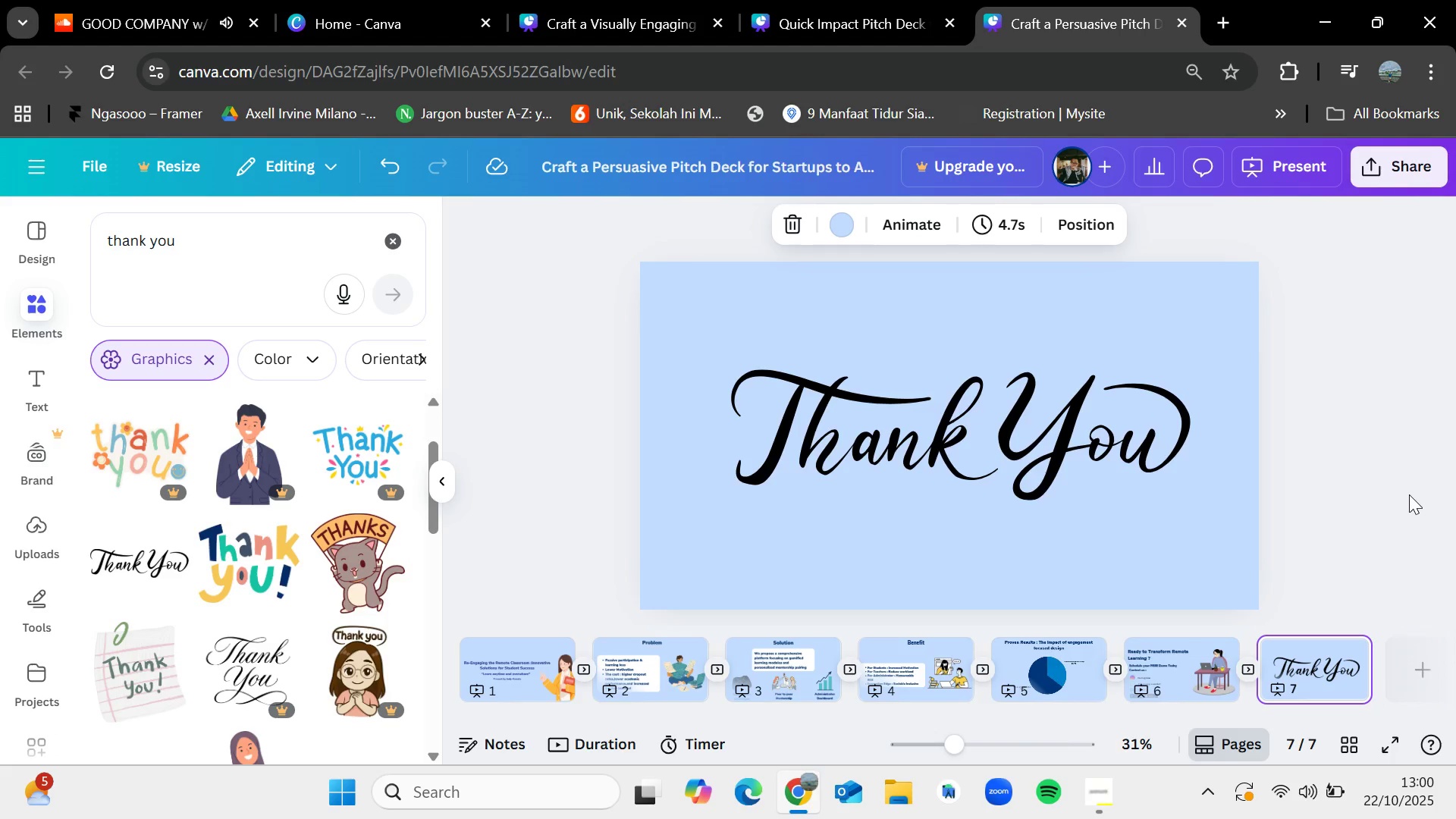 
key(ArrowLeft)
 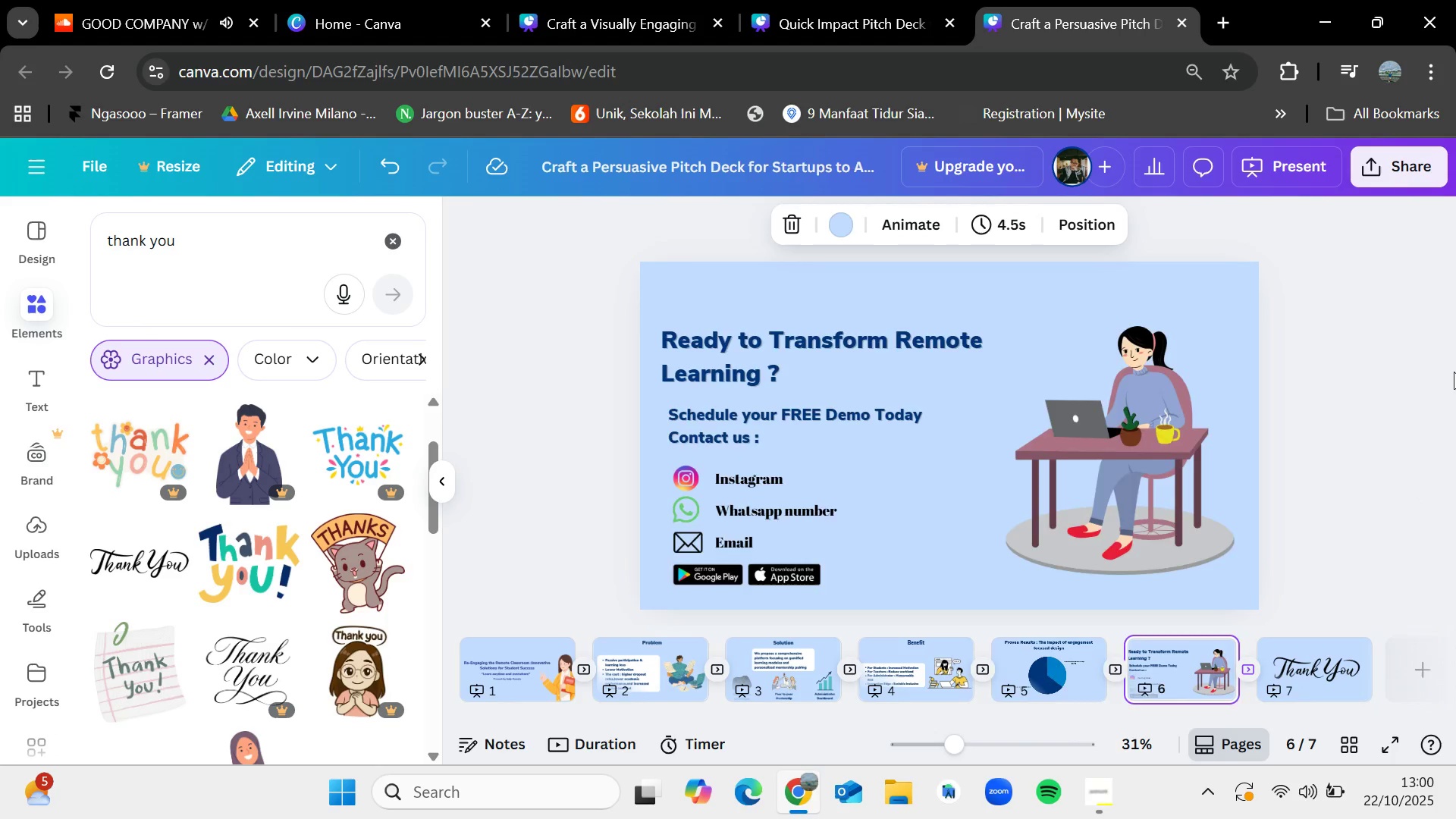 
key(ArrowLeft)
 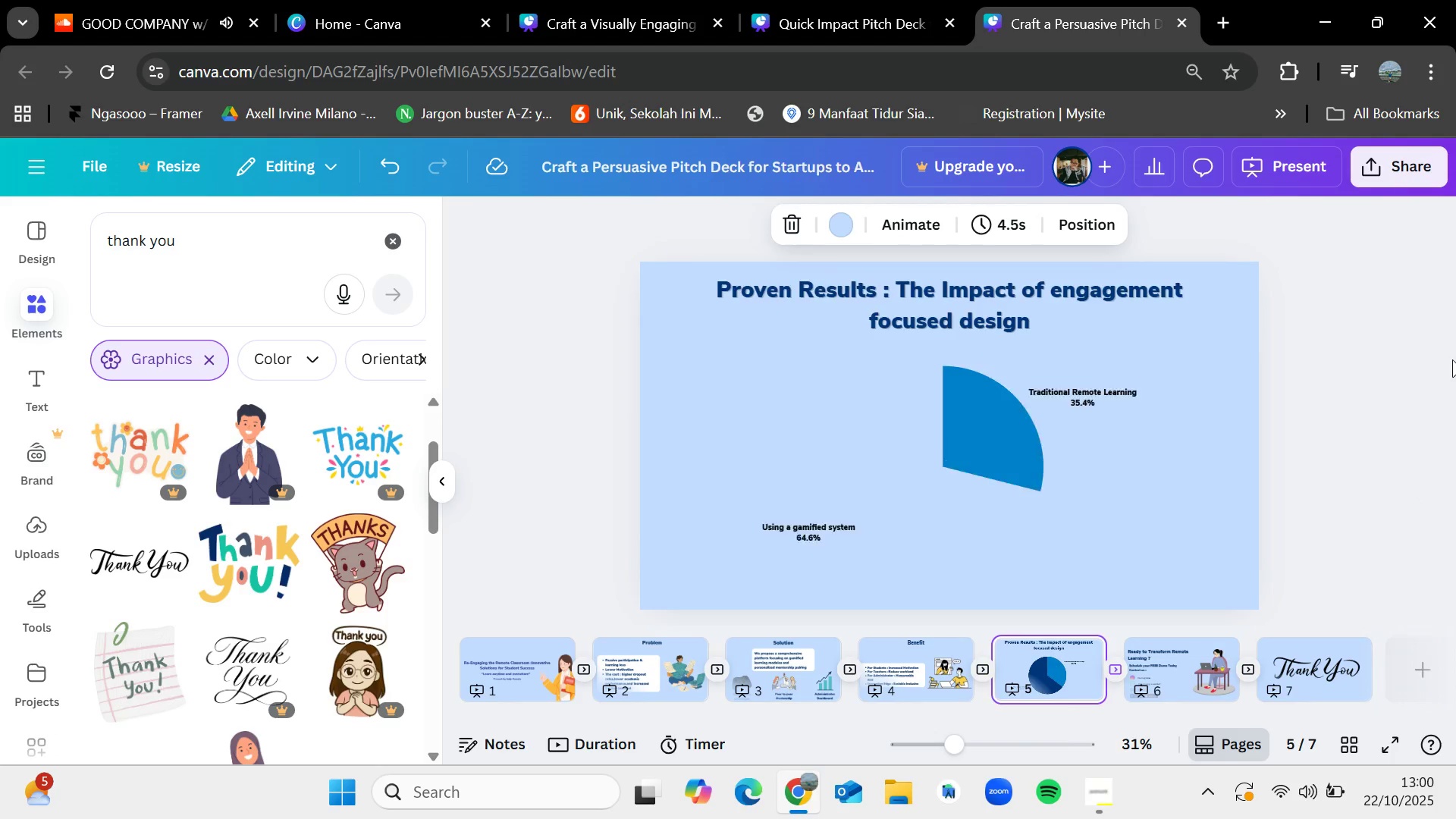 
key(ArrowLeft)
 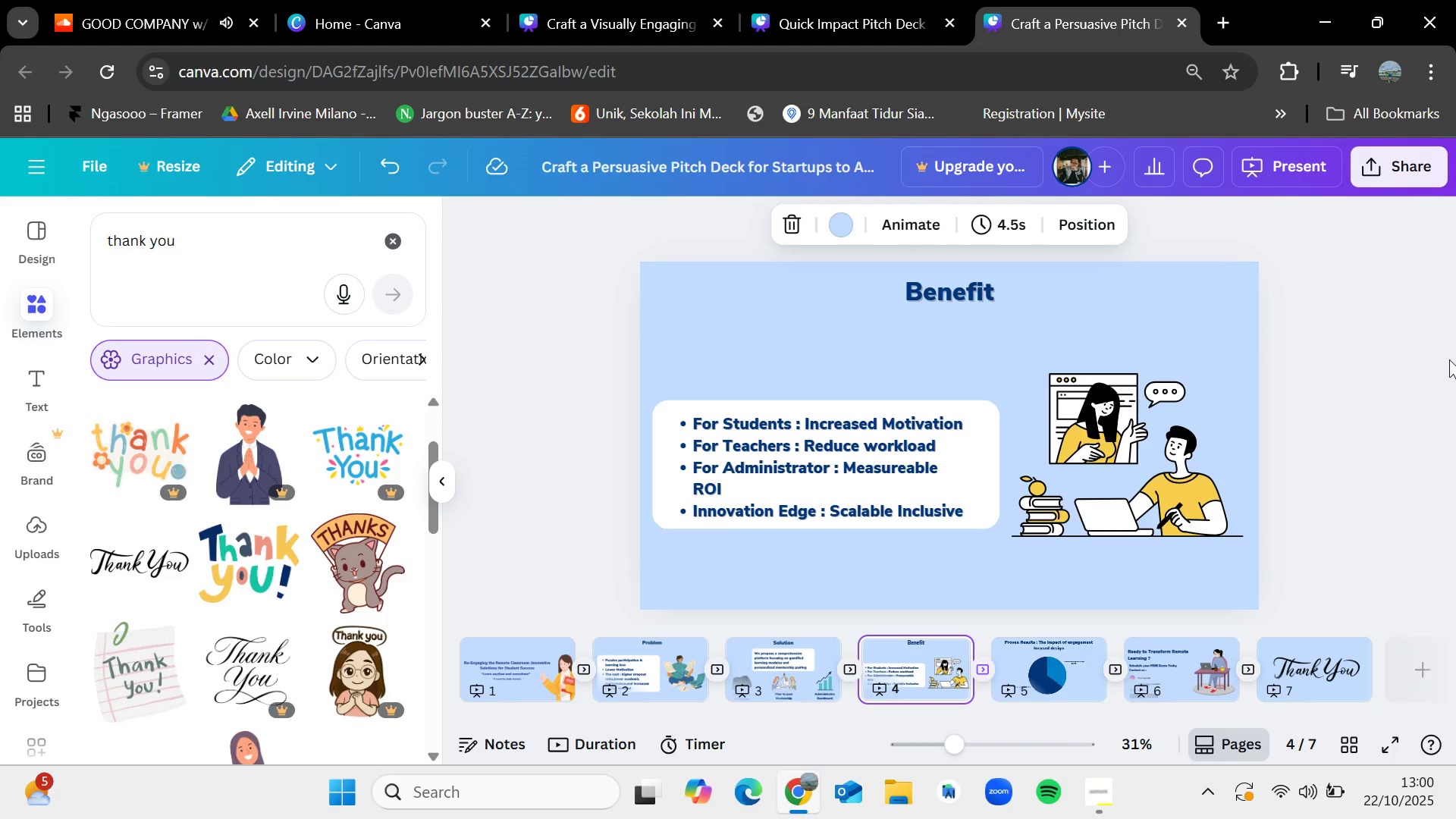 
wait(9.18)
 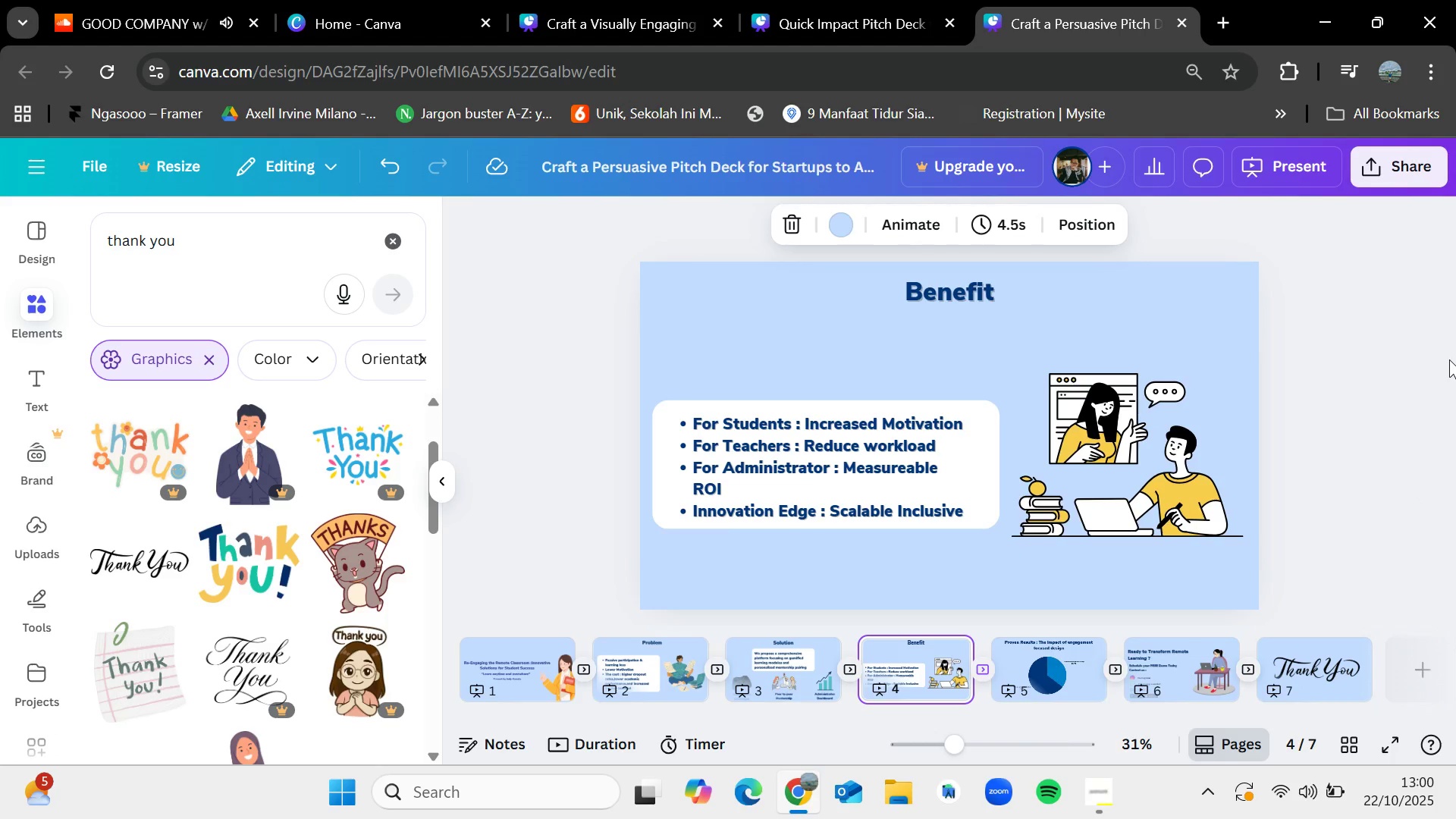 
key(ArrowRight)
 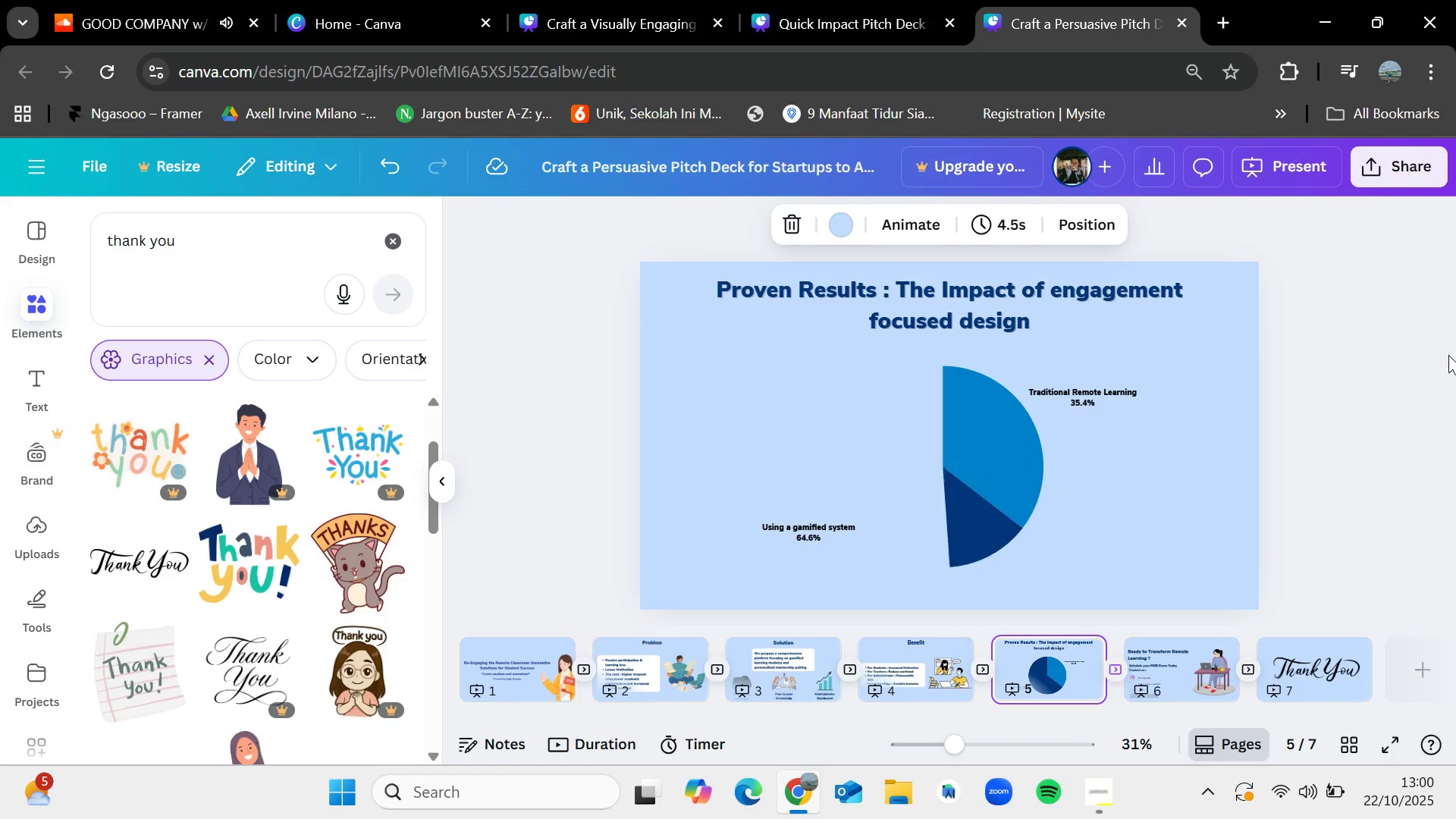 
key(ArrowRight)
 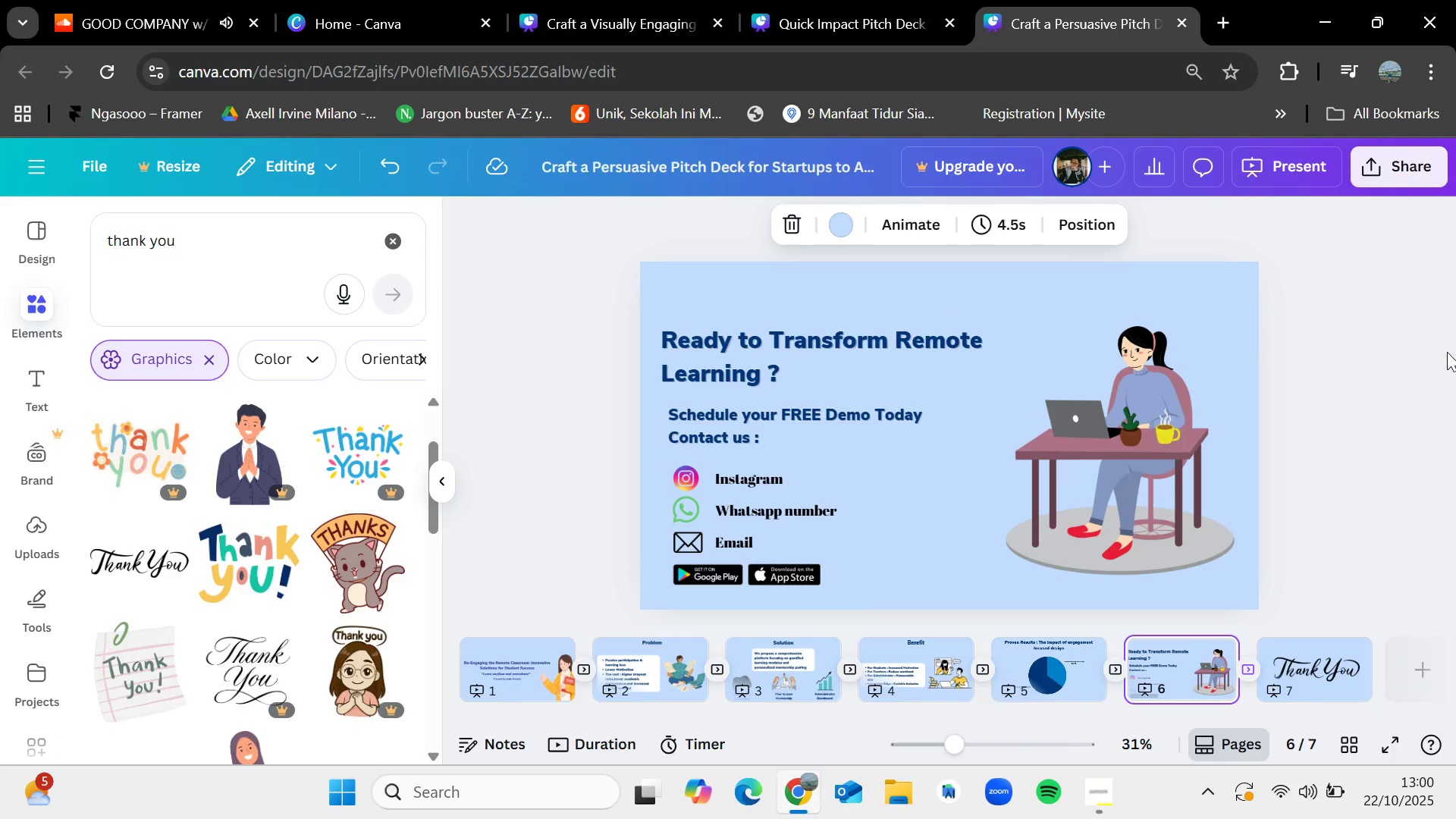 
key(ArrowLeft)
 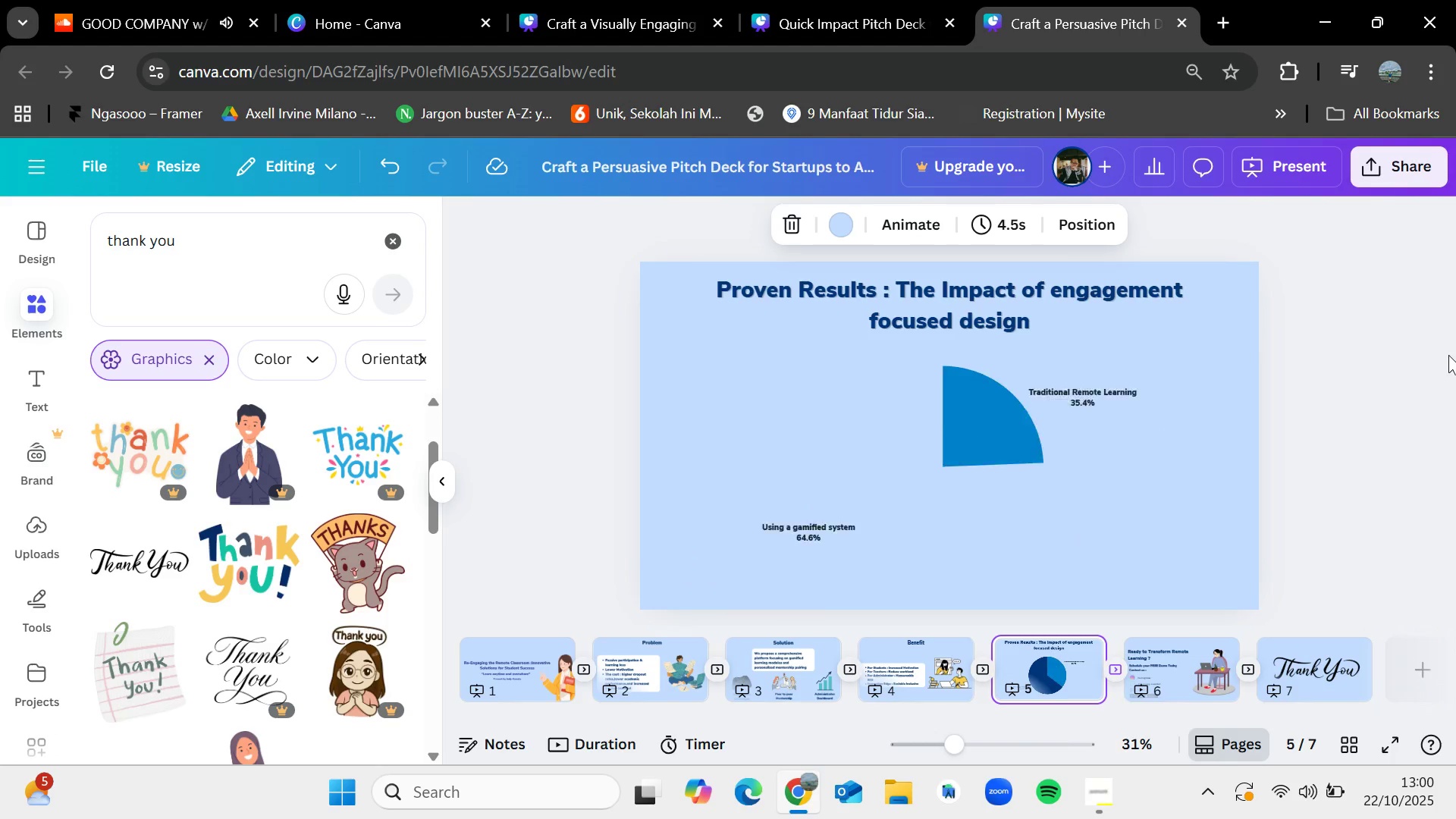 
key(ArrowLeft)
 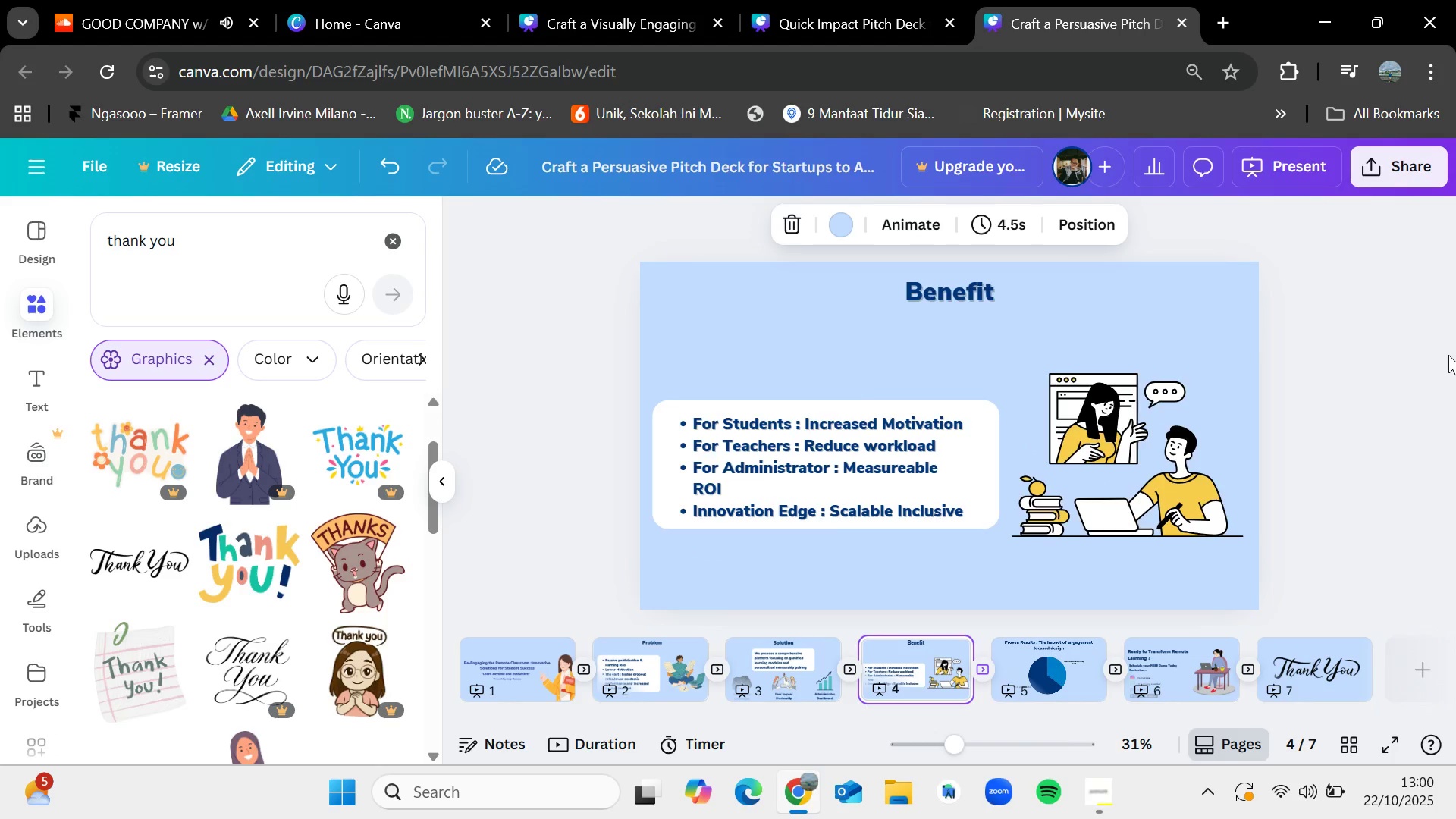 
key(ArrowLeft)
 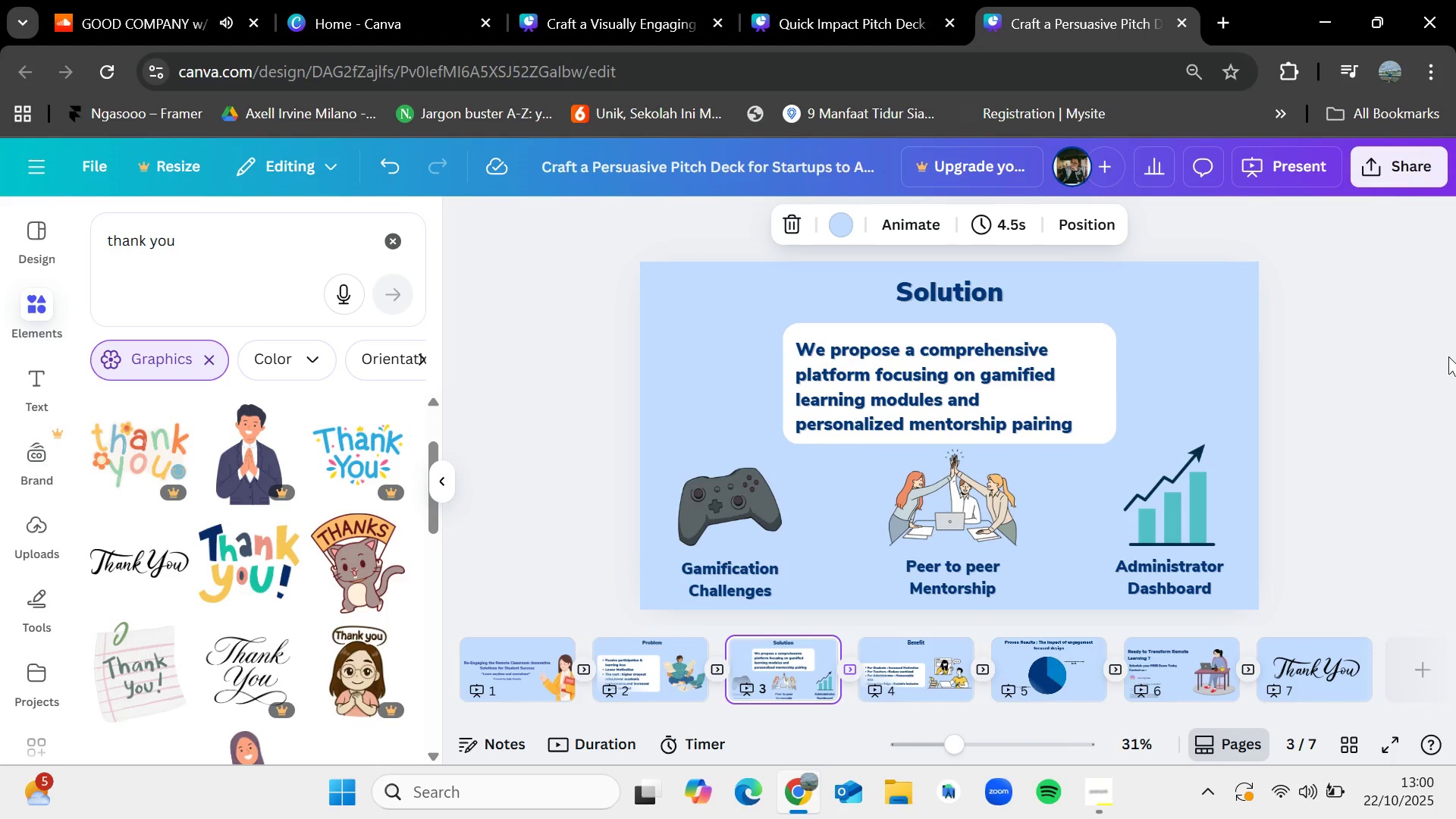 
wait(15.26)
 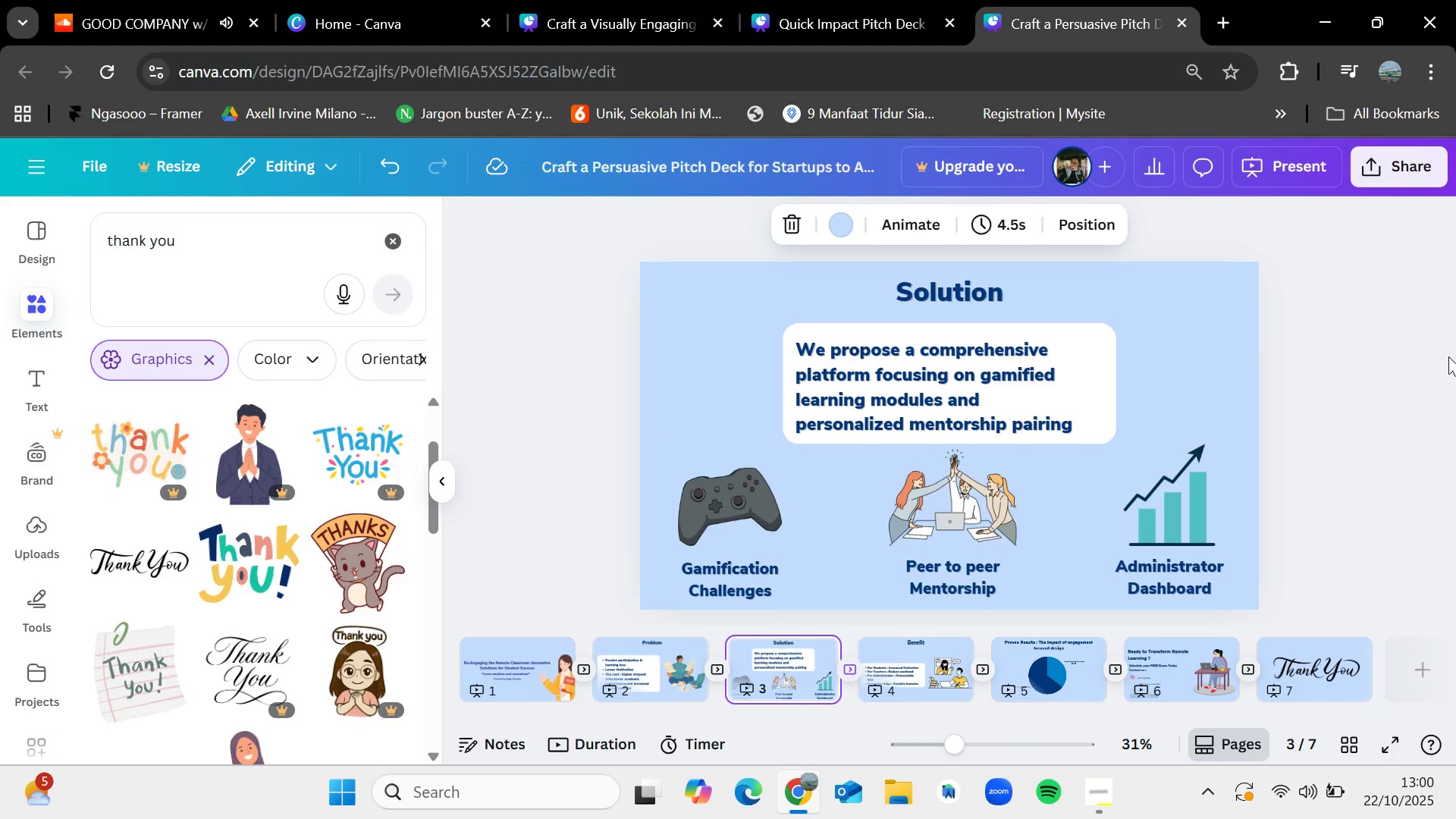 
key(ArrowLeft)
 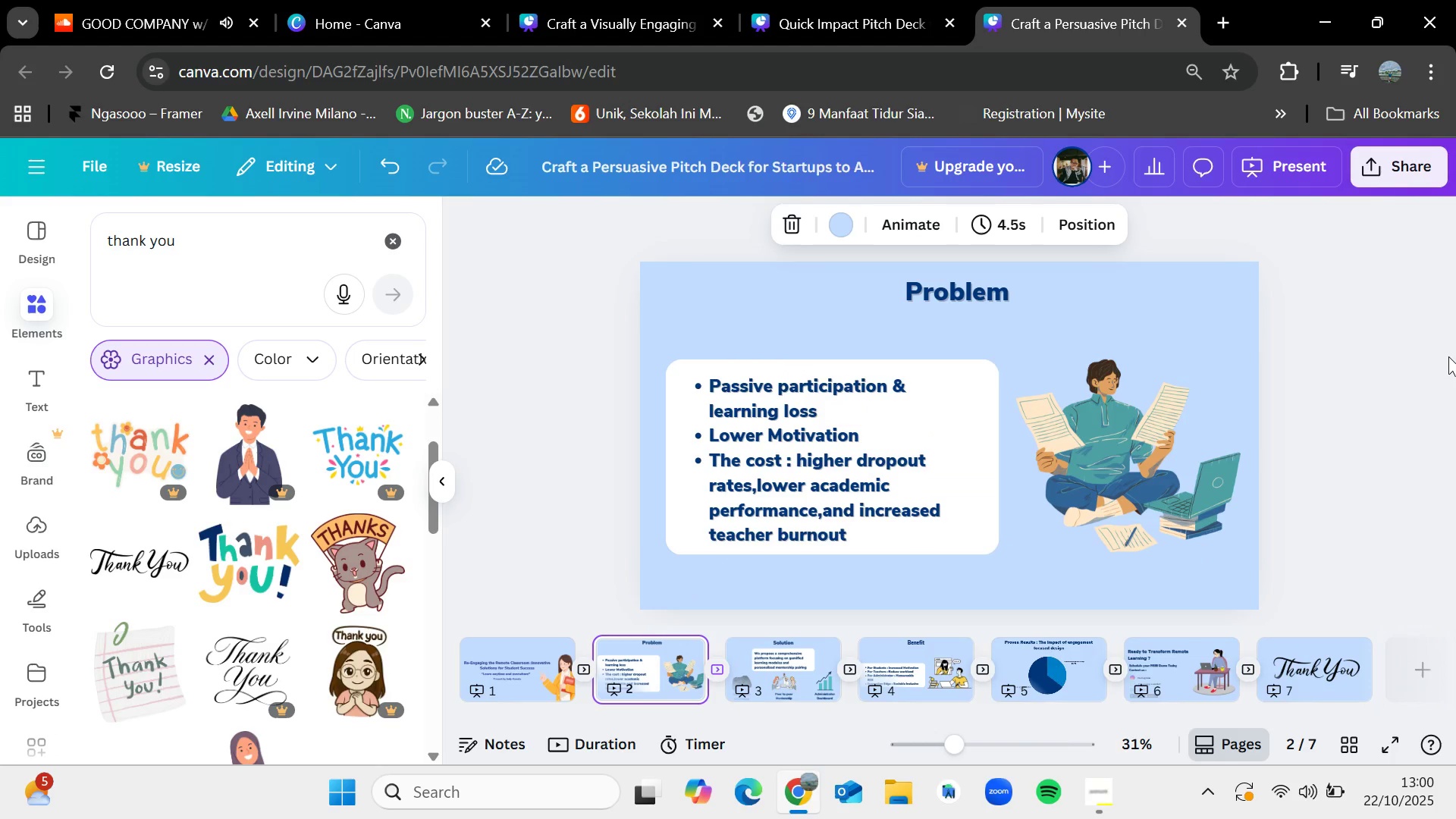 
key(ArrowRight)
 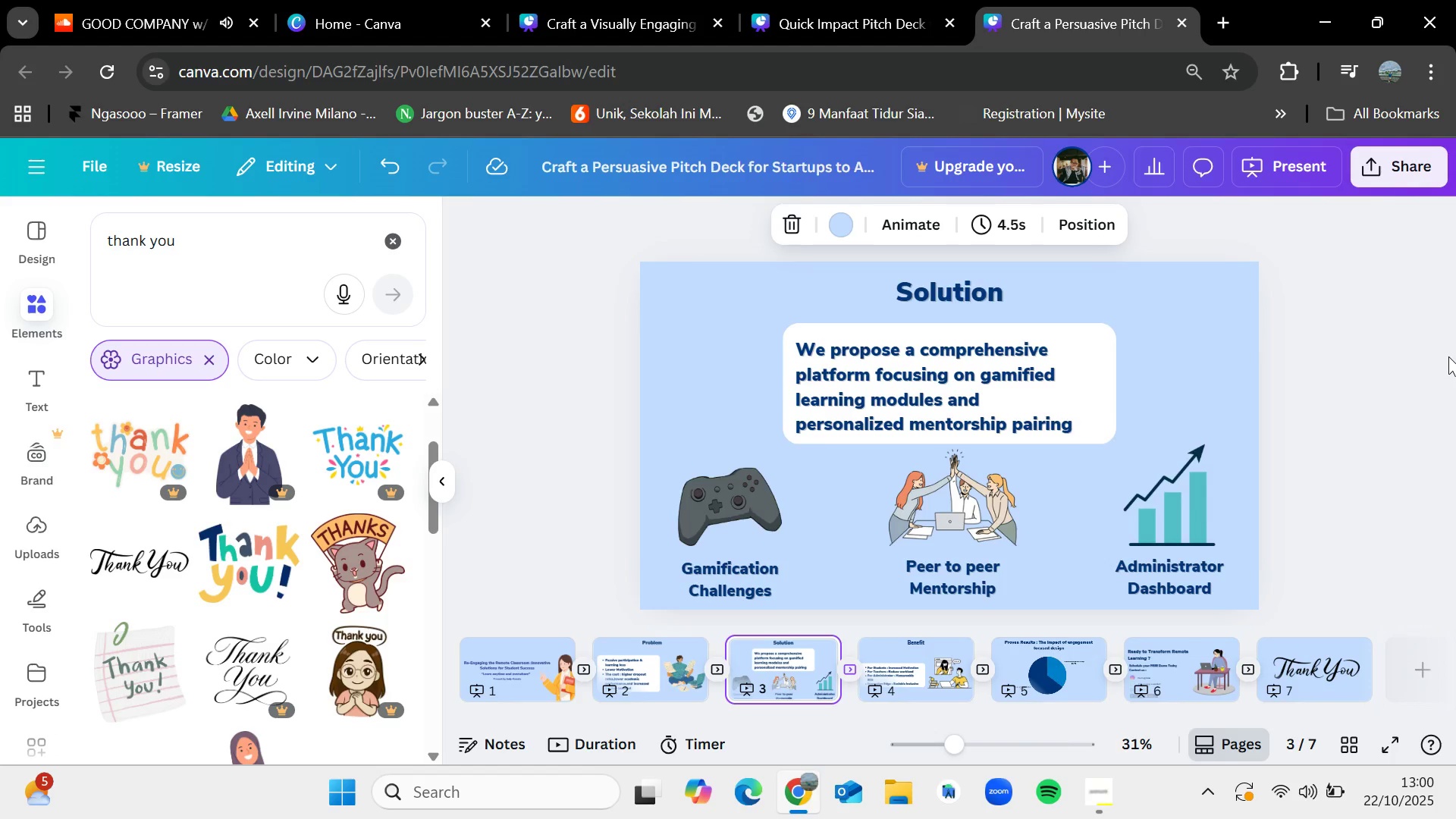 
key(ArrowRight)
 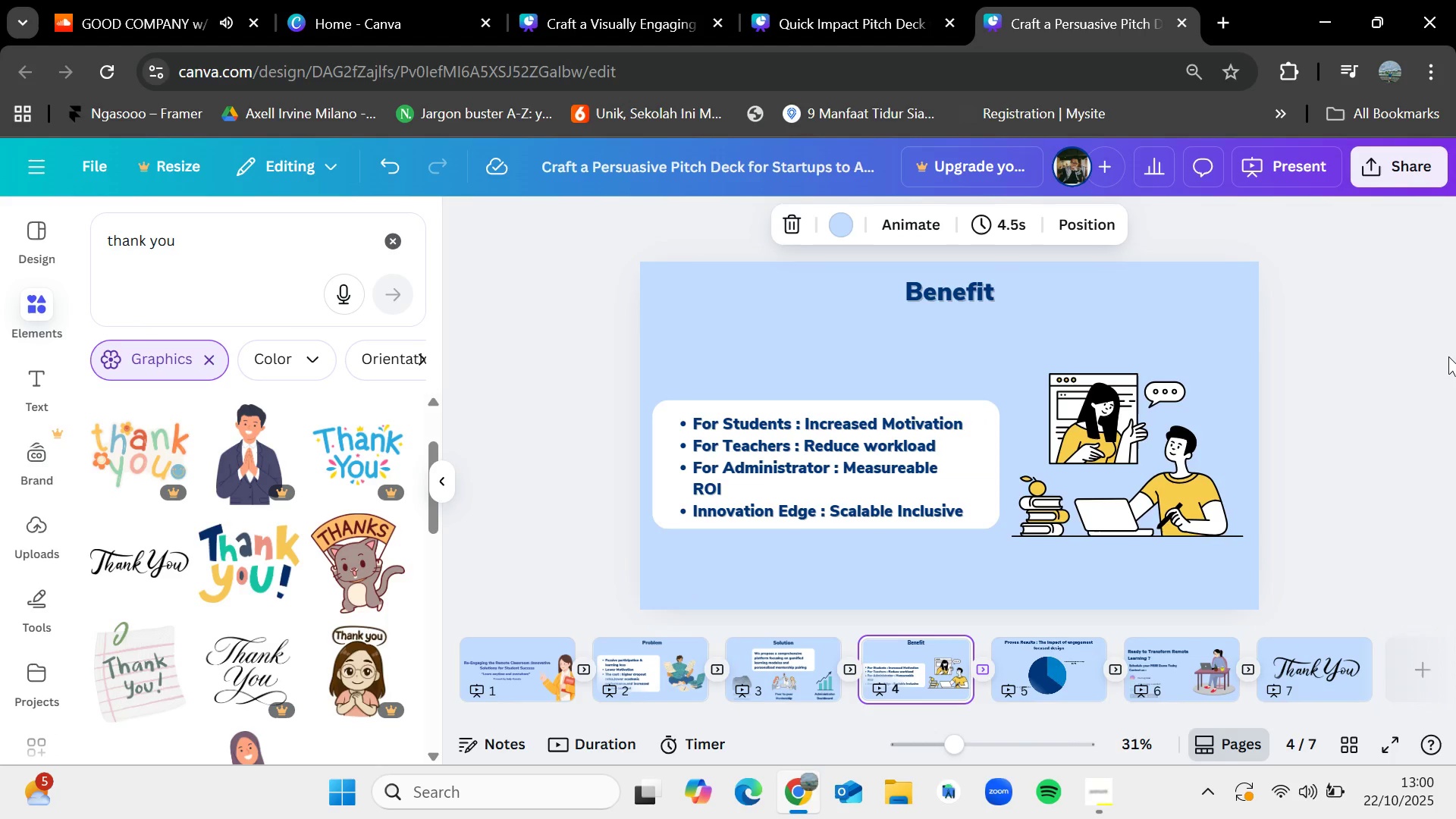 
key(ArrowRight)
 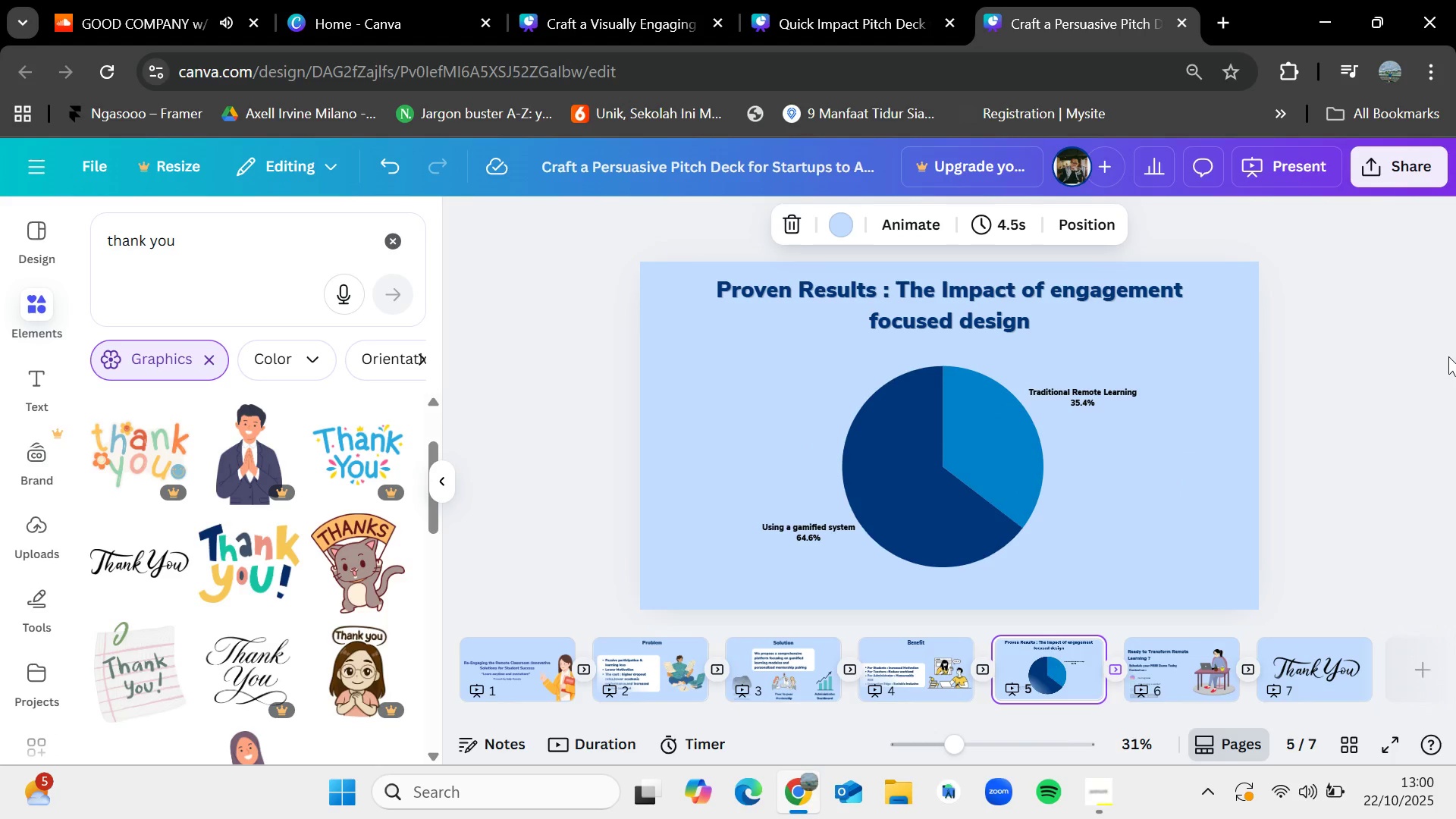 
key(ArrowLeft)
 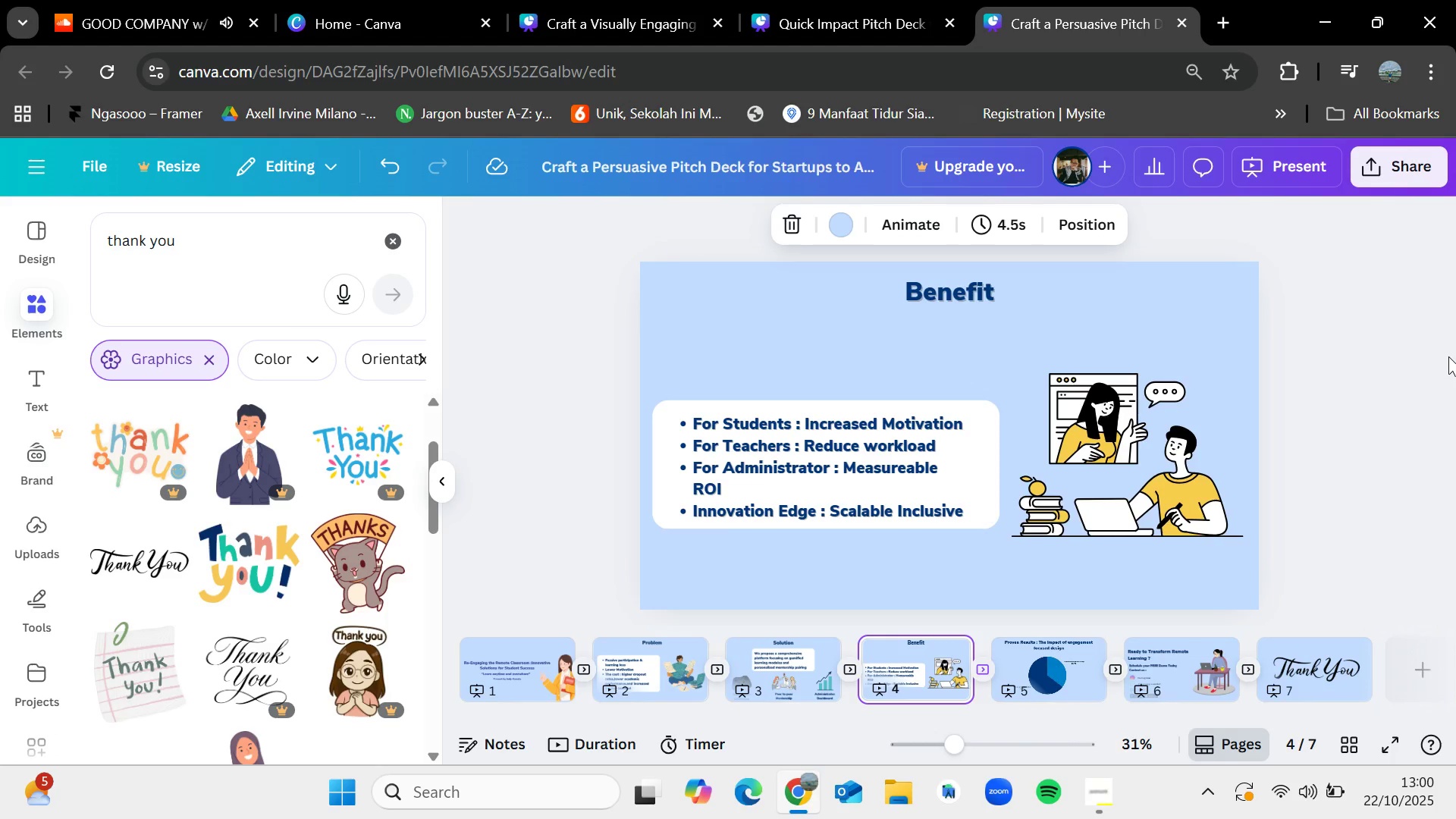 
key(ArrowRight)
 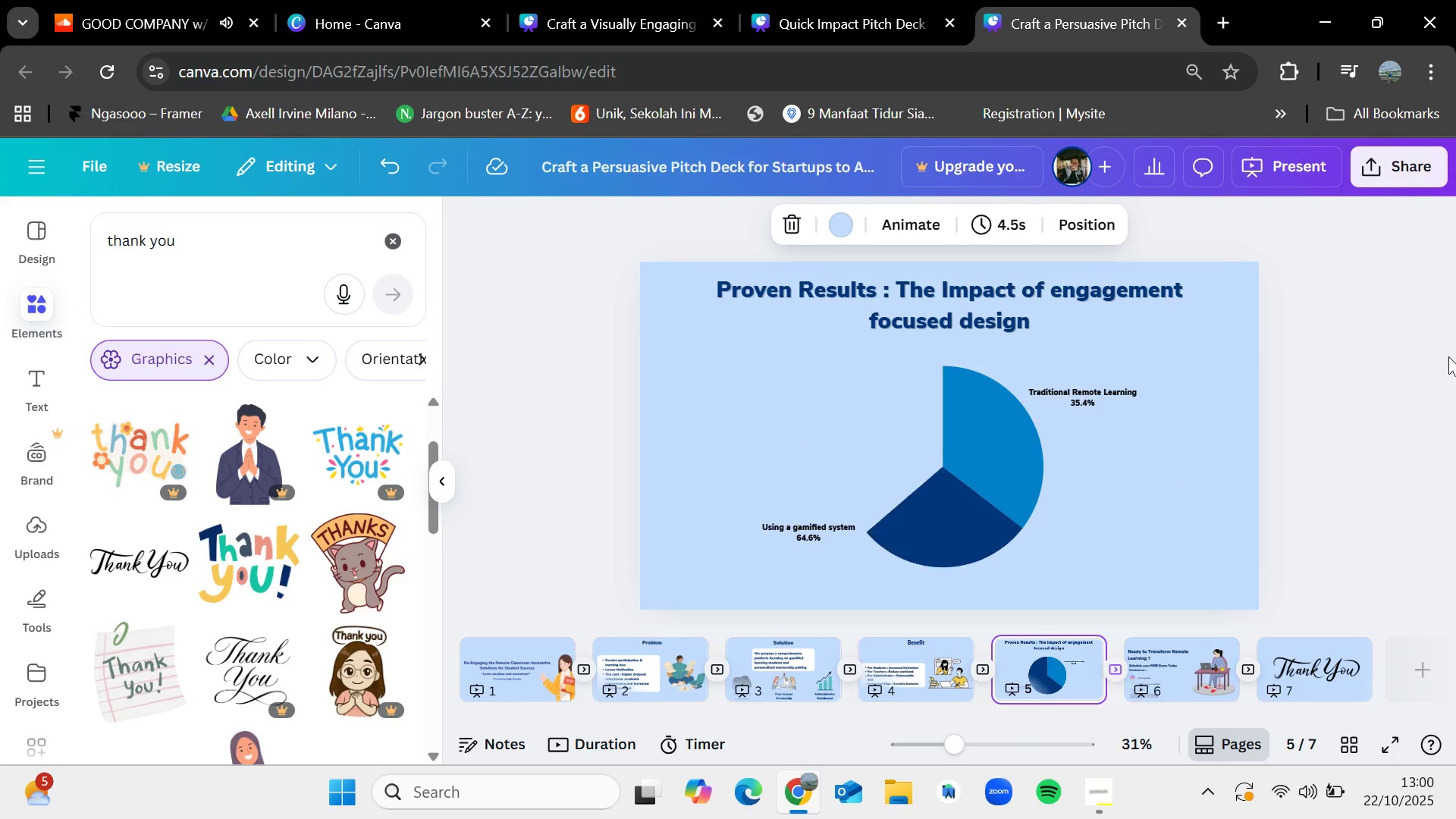 
key(ArrowRight)
 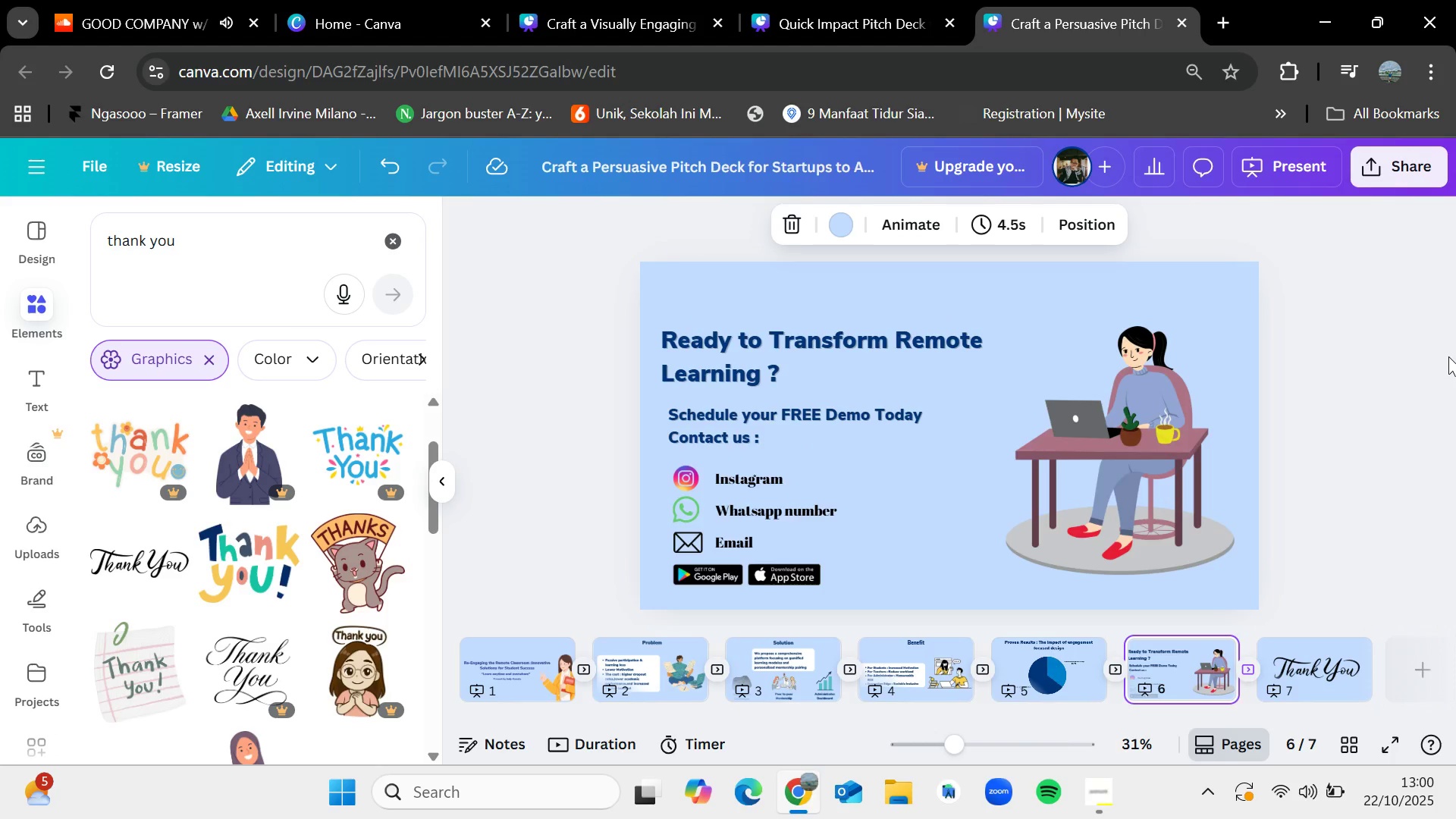 
key(ArrowLeft)
 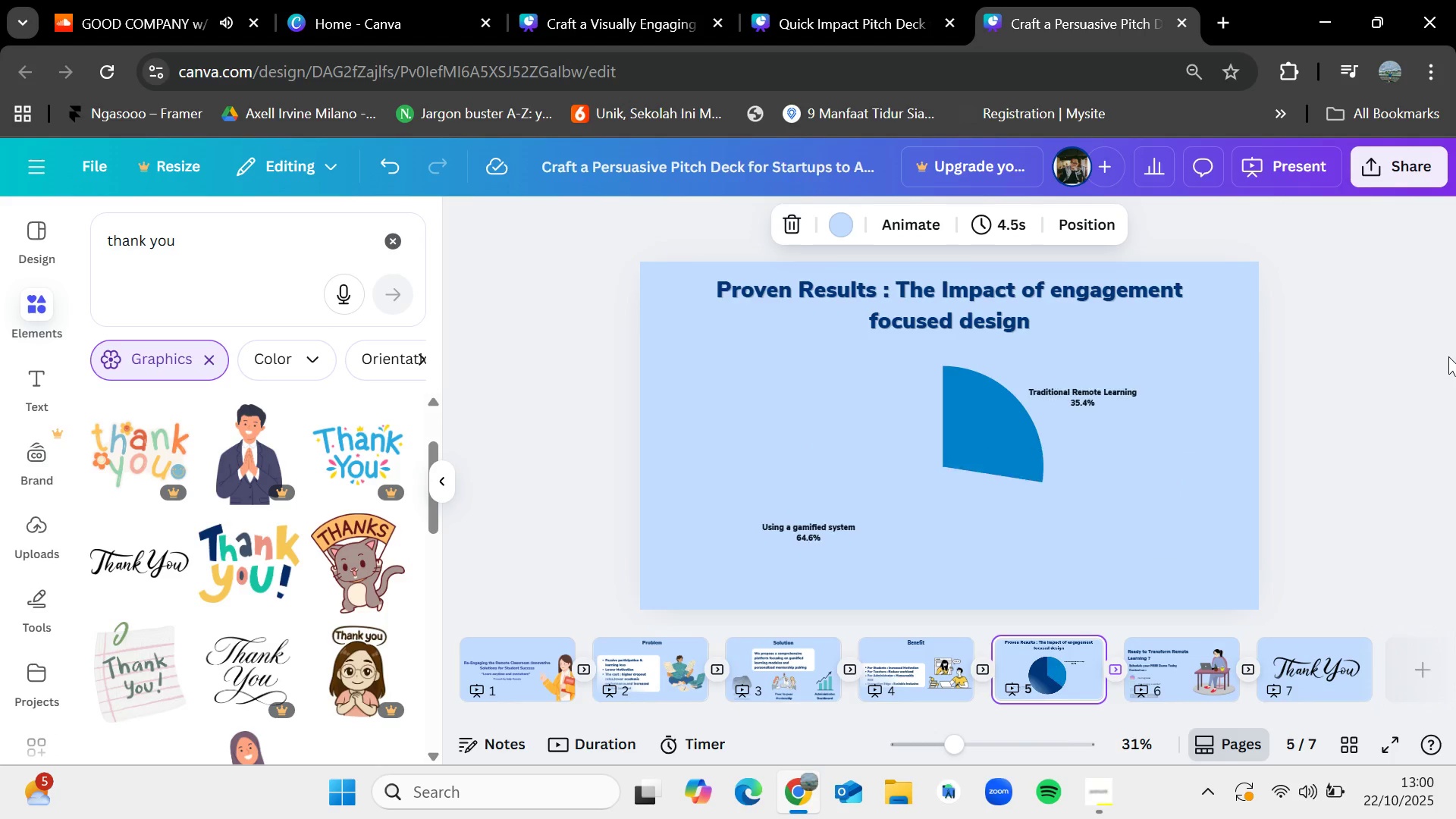 
key(ArrowLeft)
 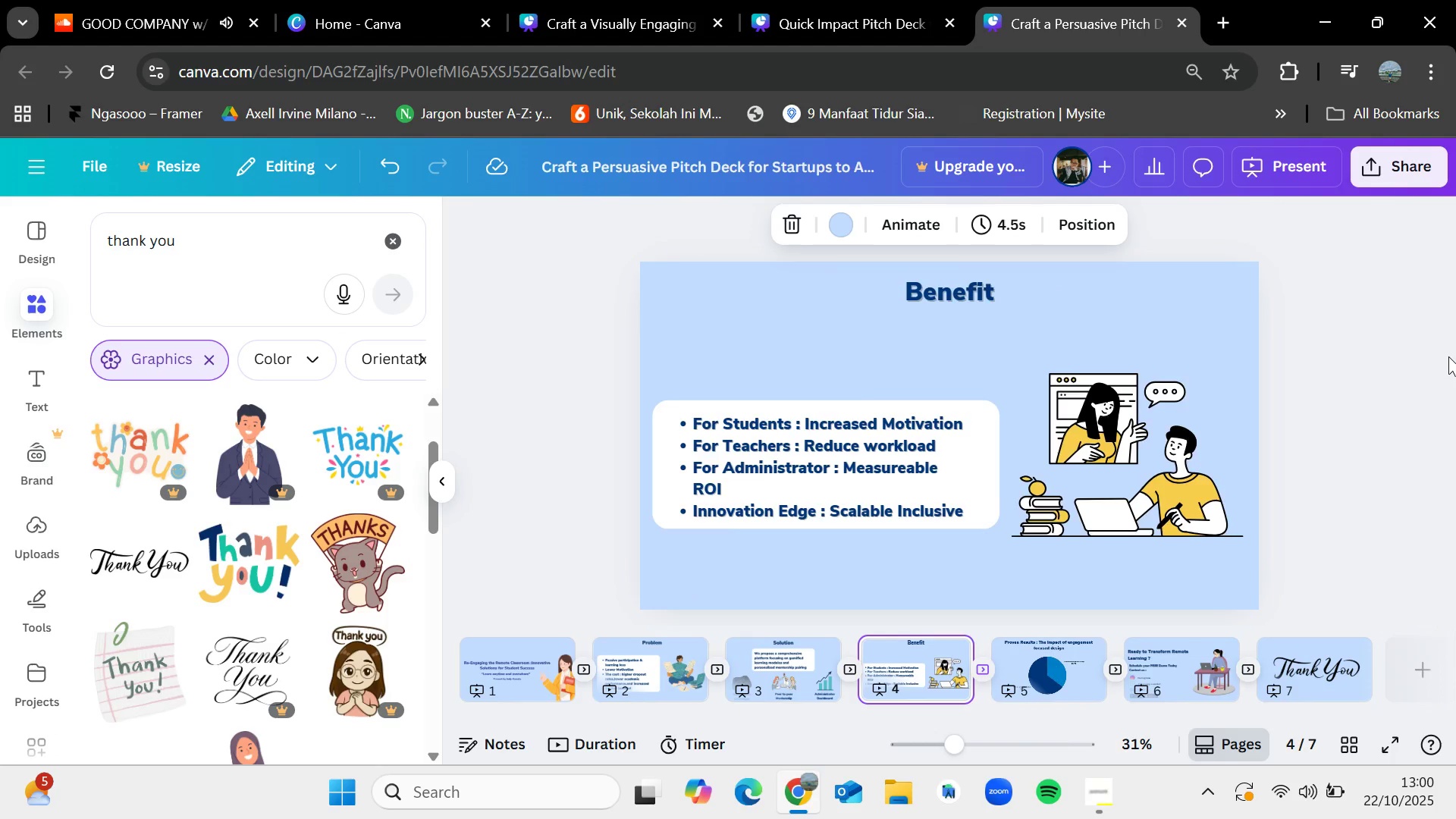 
key(ArrowLeft)
 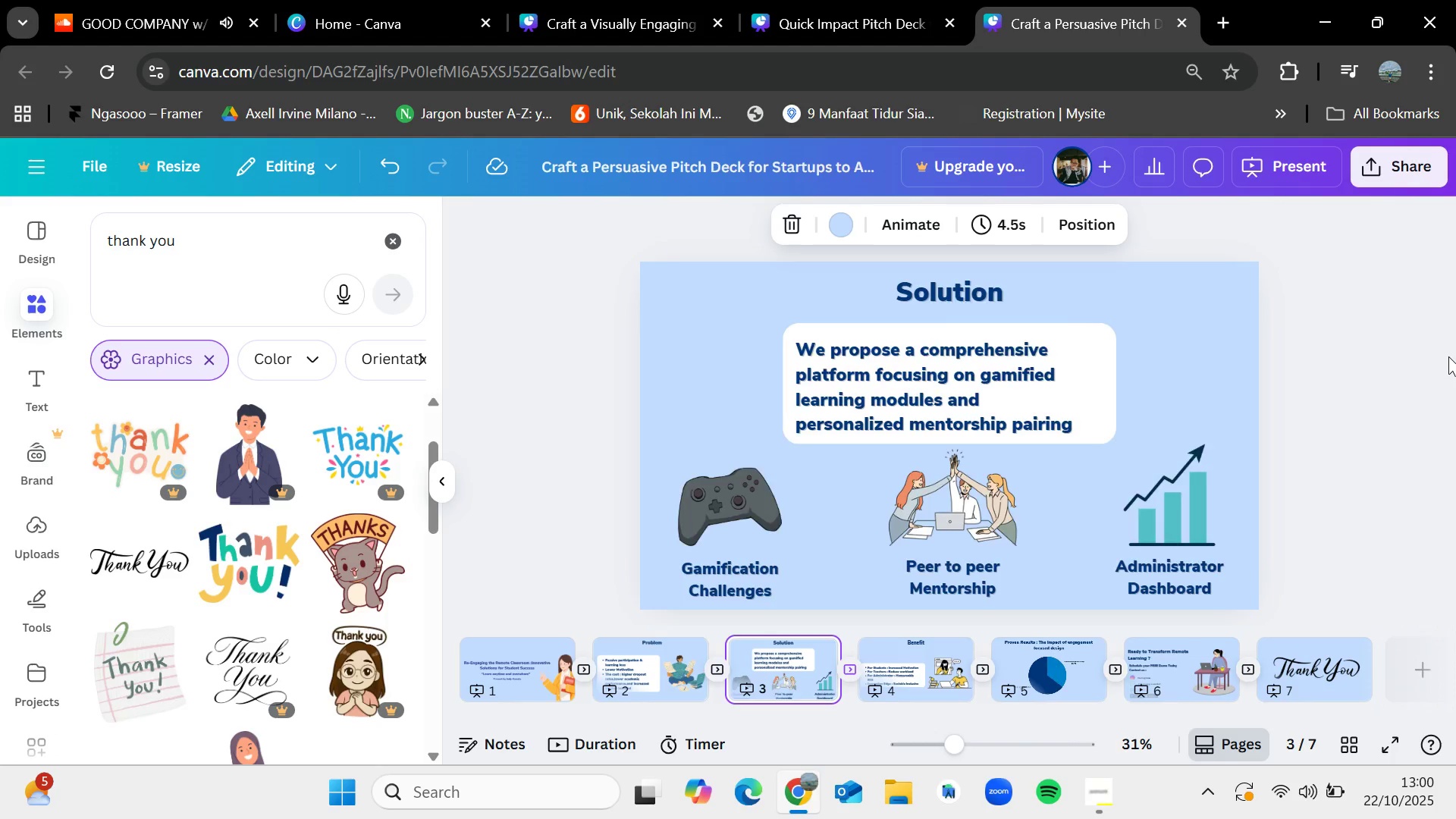 
key(ArrowLeft)
 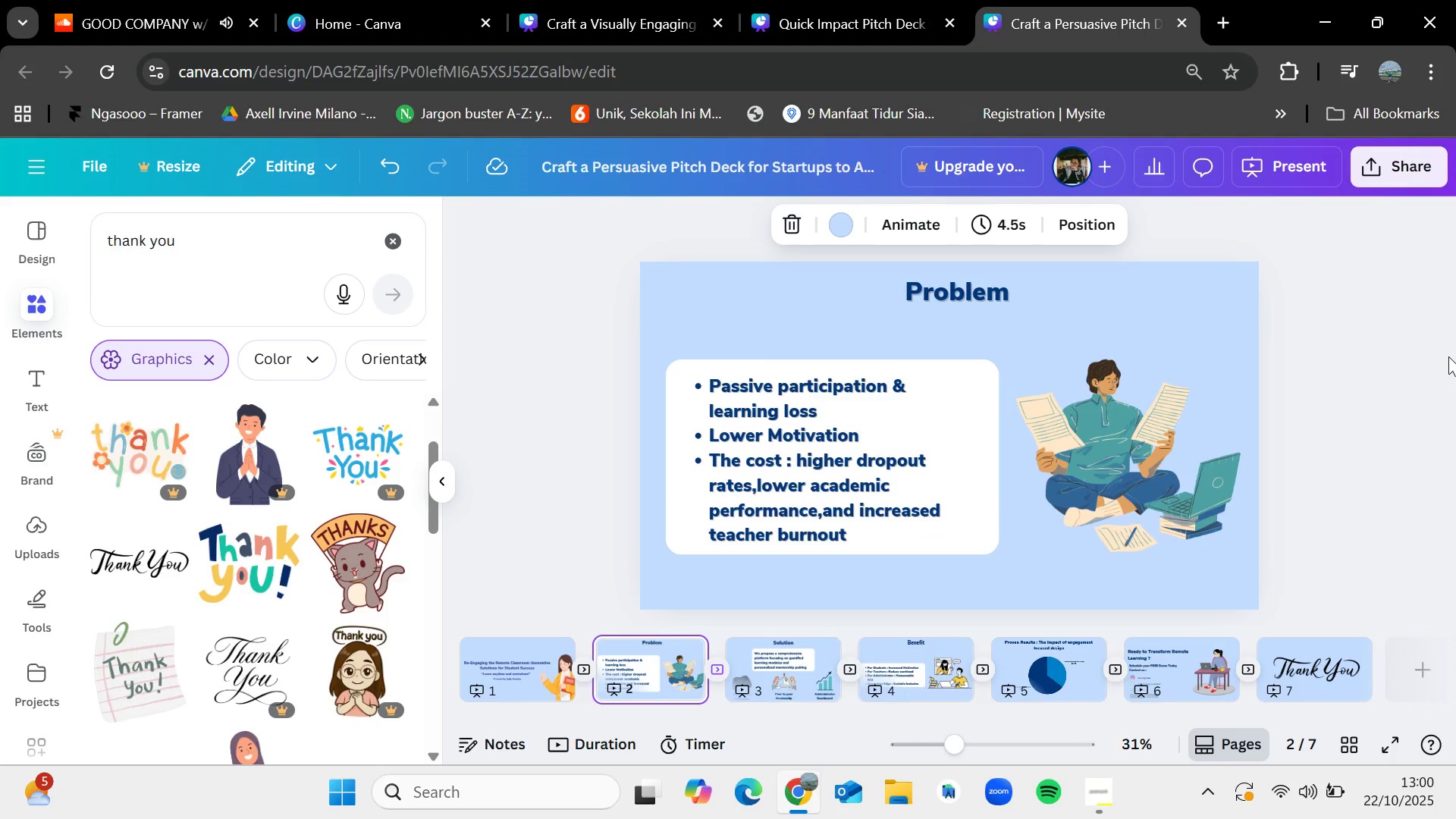 
key(ArrowRight)
 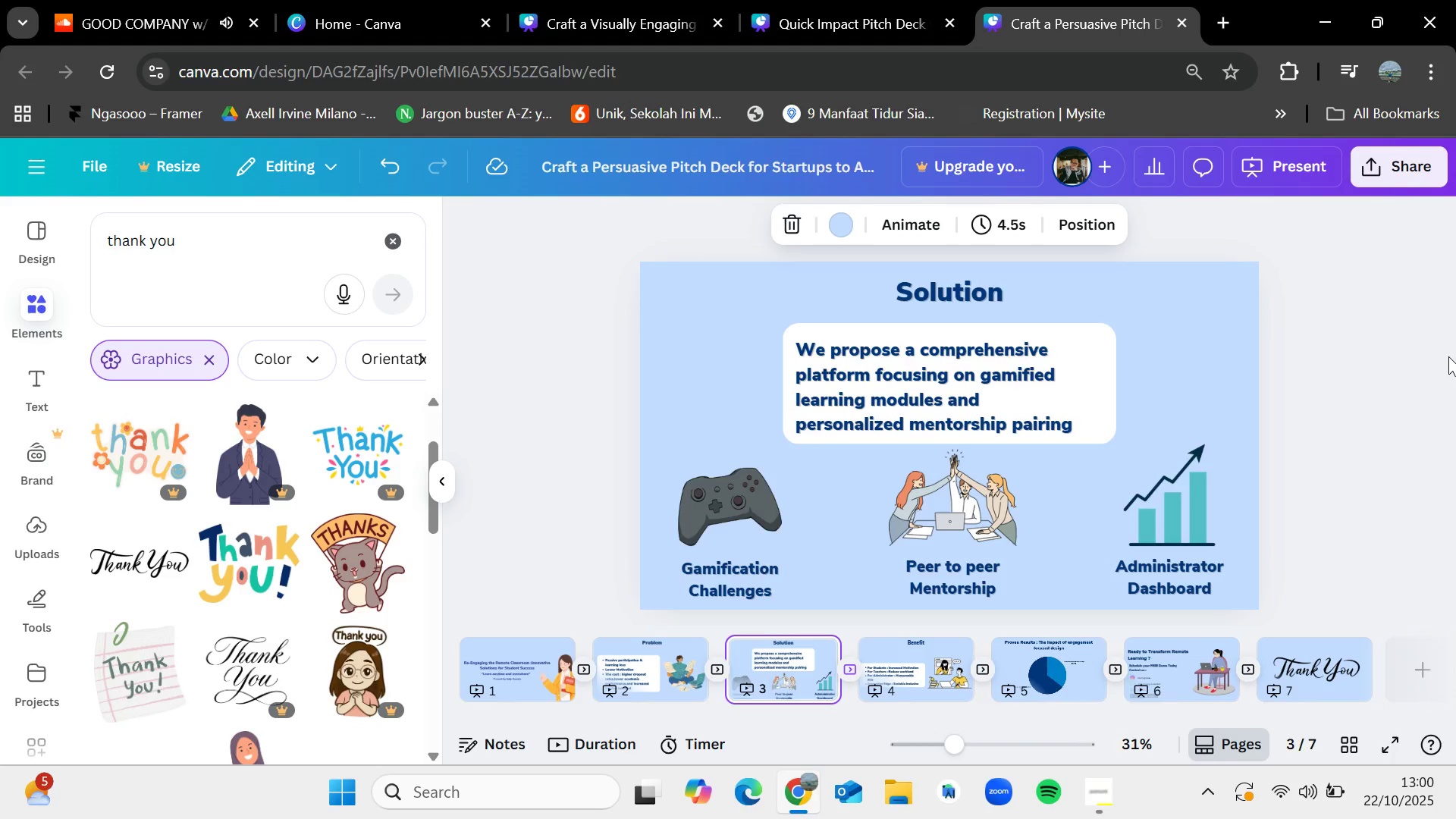 
key(ArrowLeft)
 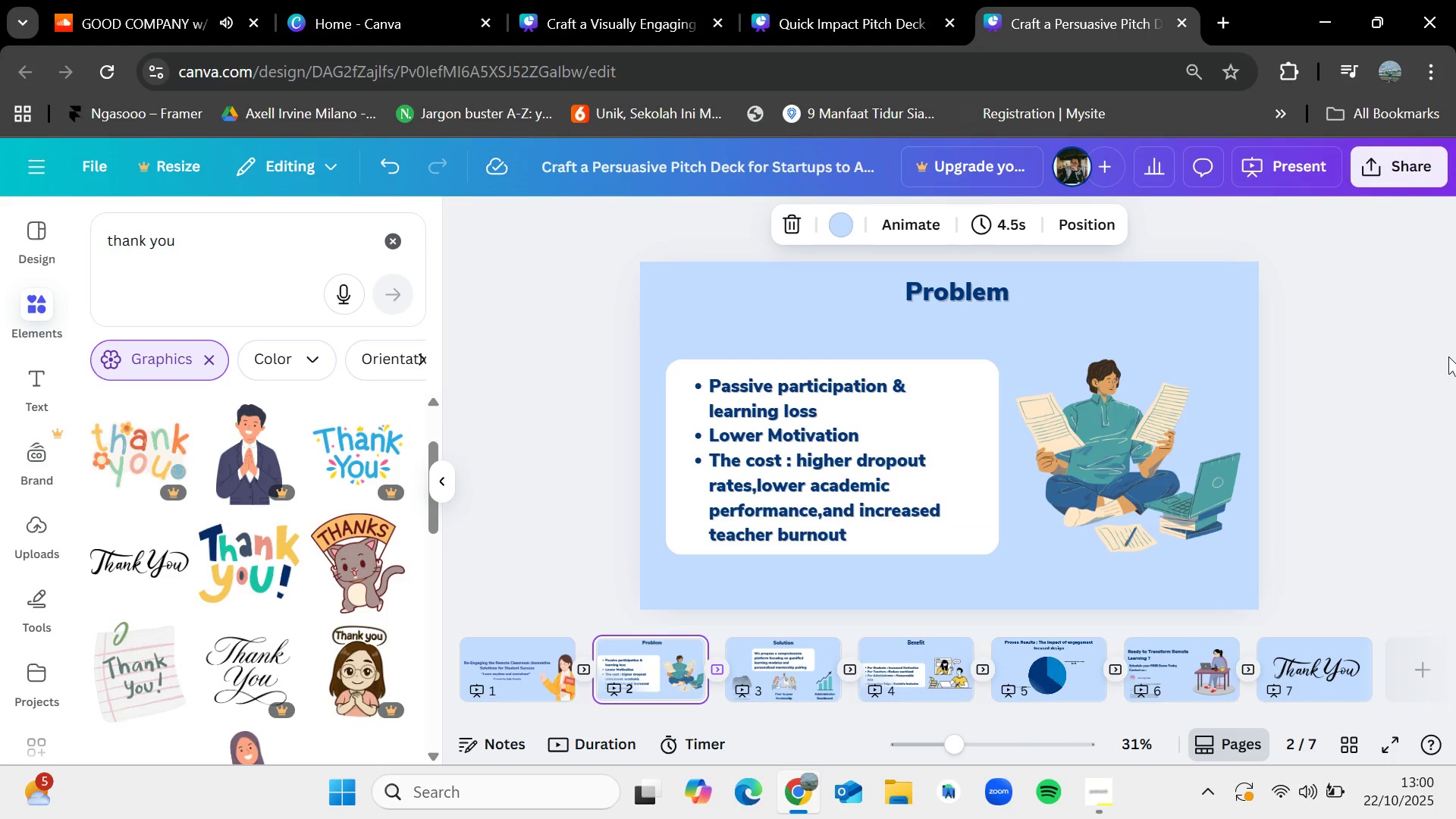 
key(ArrowRight)
 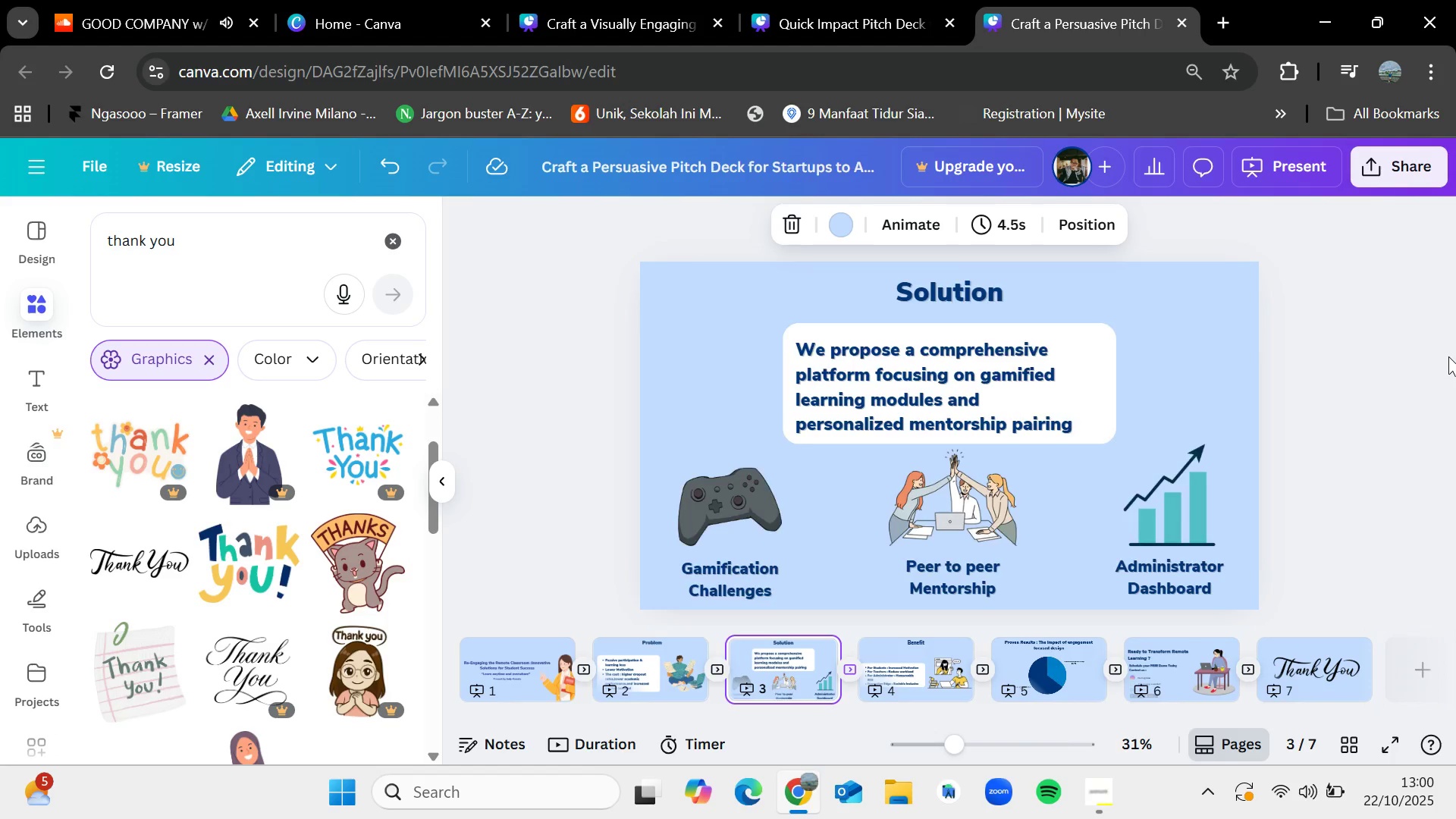 
key(ArrowLeft)
 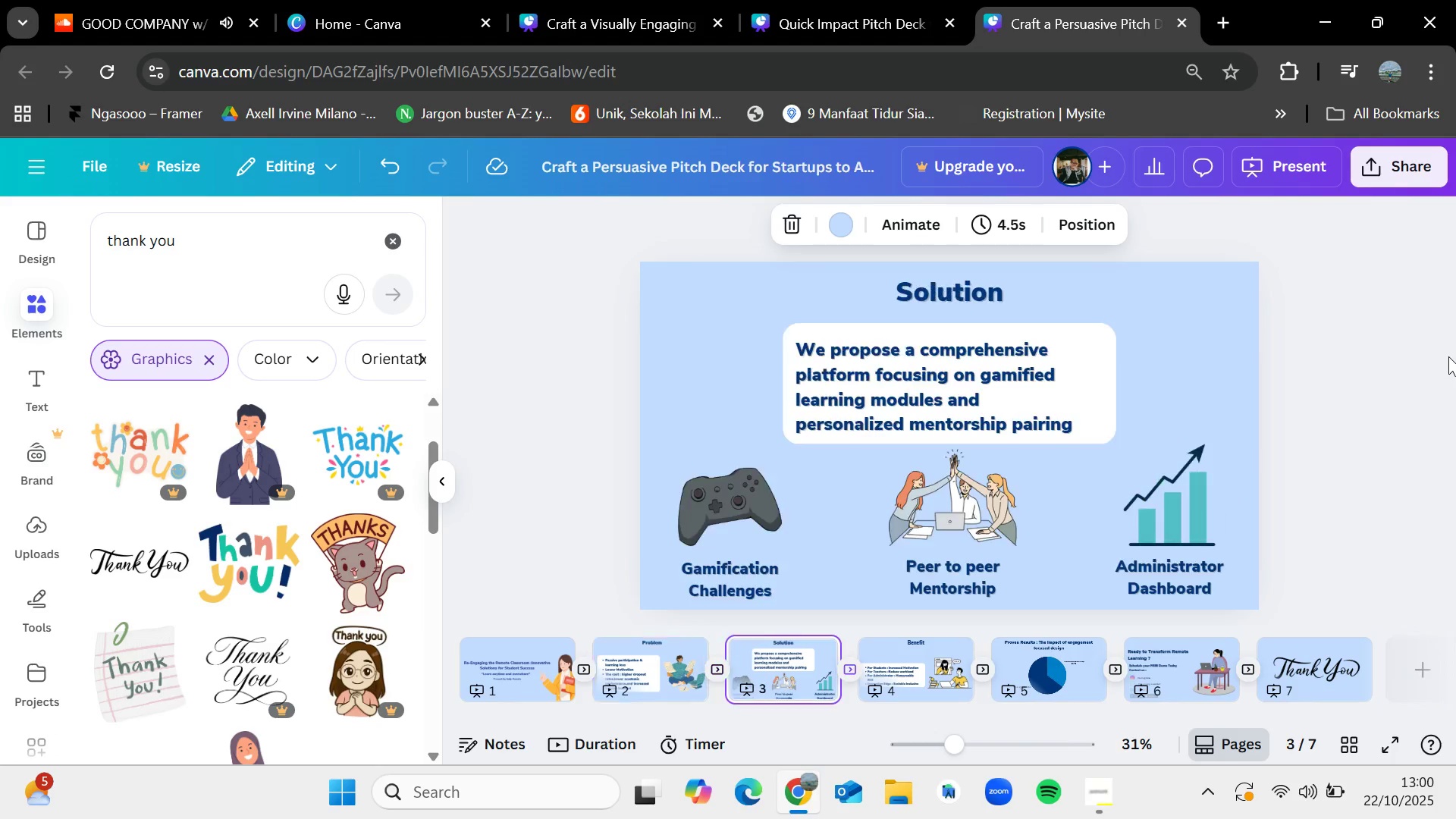 
key(ArrowRight)
 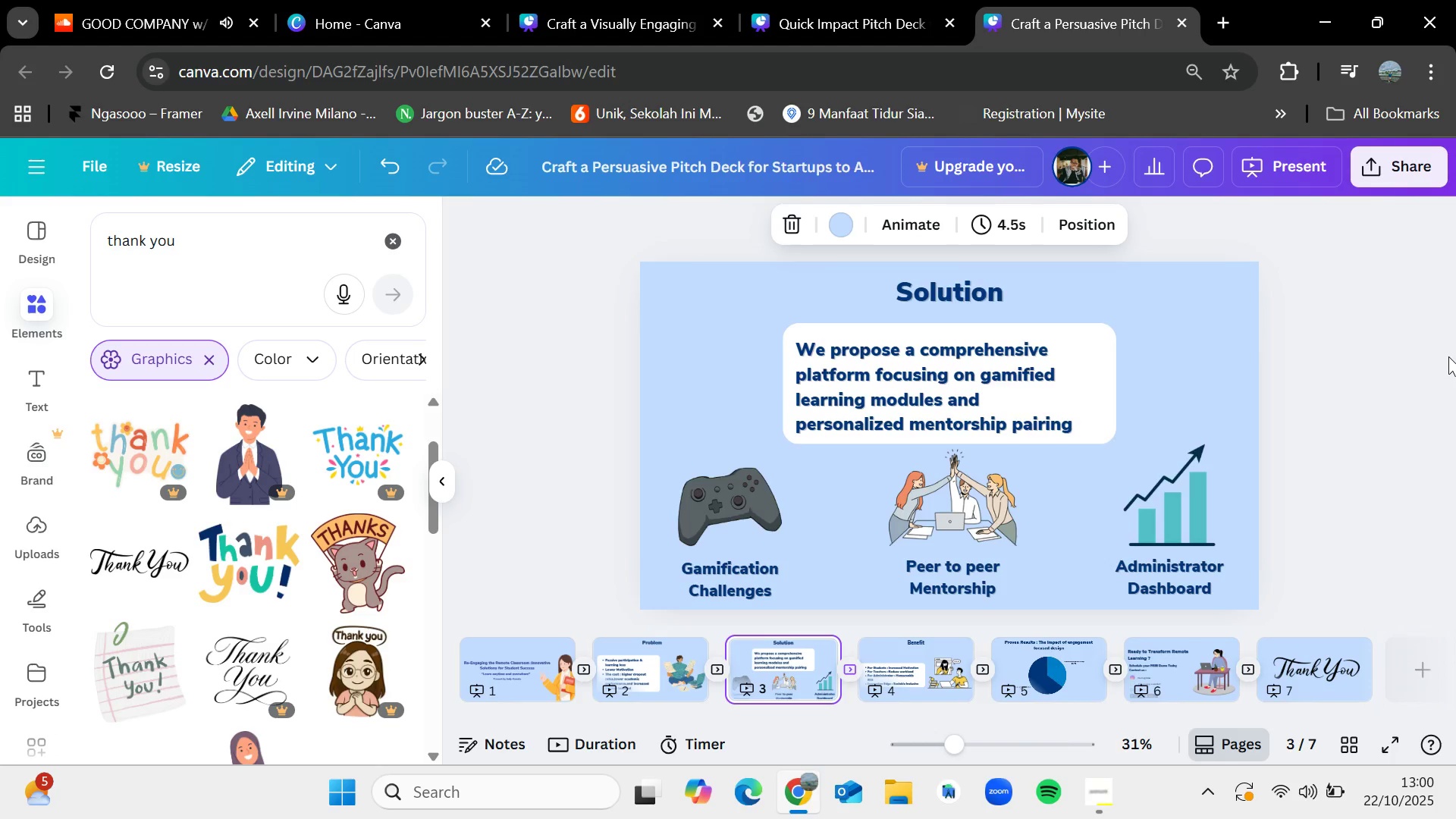 
key(ArrowLeft)
 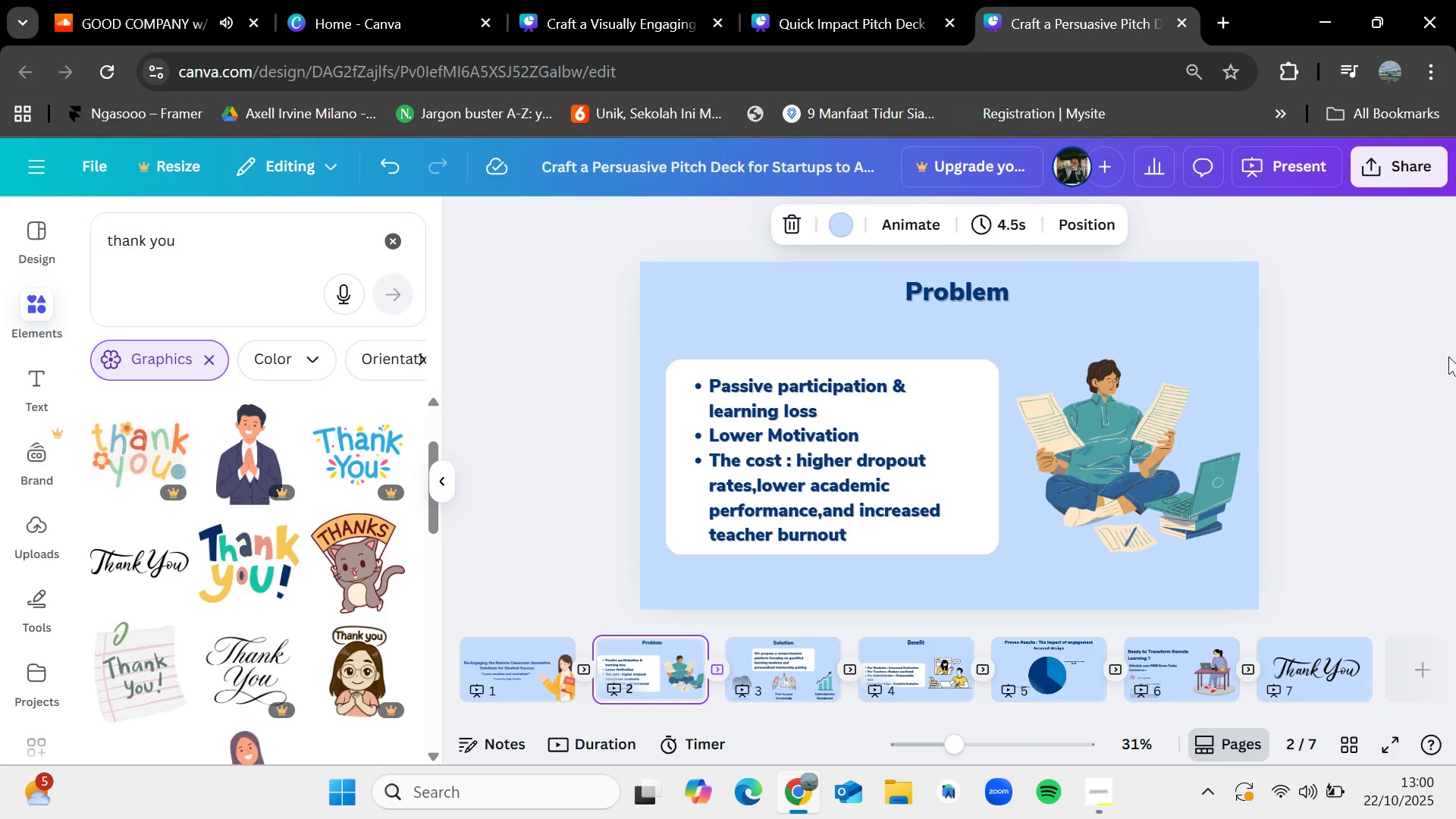 
key(ArrowRight)
 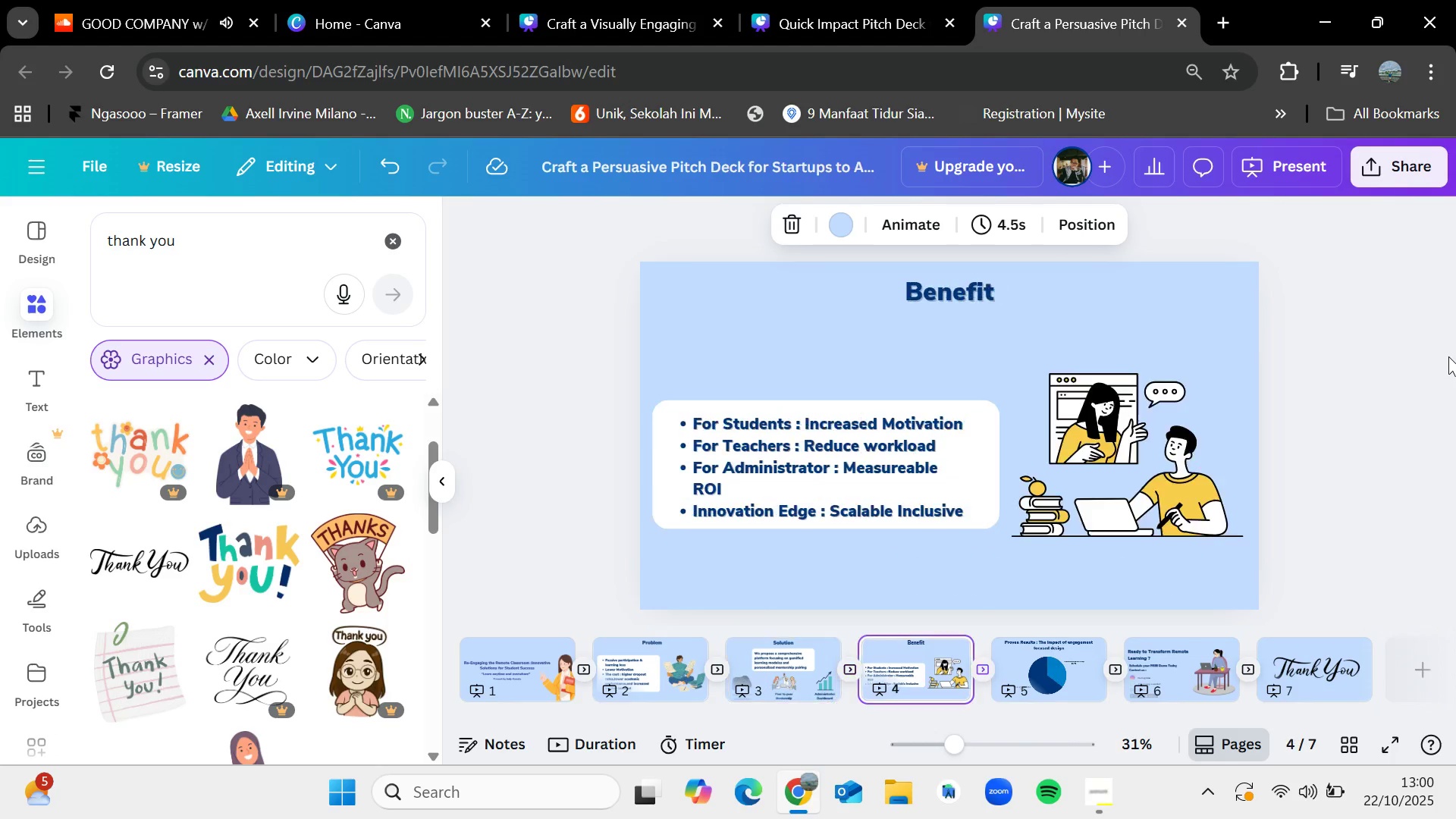 
key(ArrowRight)
 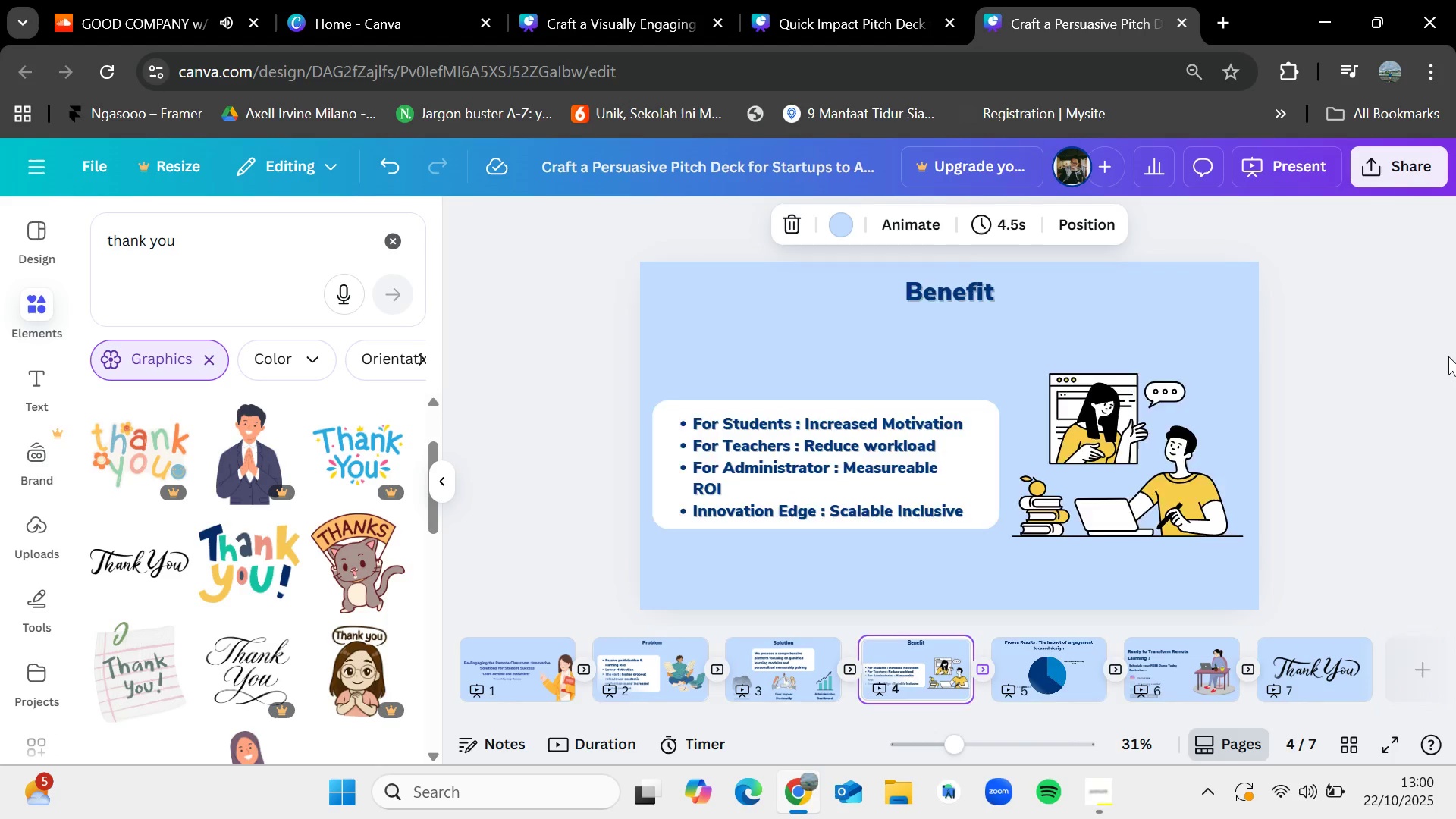 
key(ArrowRight)
 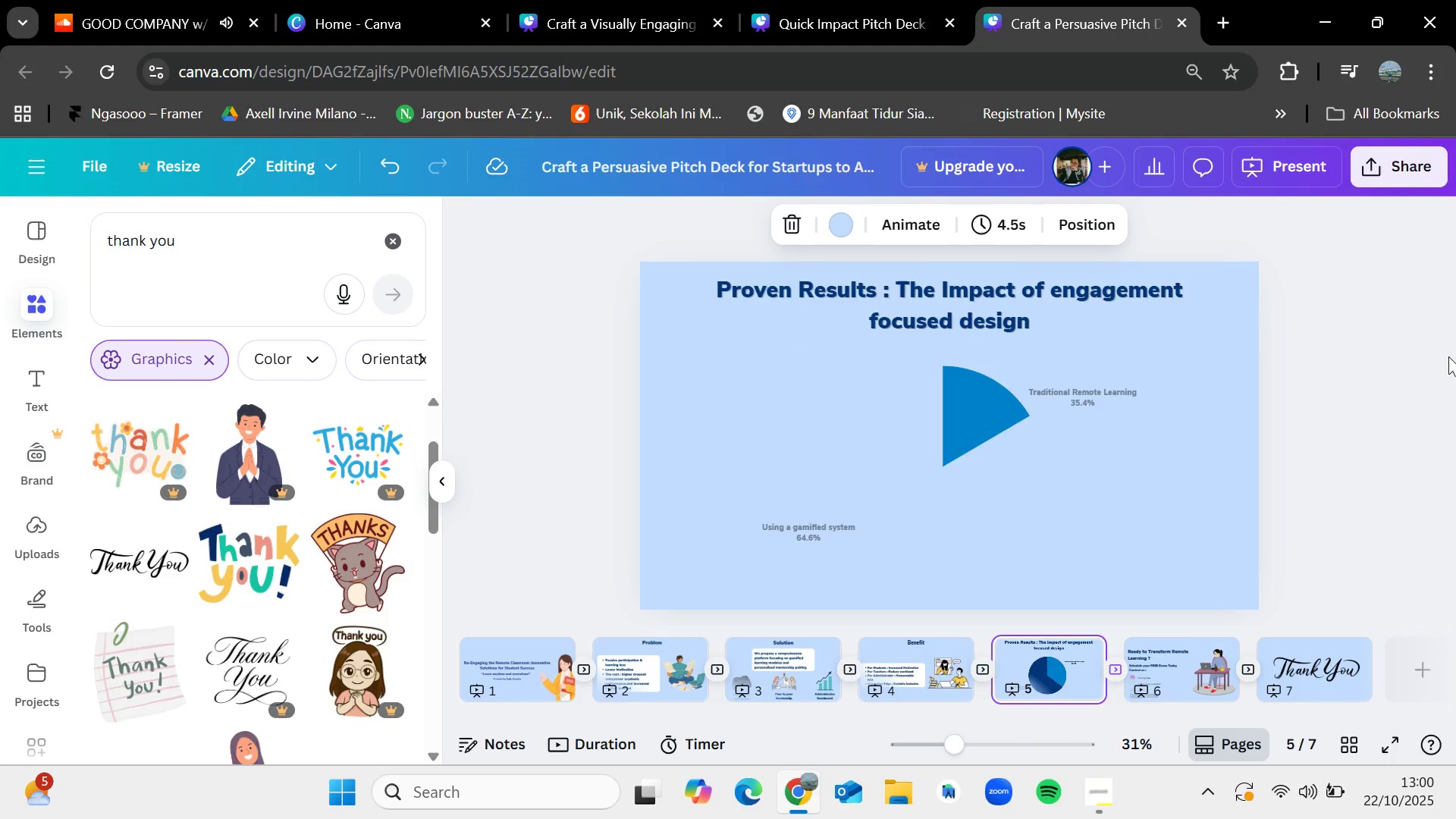 
key(ArrowLeft)
 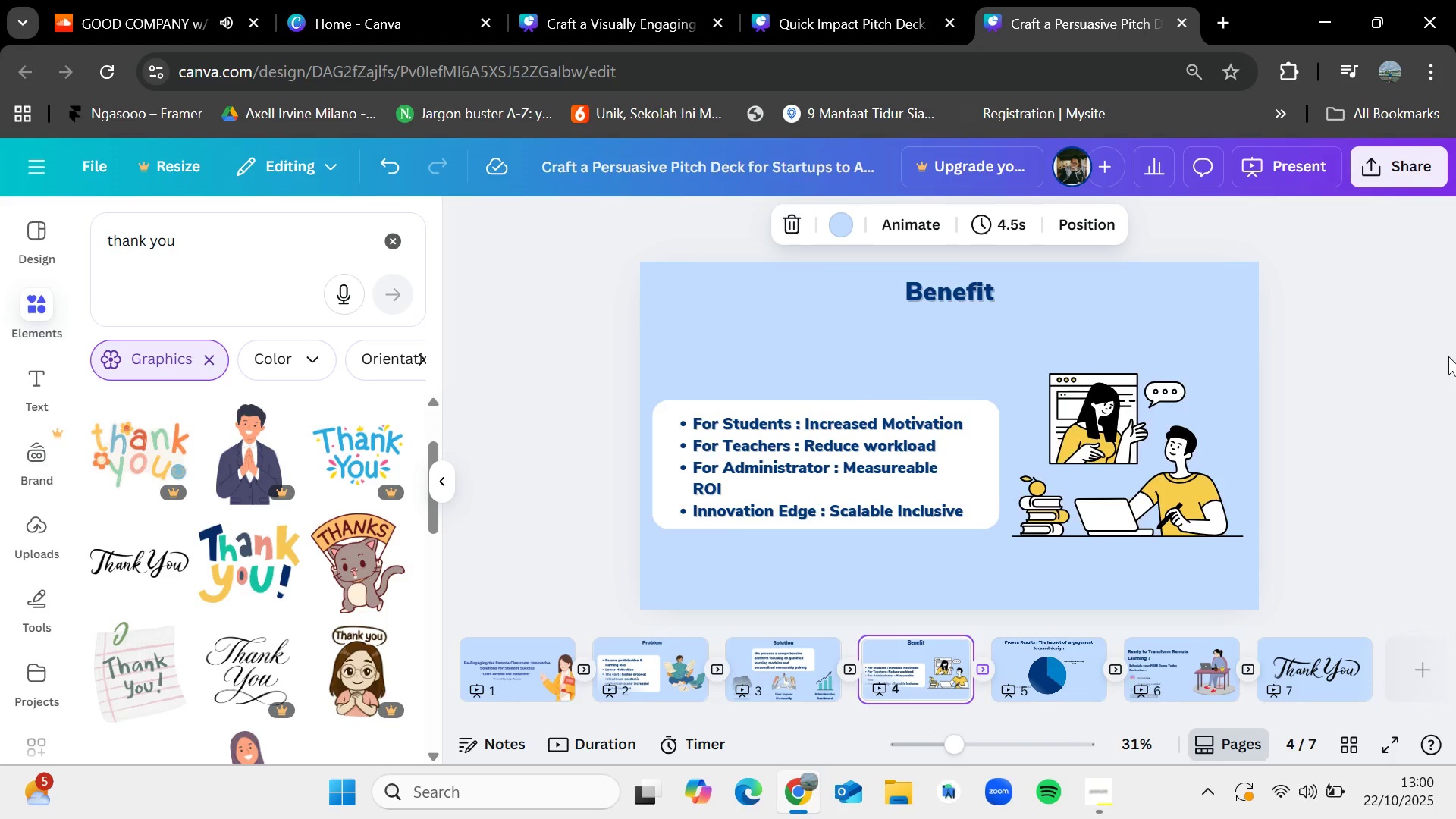 
key(ArrowLeft)
 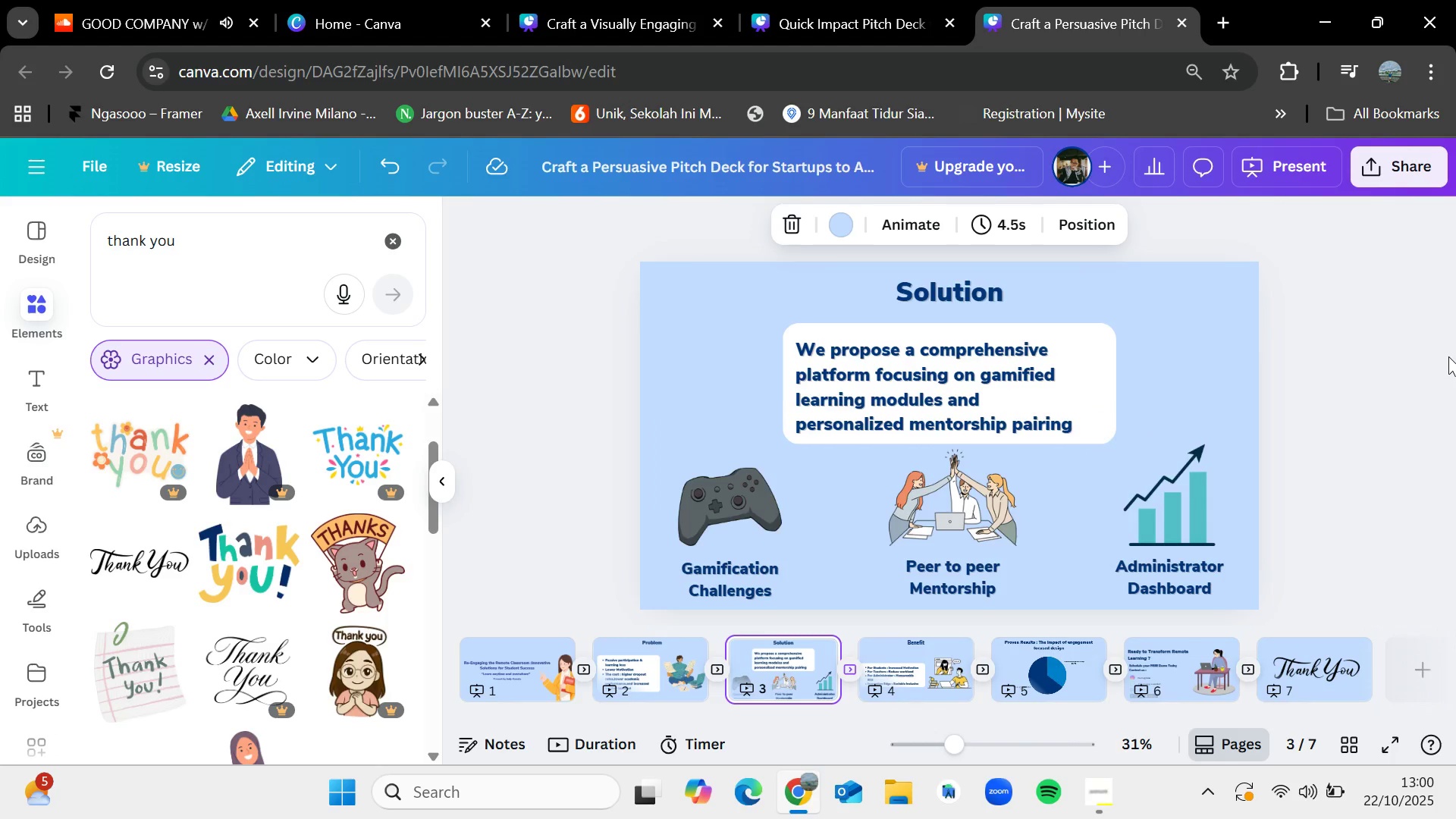 
key(ArrowRight)
 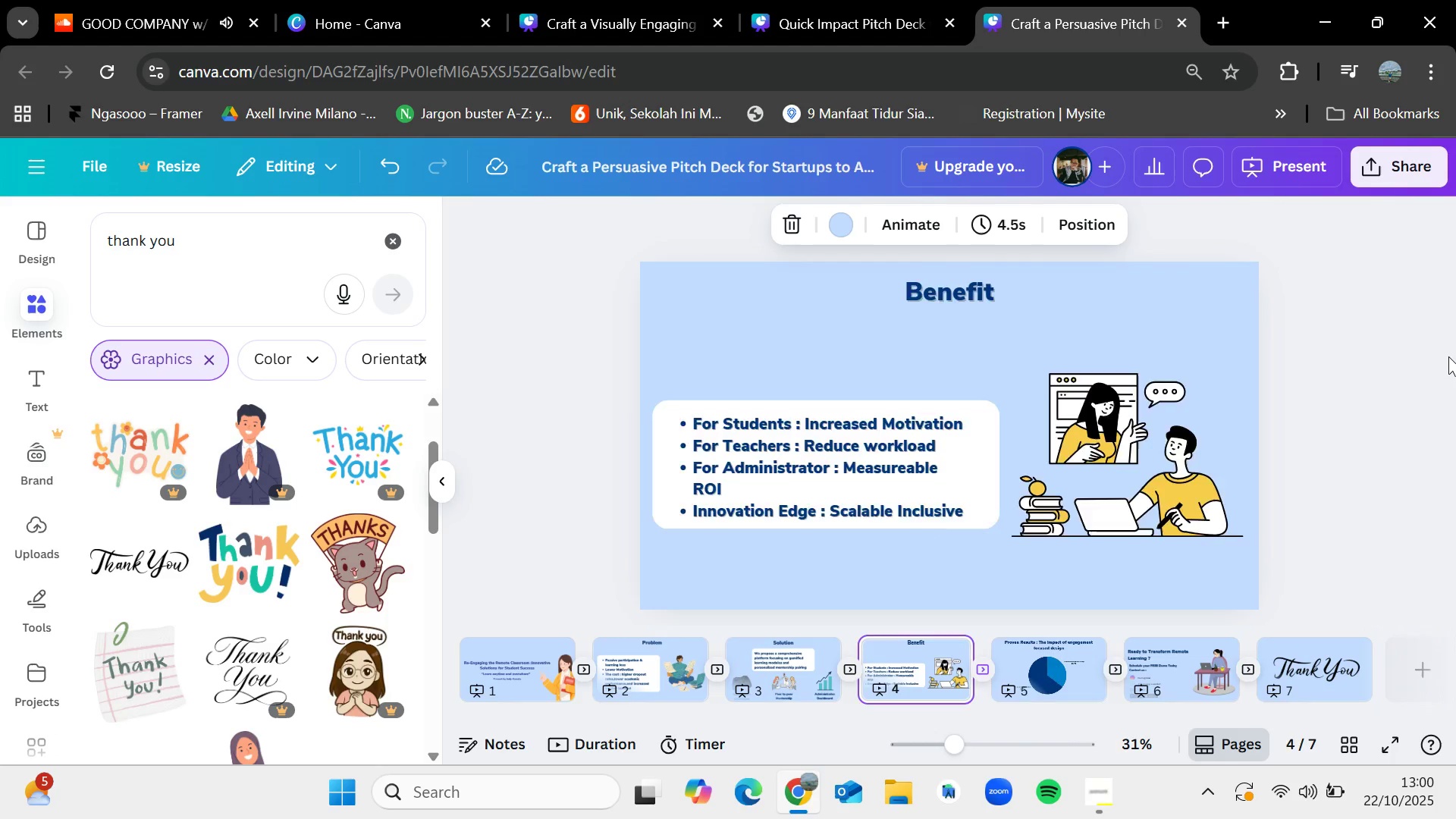 
key(ArrowRight)
 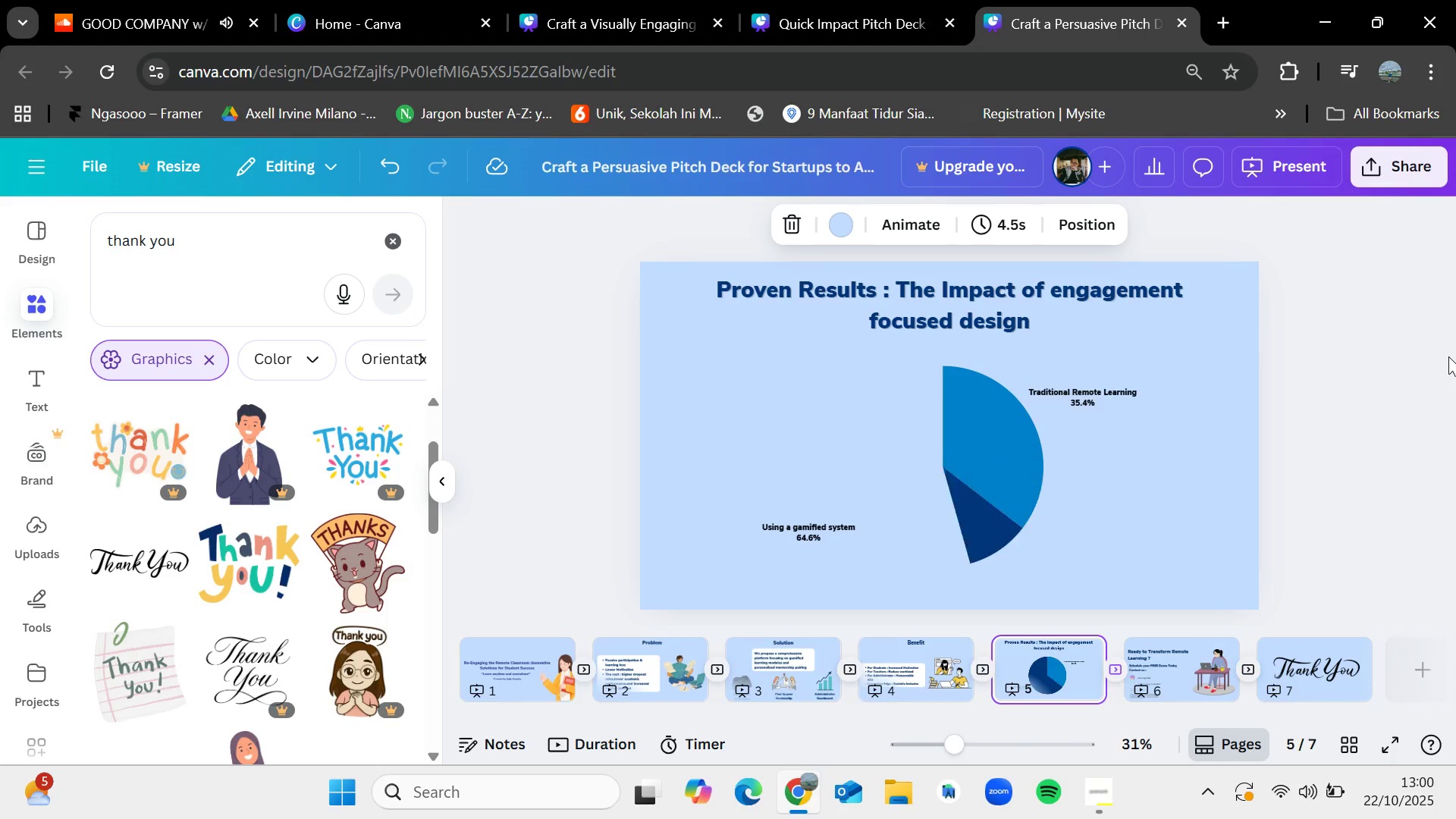 
key(ArrowRight)
 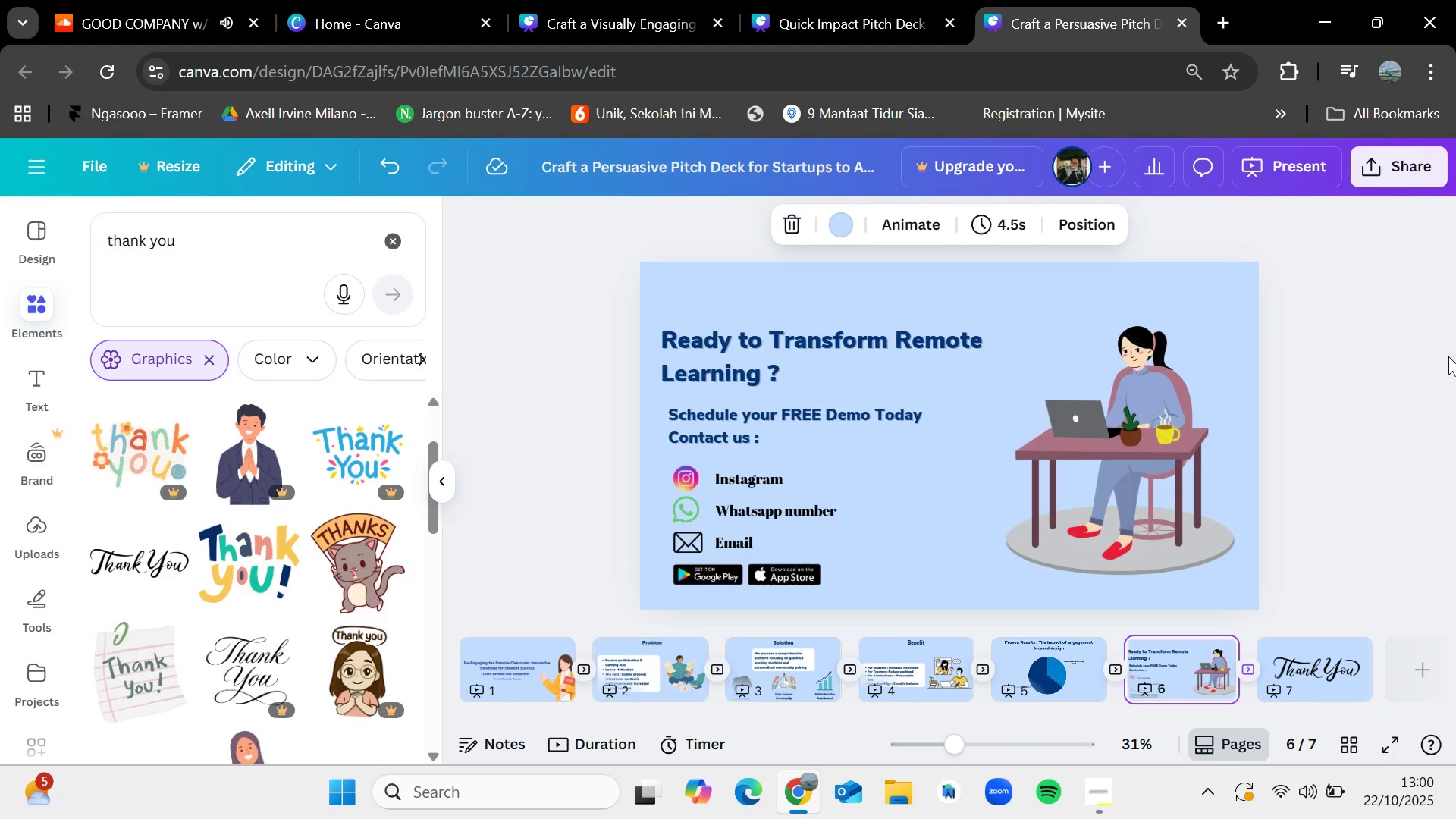 
key(ArrowLeft)
 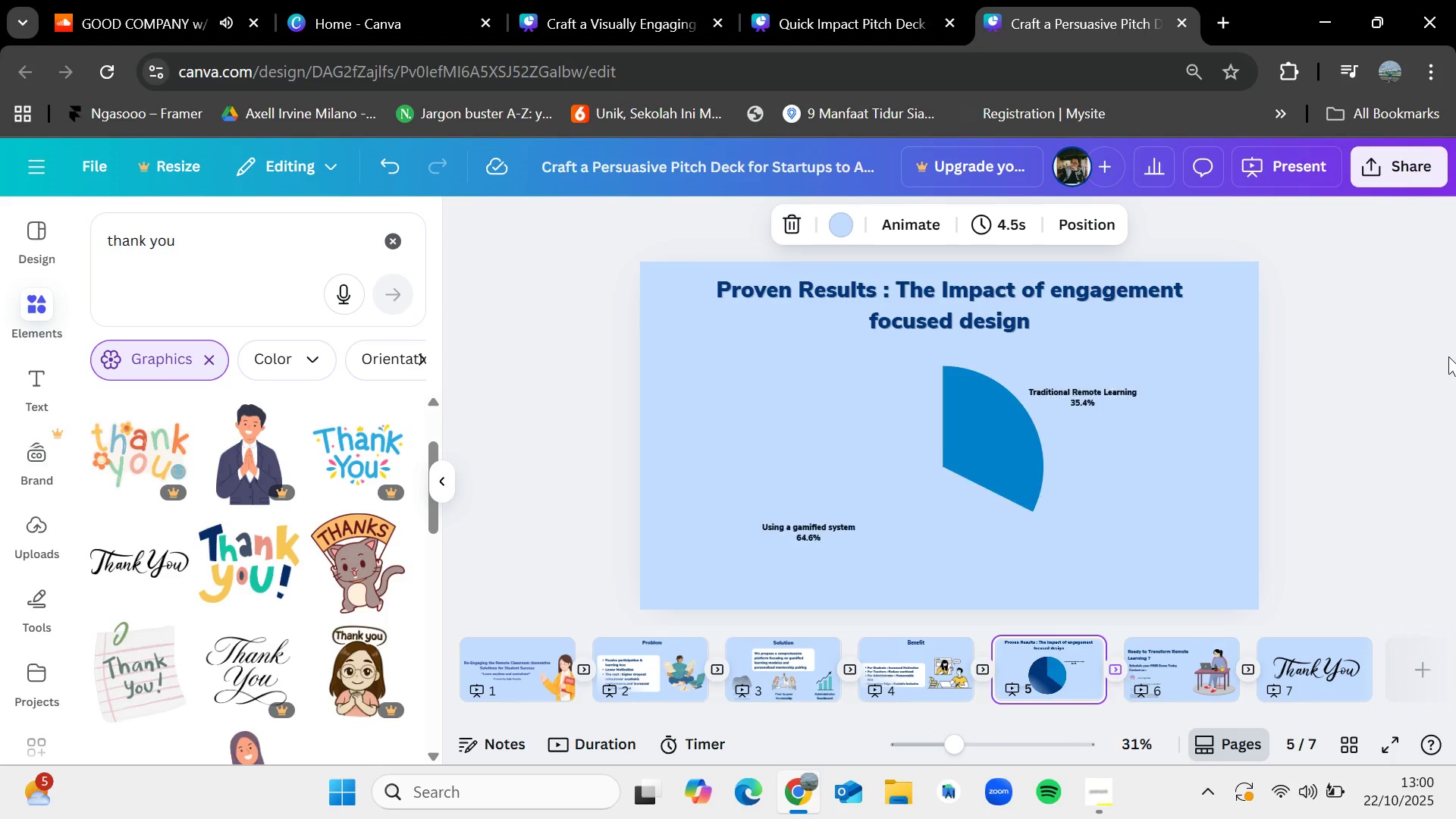 
key(ArrowLeft)
 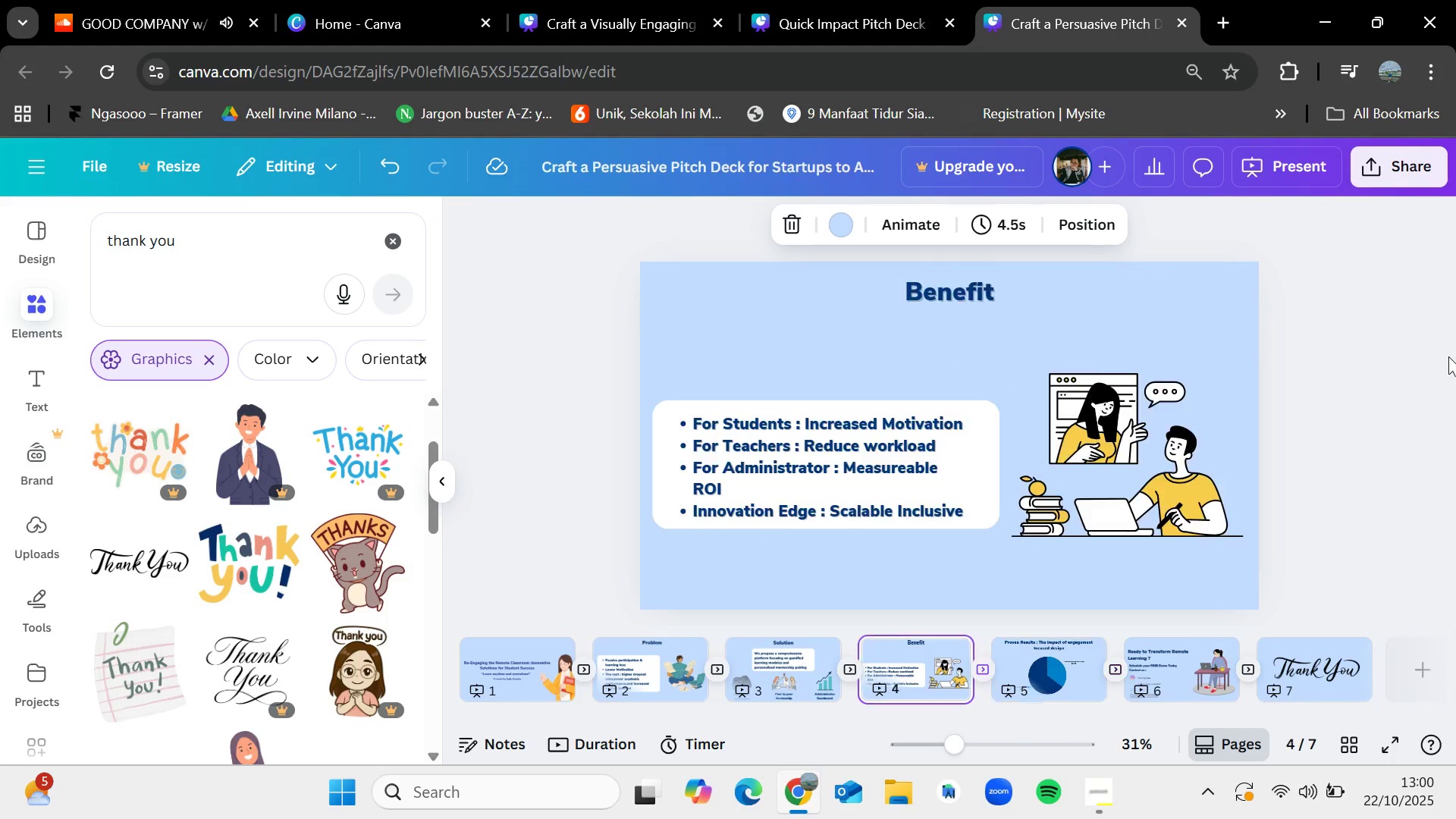 
key(ArrowRight)
 